 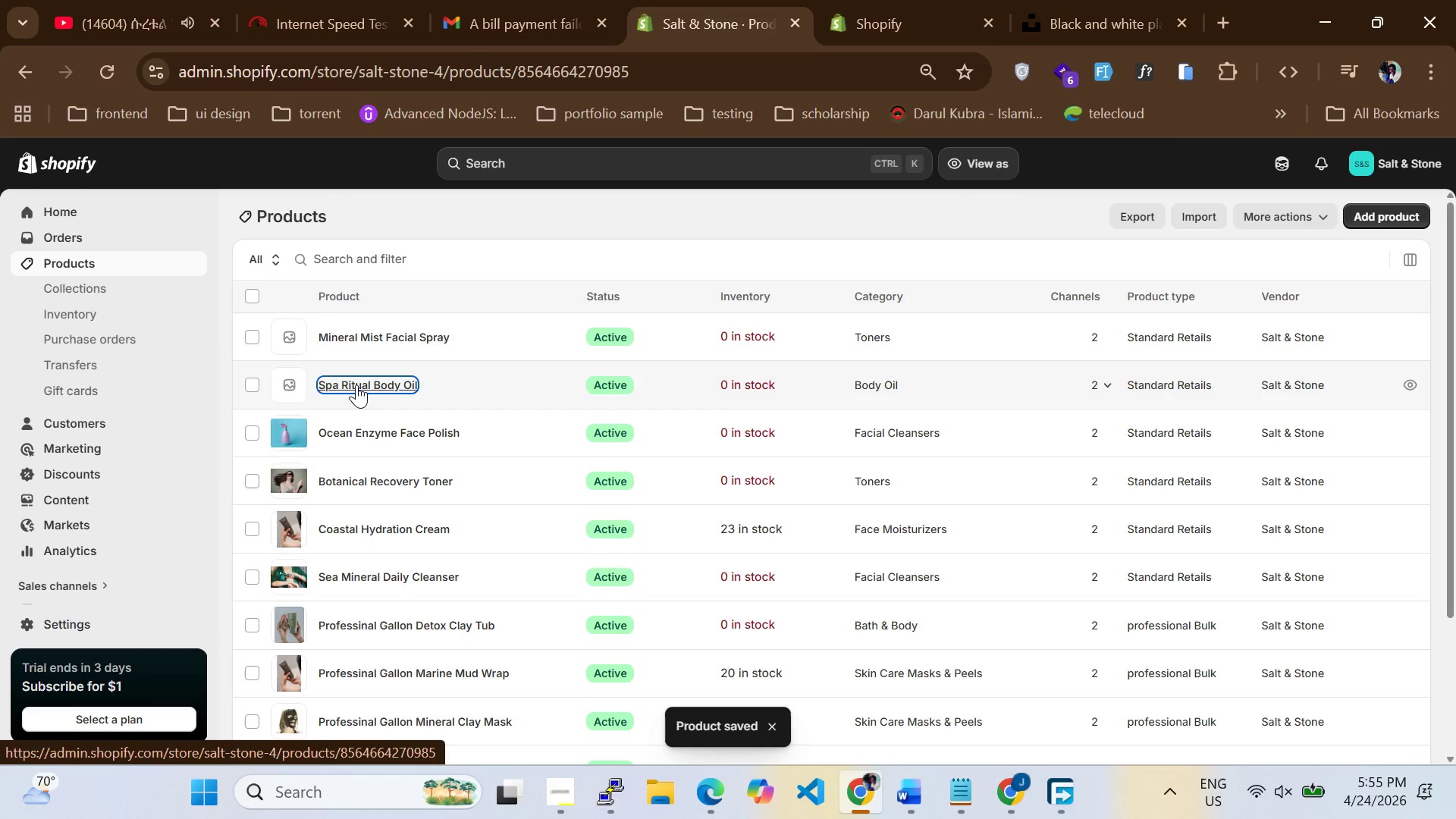 
scroll: coordinate [626, 482], scroll_direction: down, amount: 1.0
 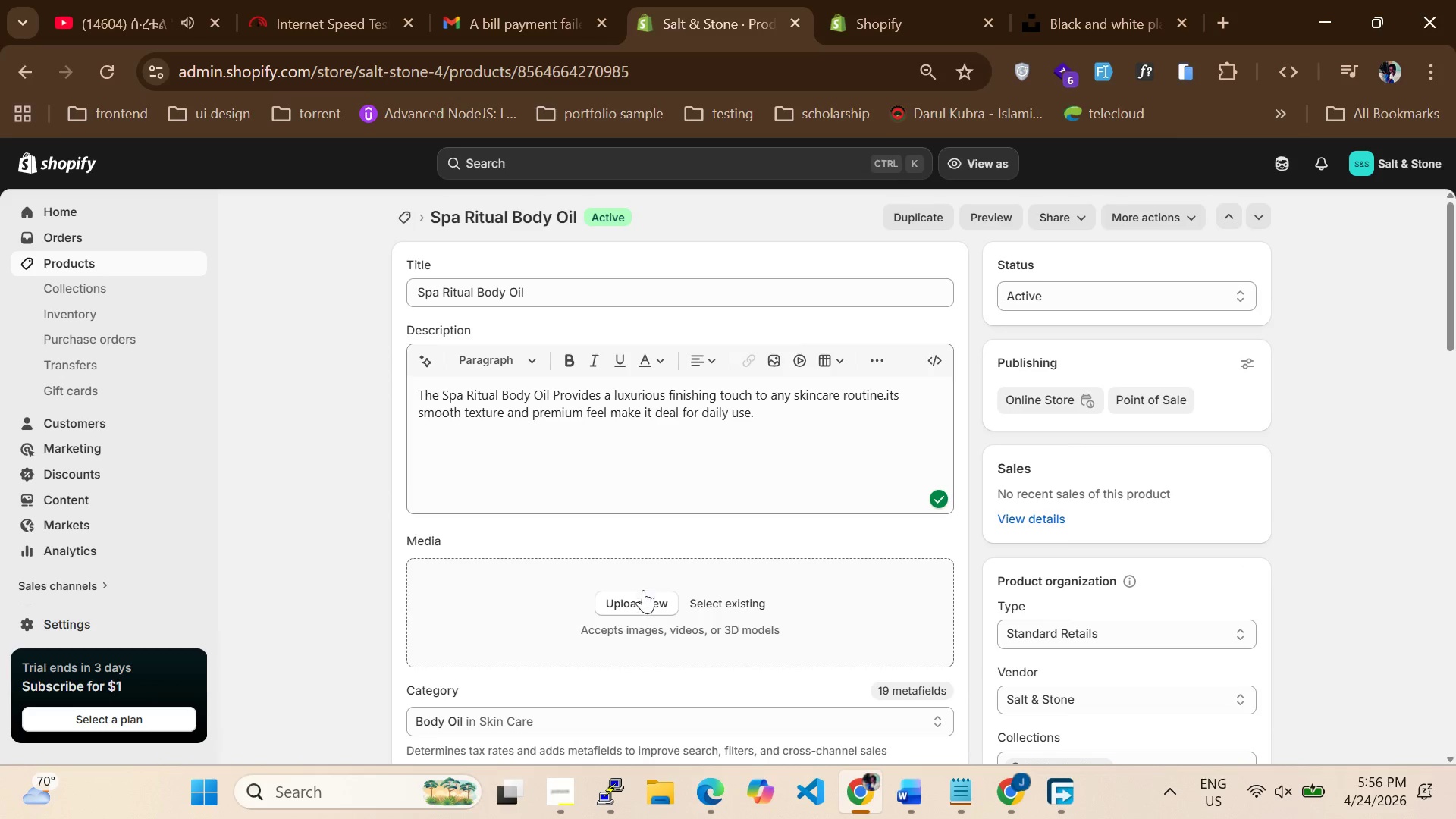 
left_click([646, 605])
 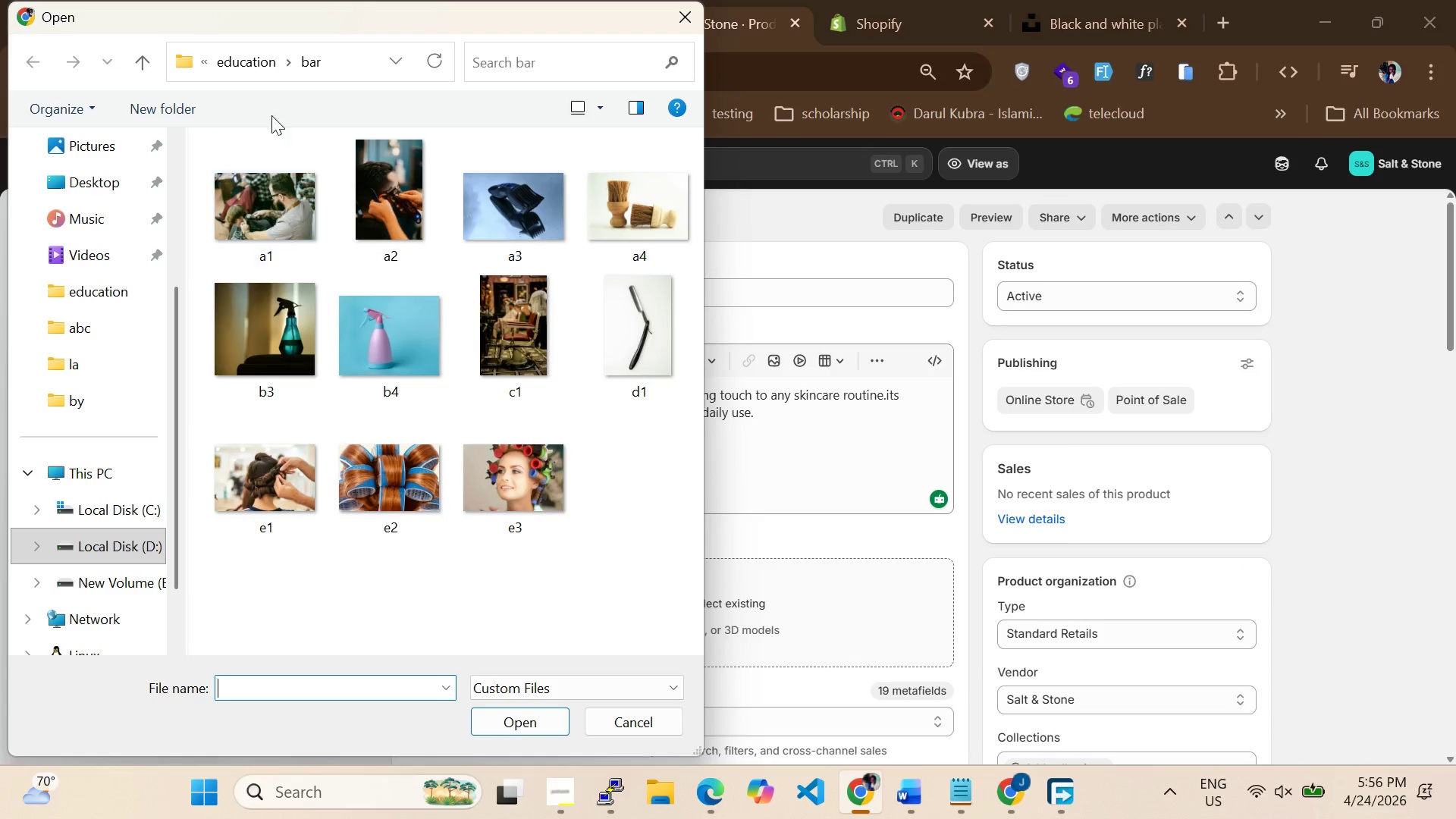 
left_click([267, 49])
 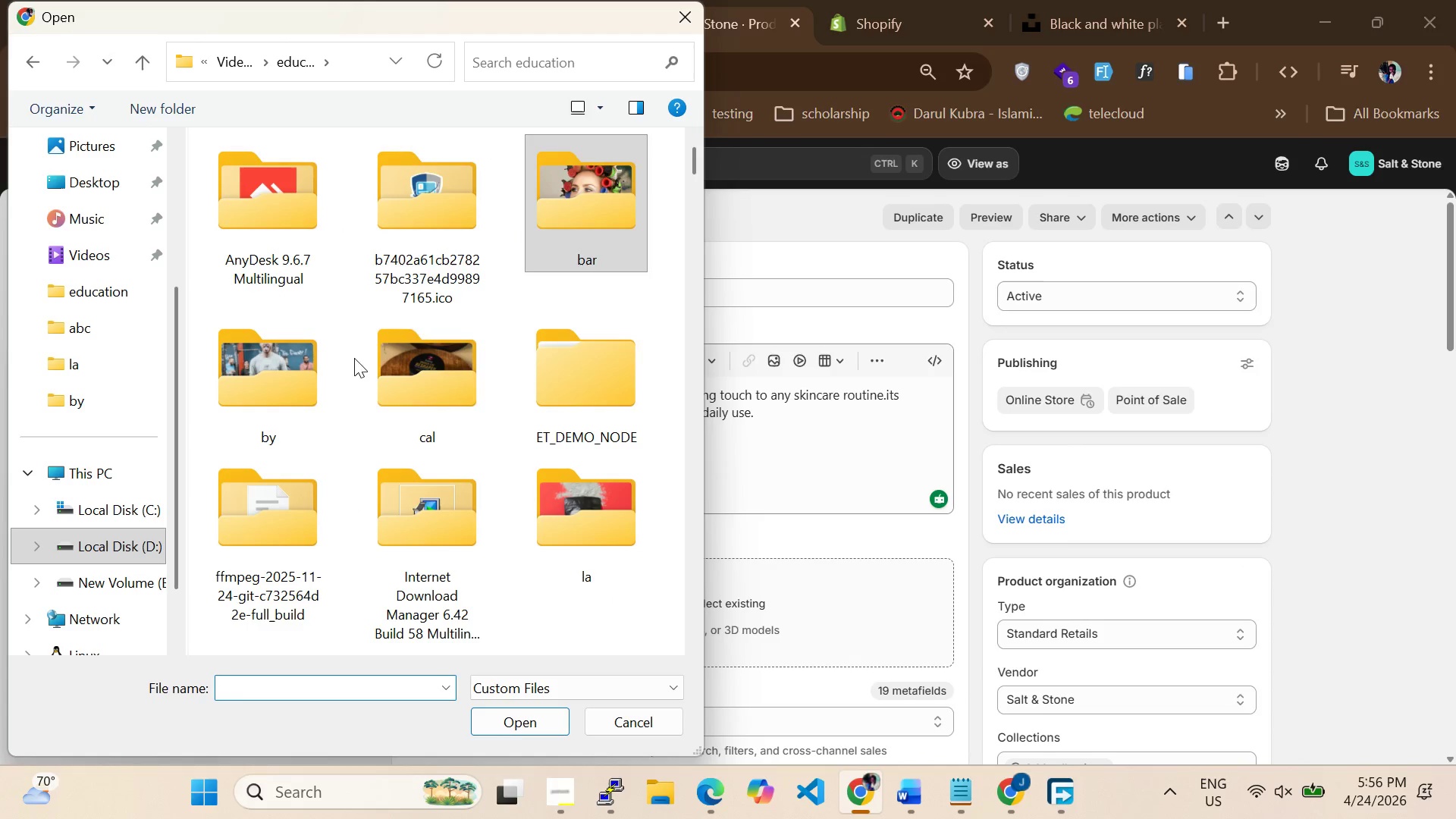 
scroll: coordinate [411, 353], scroll_direction: none, amount: 0.0
 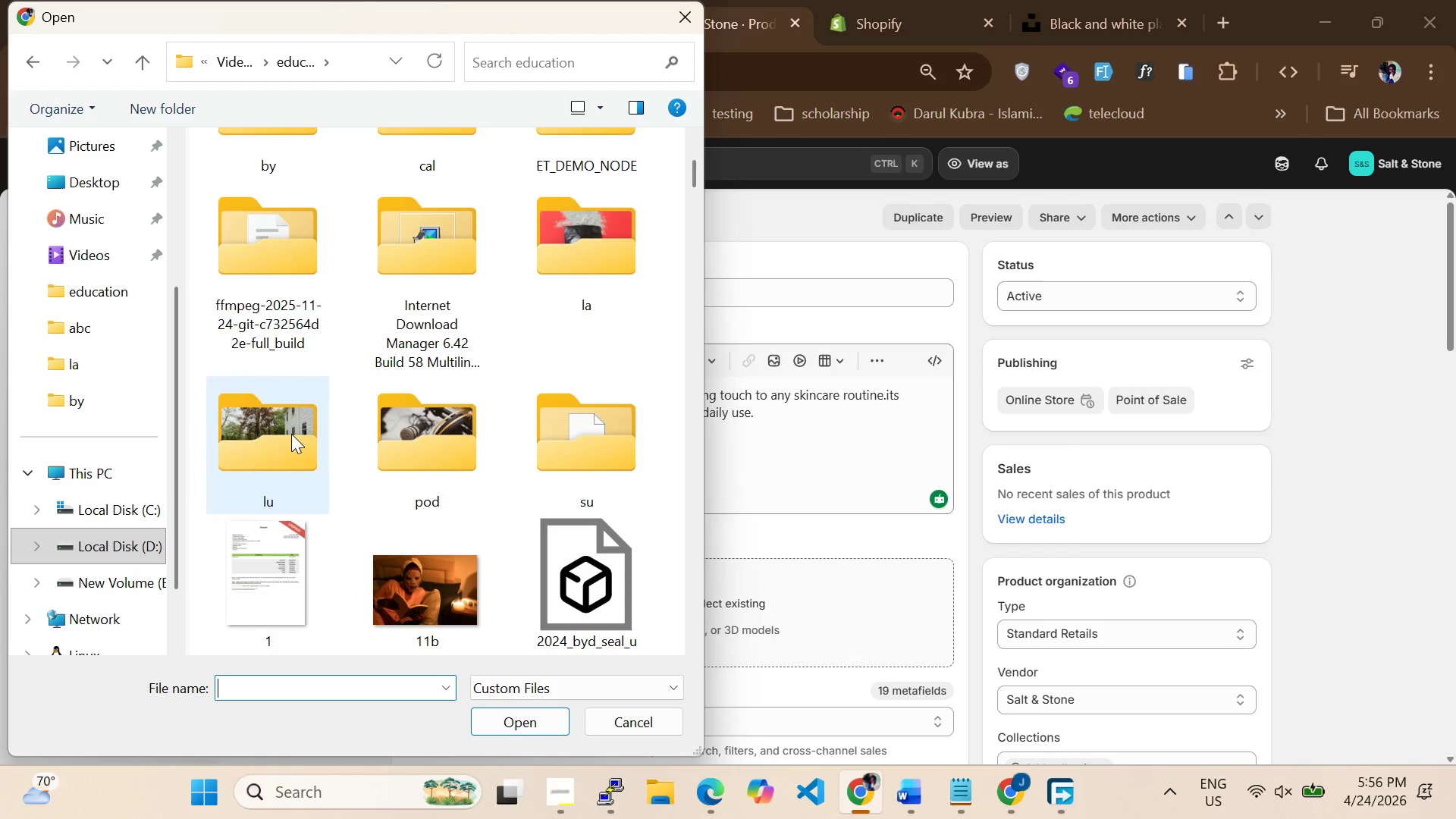 
double_click([478, 421])
 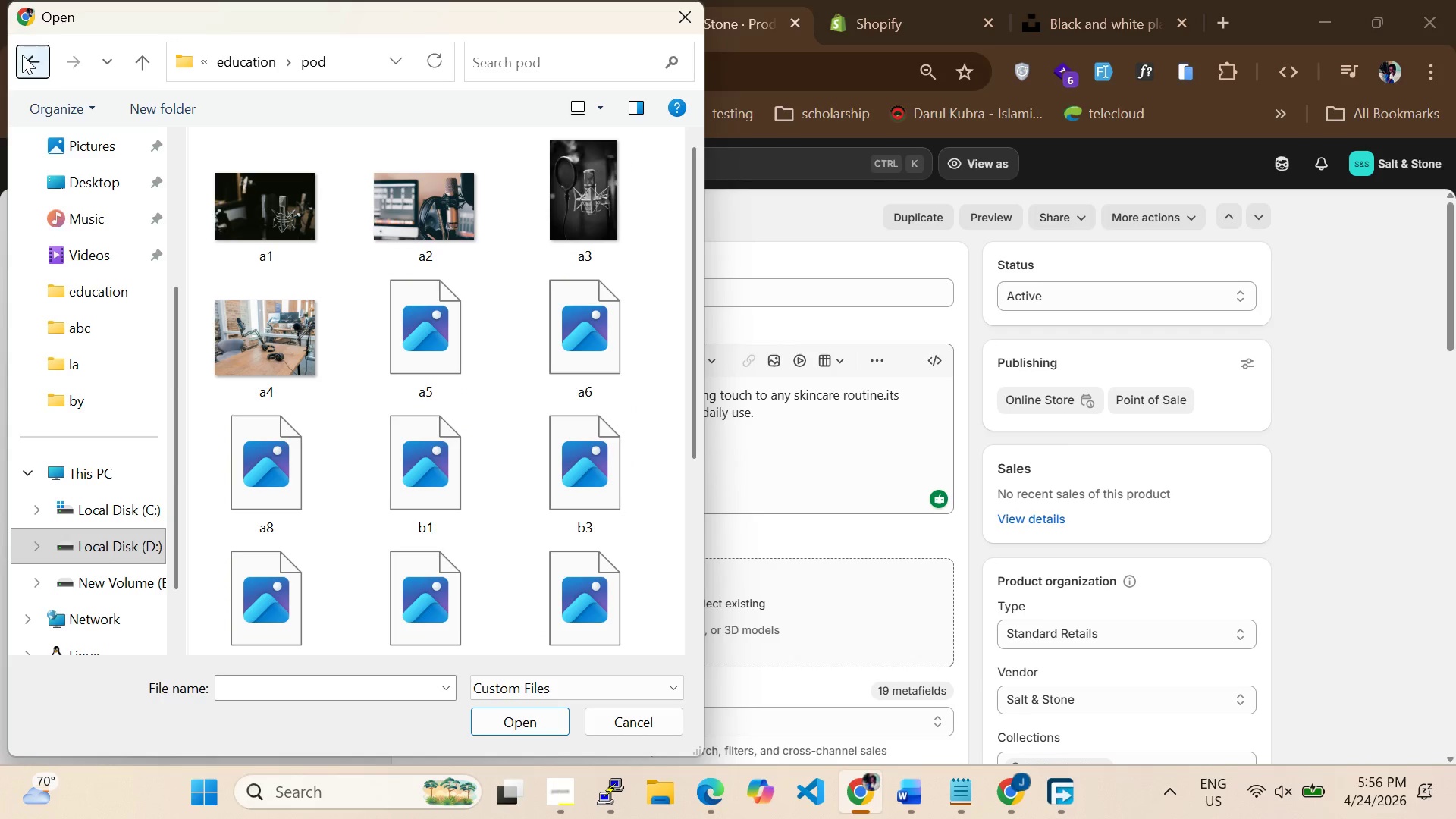 
scroll: coordinate [424, 346], scroll_direction: down, amount: 3.0
 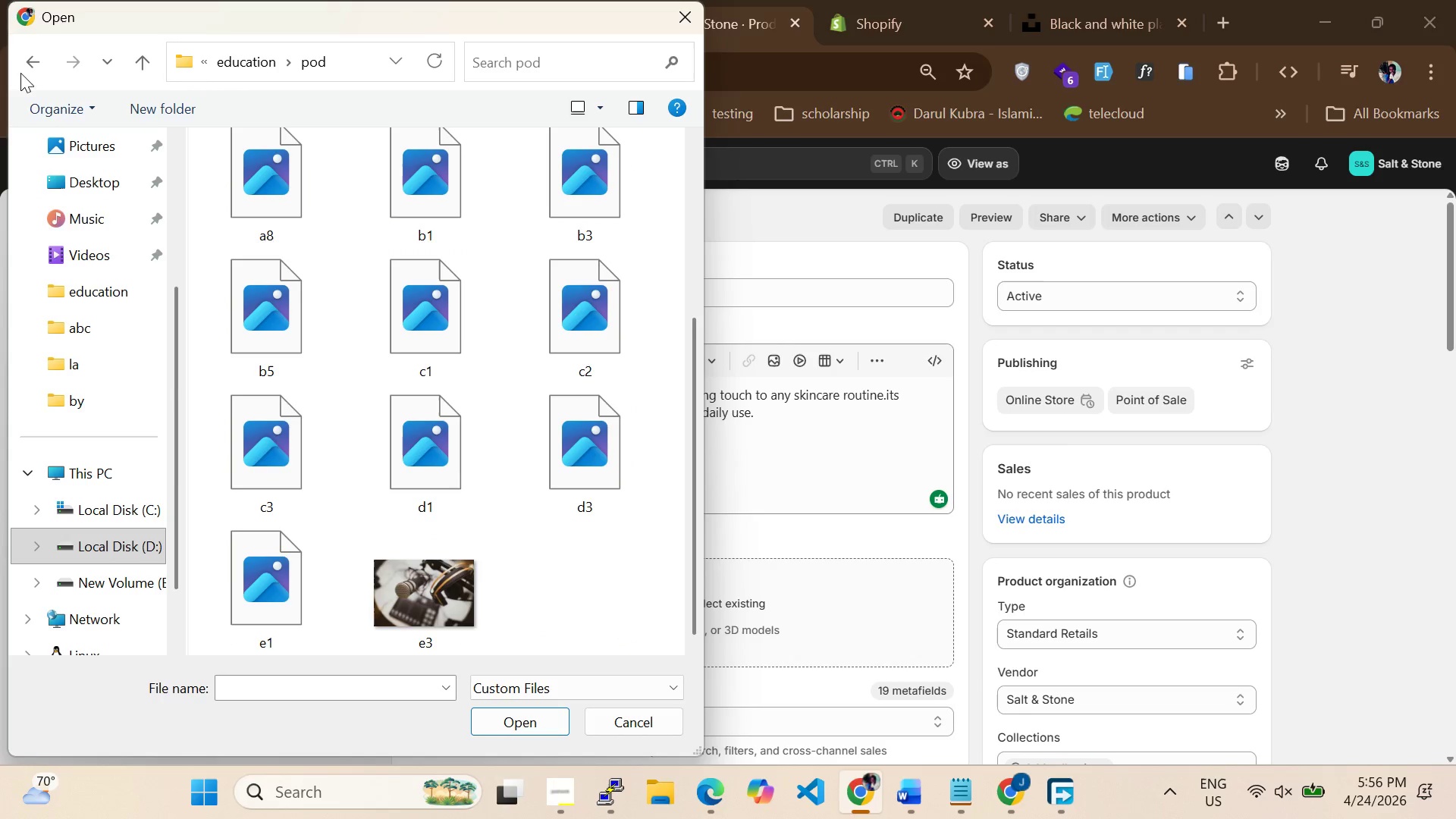 
left_click([31, 65])
 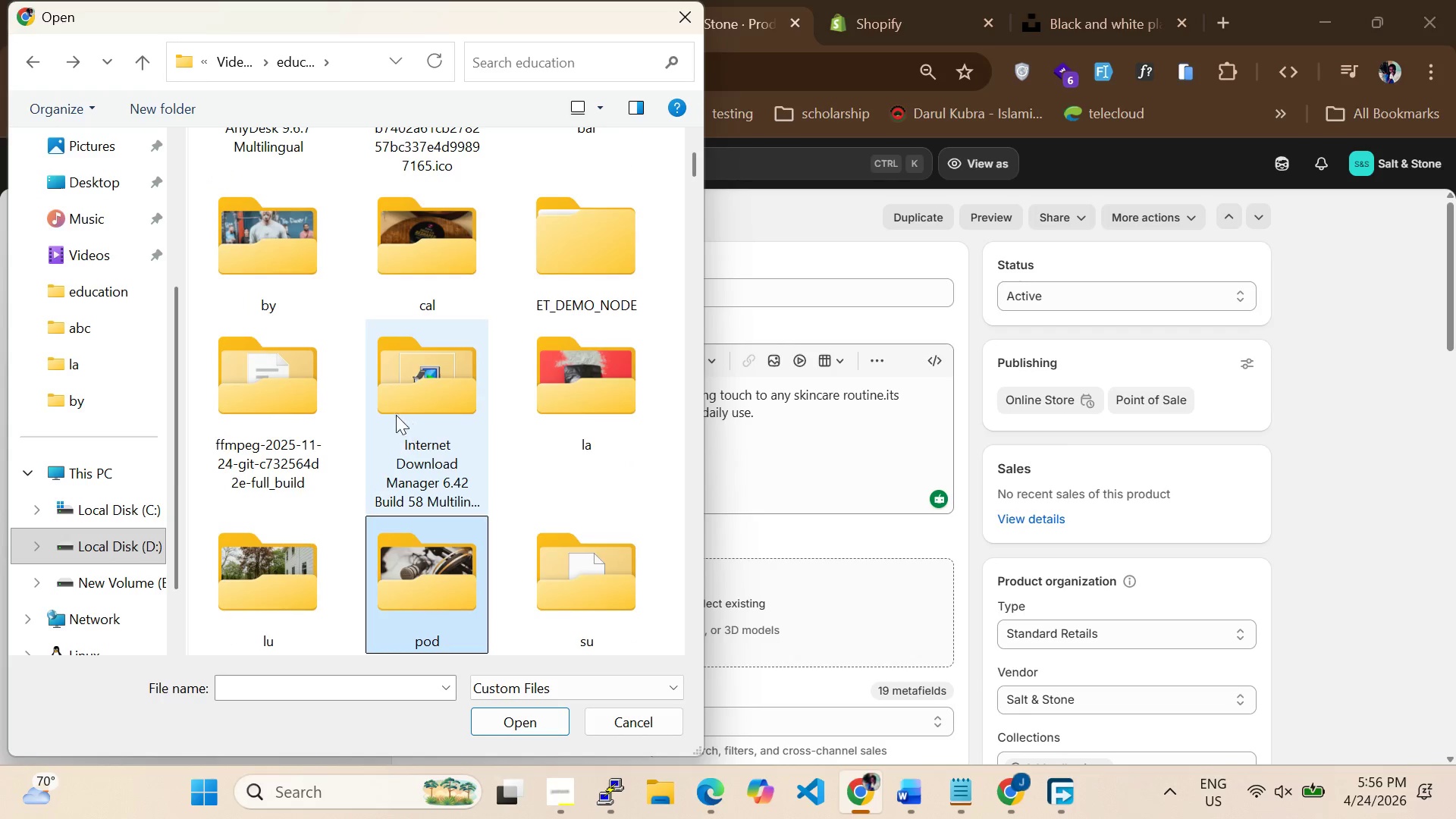 
scroll: coordinate [395, 415], scroll_direction: down, amount: 2.0
 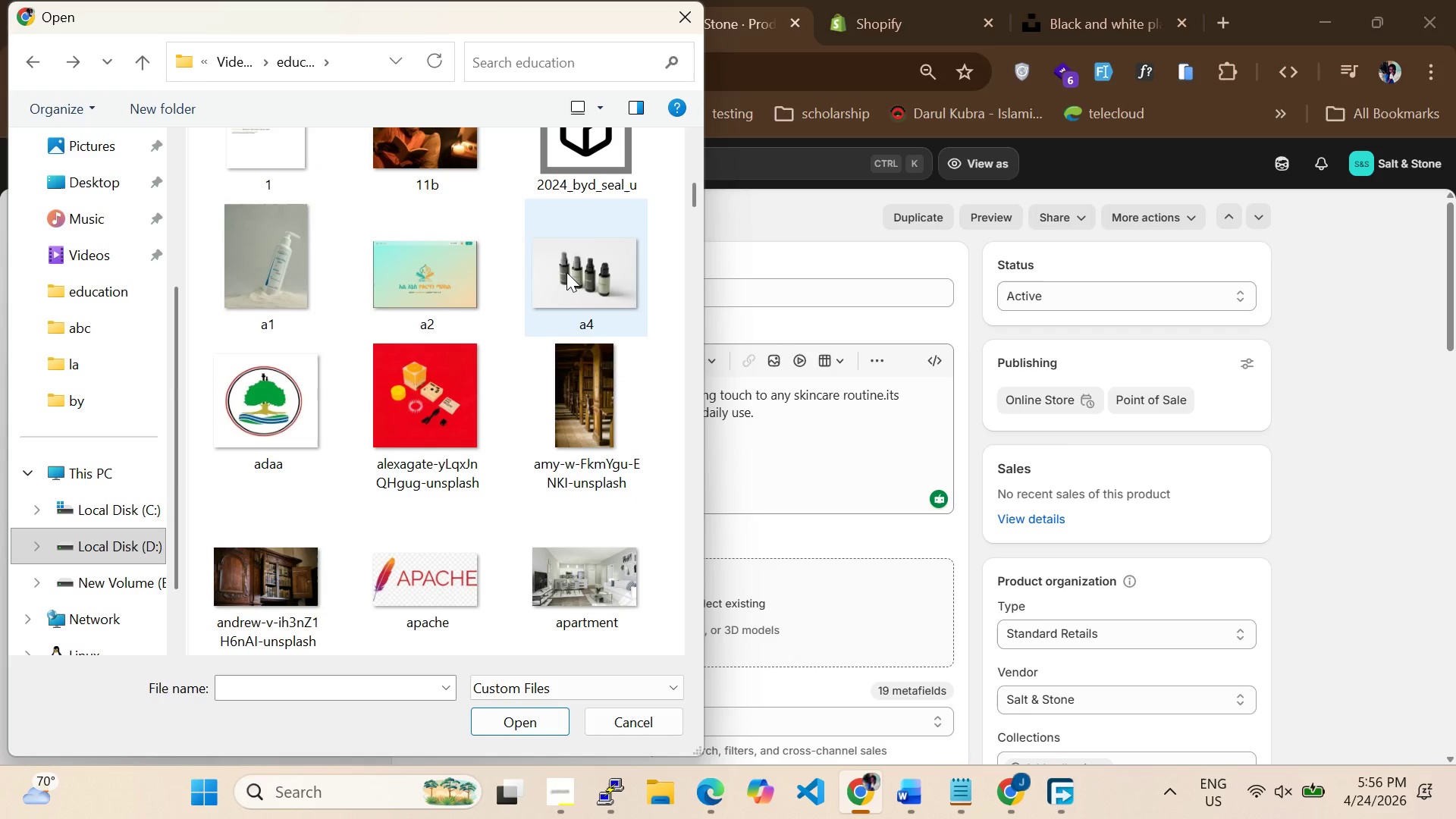 
left_click([566, 272])
 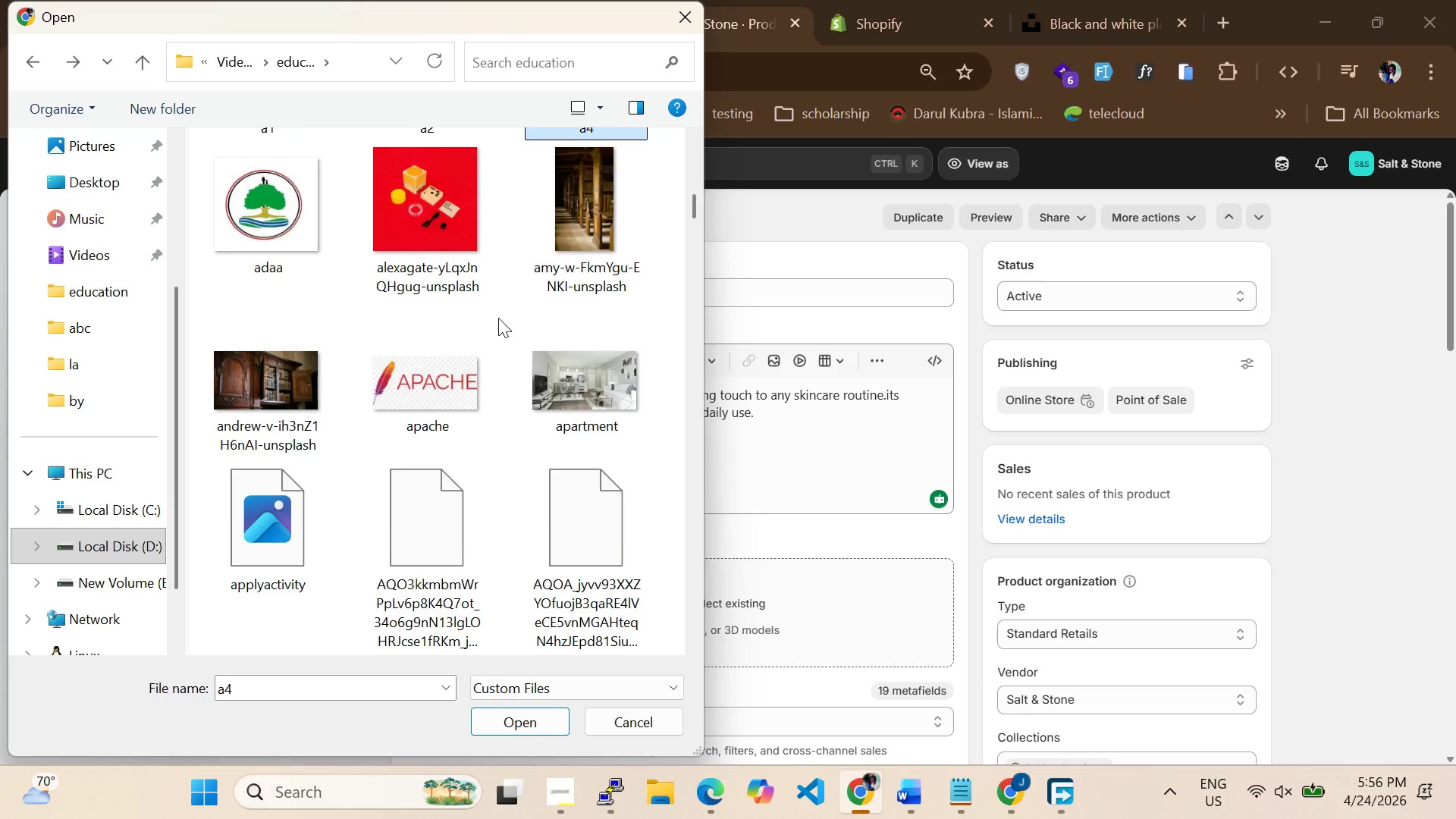 
scroll: coordinate [498, 318], scroll_direction: down, amount: 2.0
 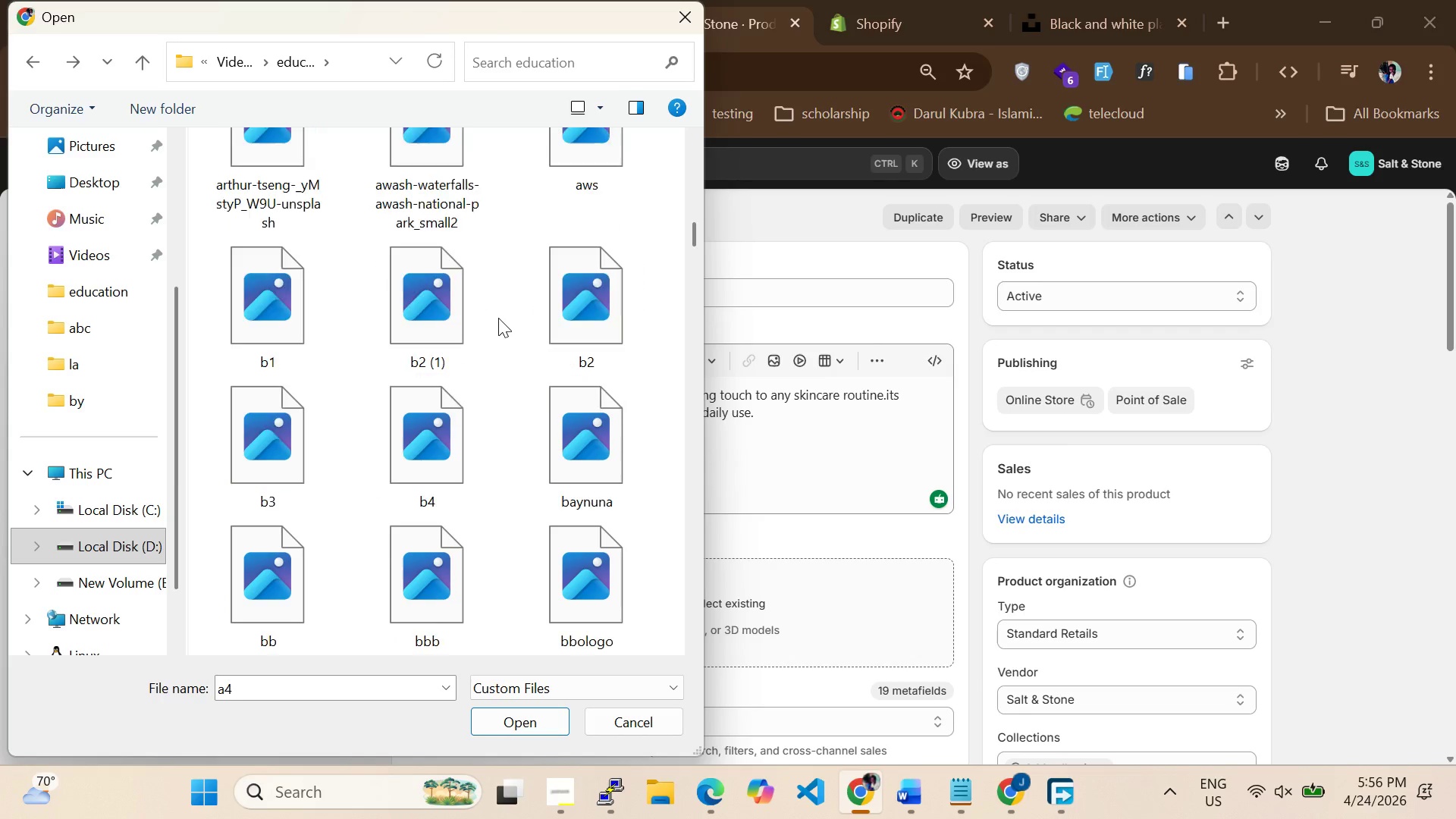 
scroll: coordinate [498, 318], scroll_direction: up, amount: 1.0
 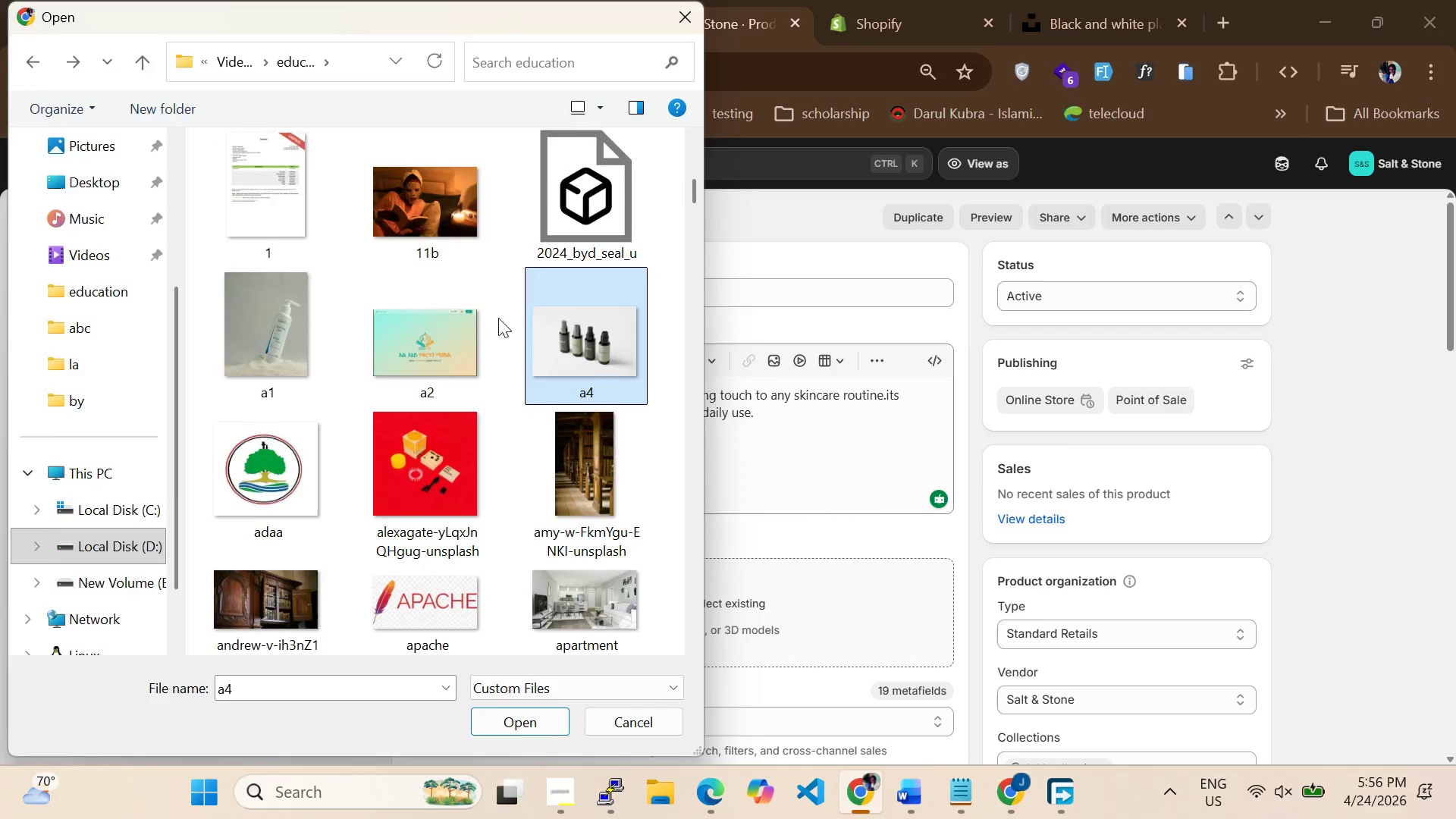 
key(Enter)
 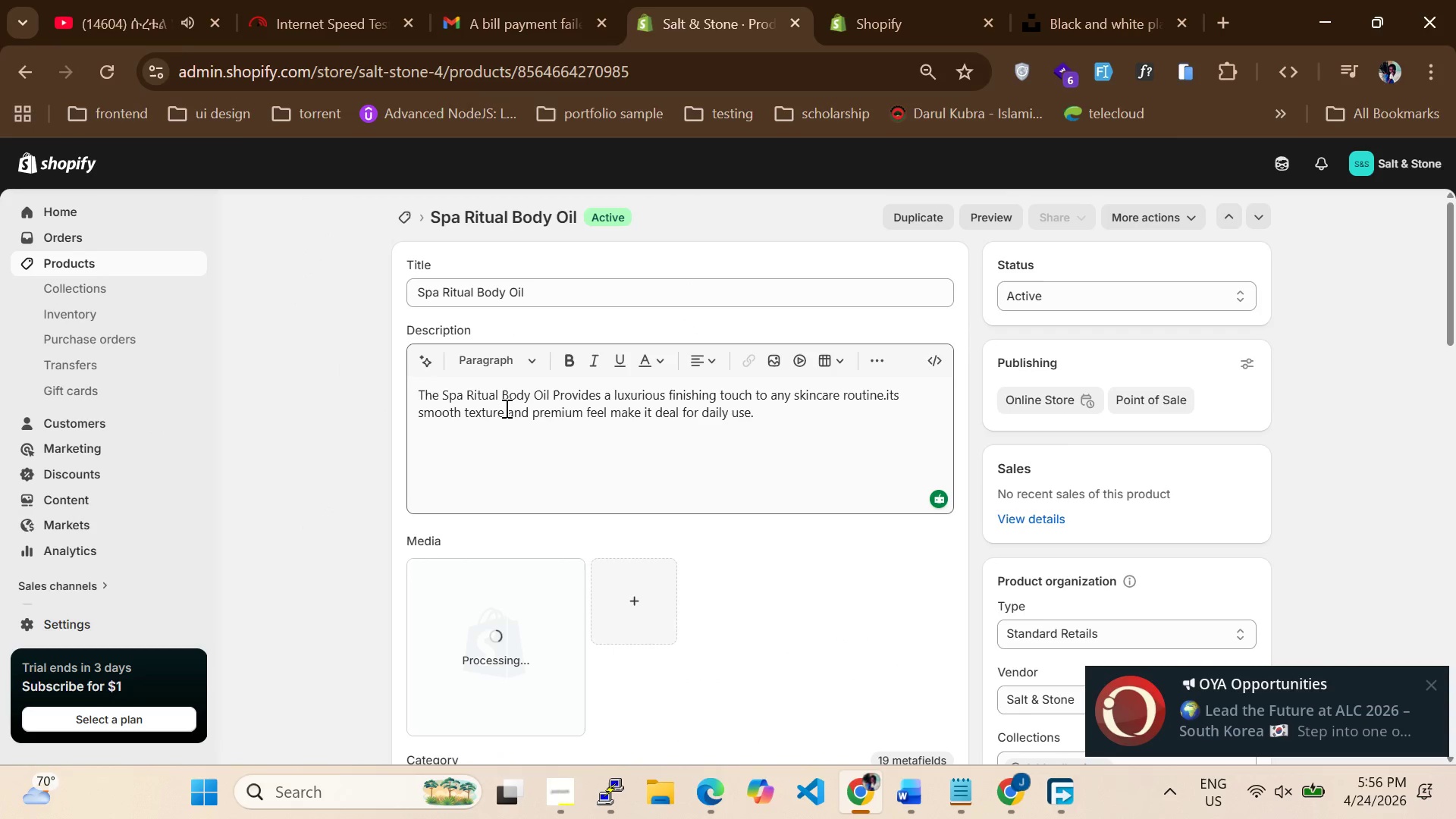 
wait(9.36)
 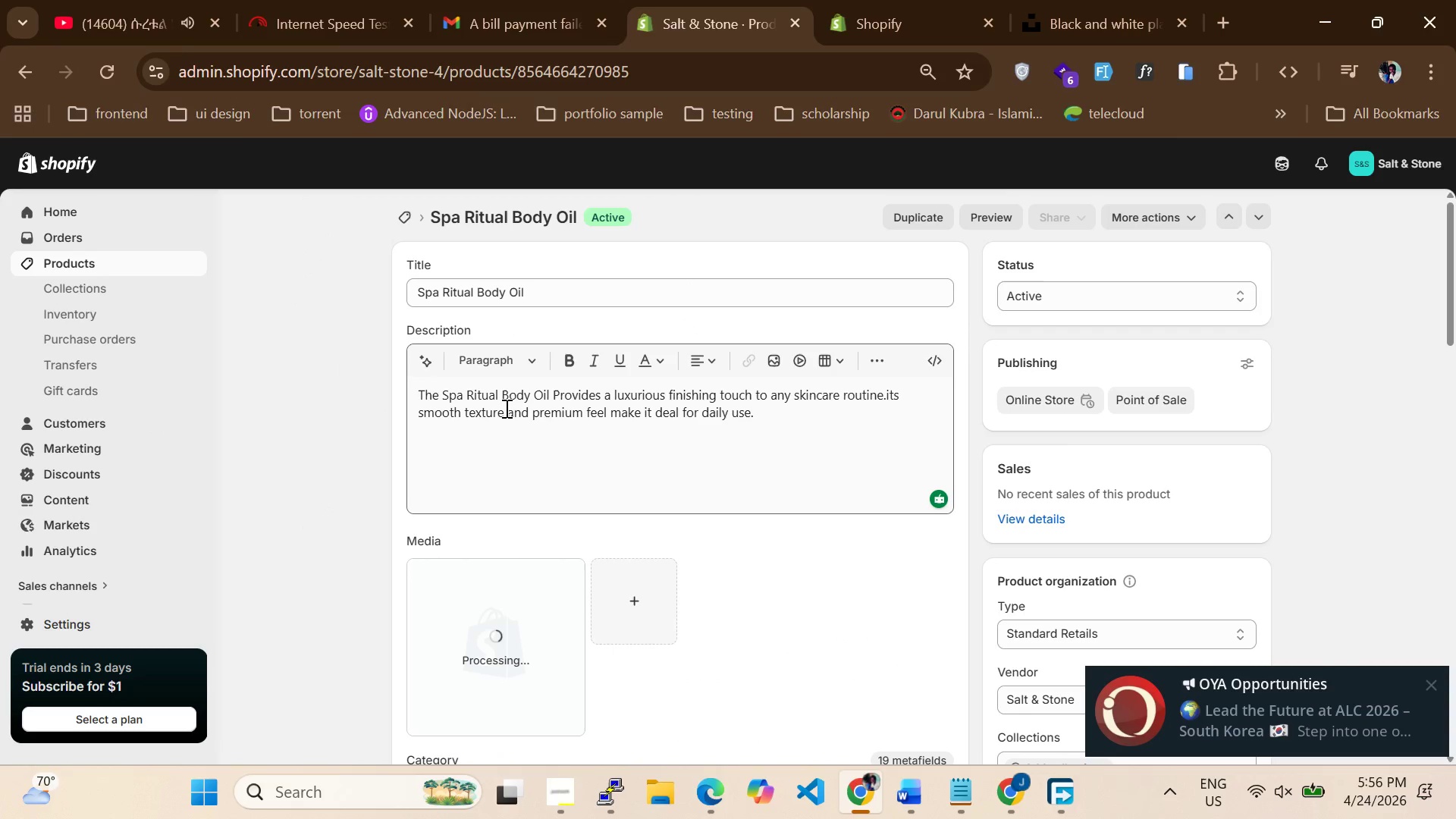 
double_click([483, 655])
 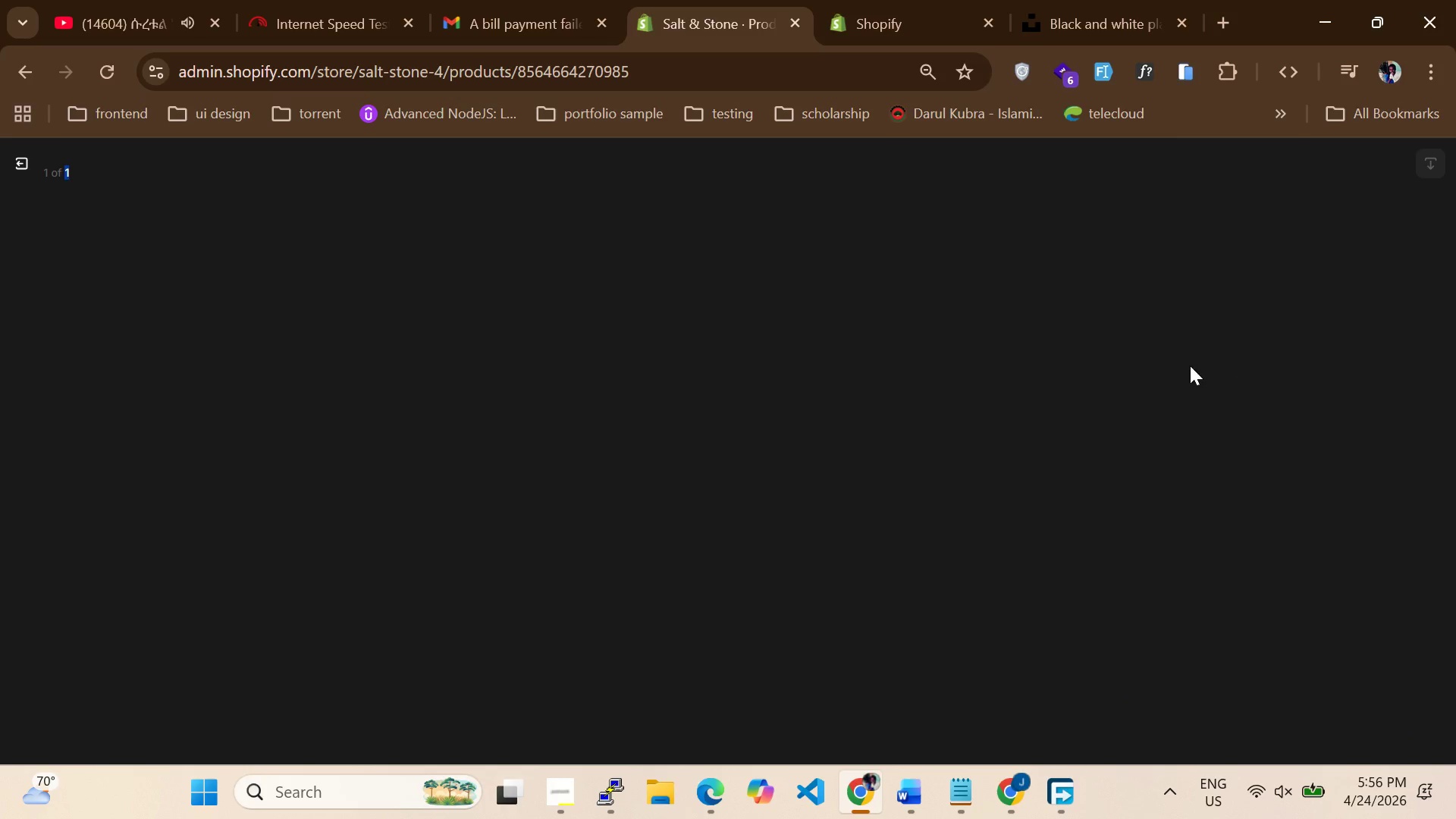 
mouse_move([1294, 350])
 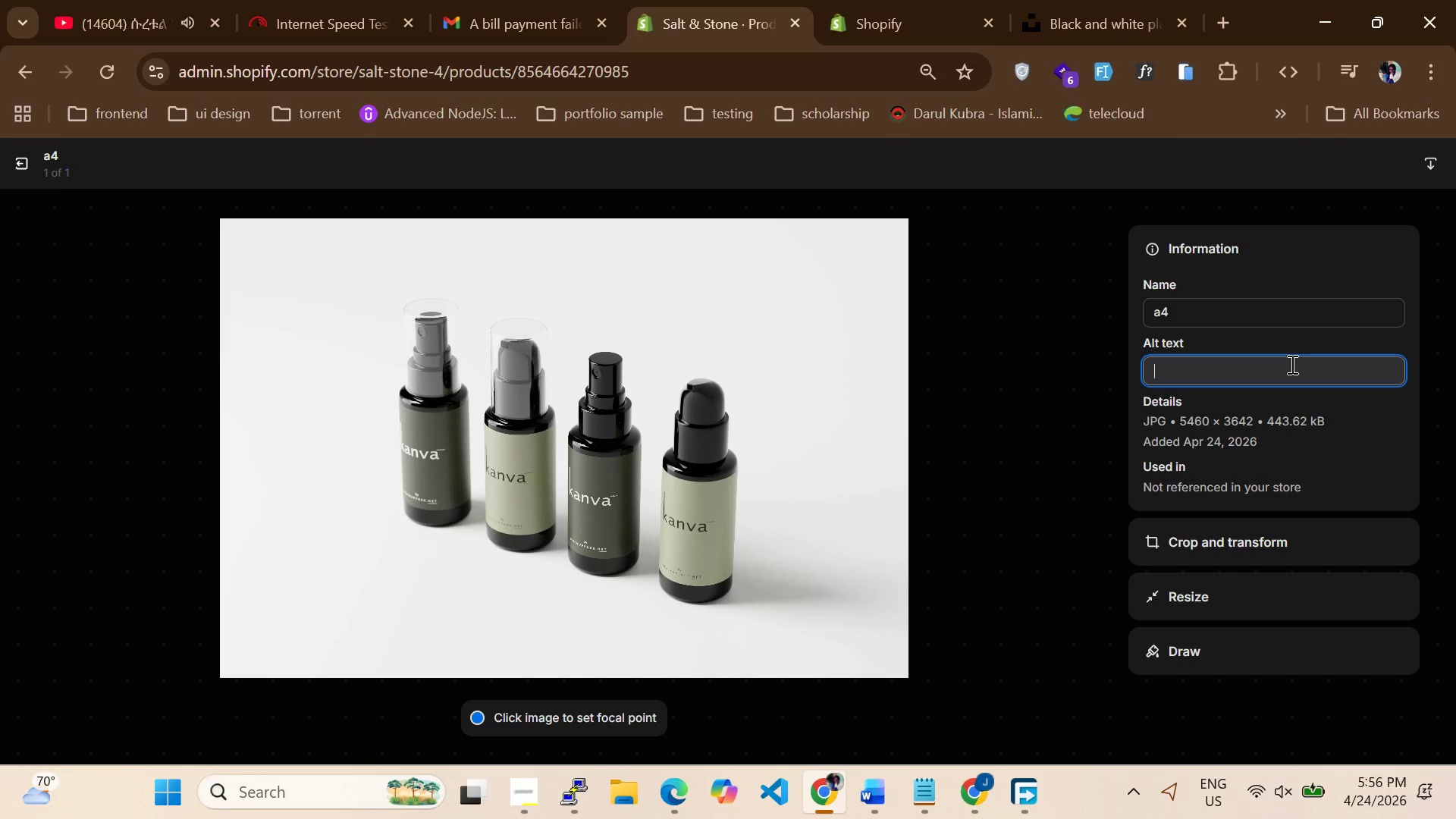 
left_click([1291, 364])
 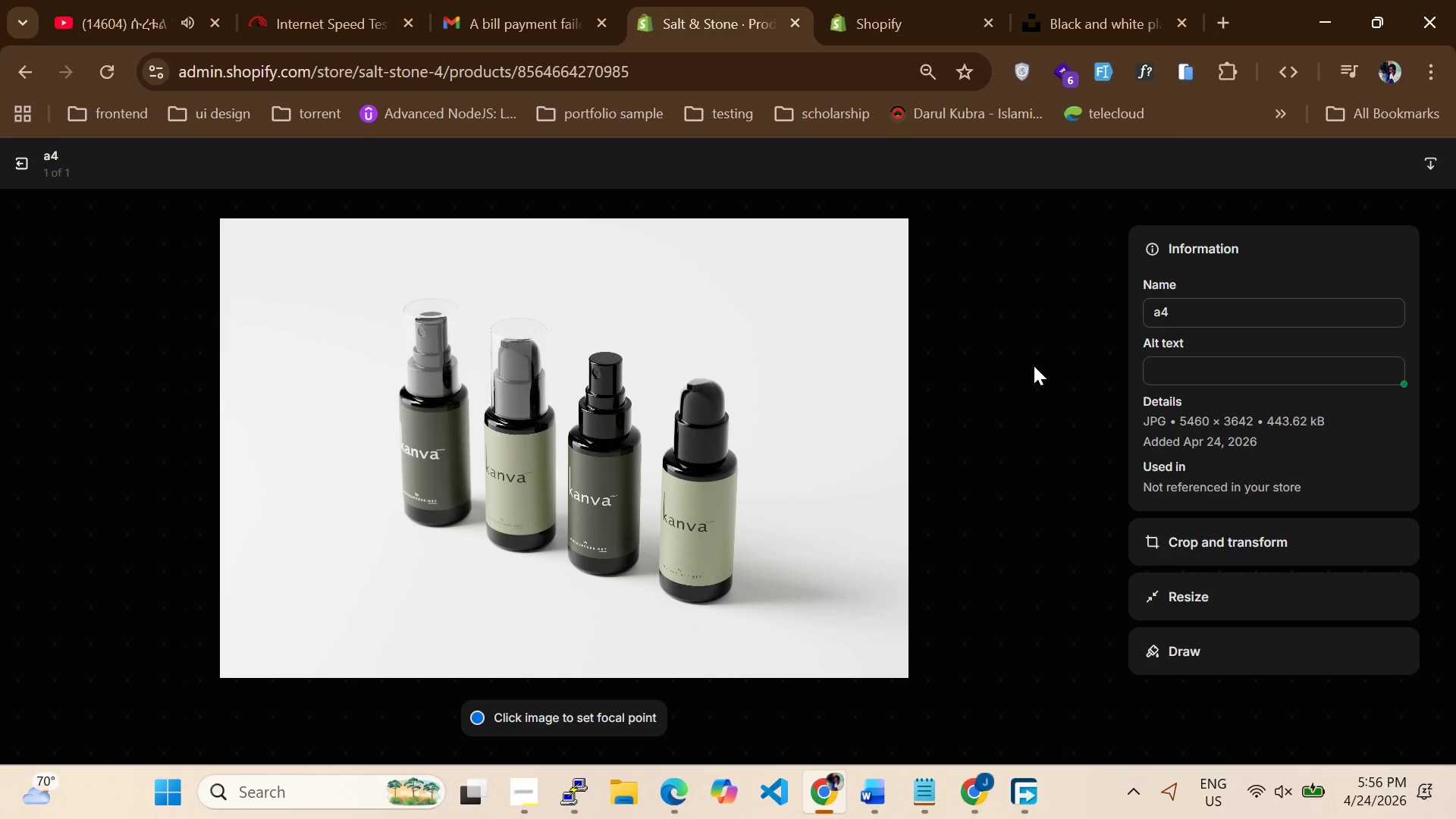 
left_click([1313, 373])
 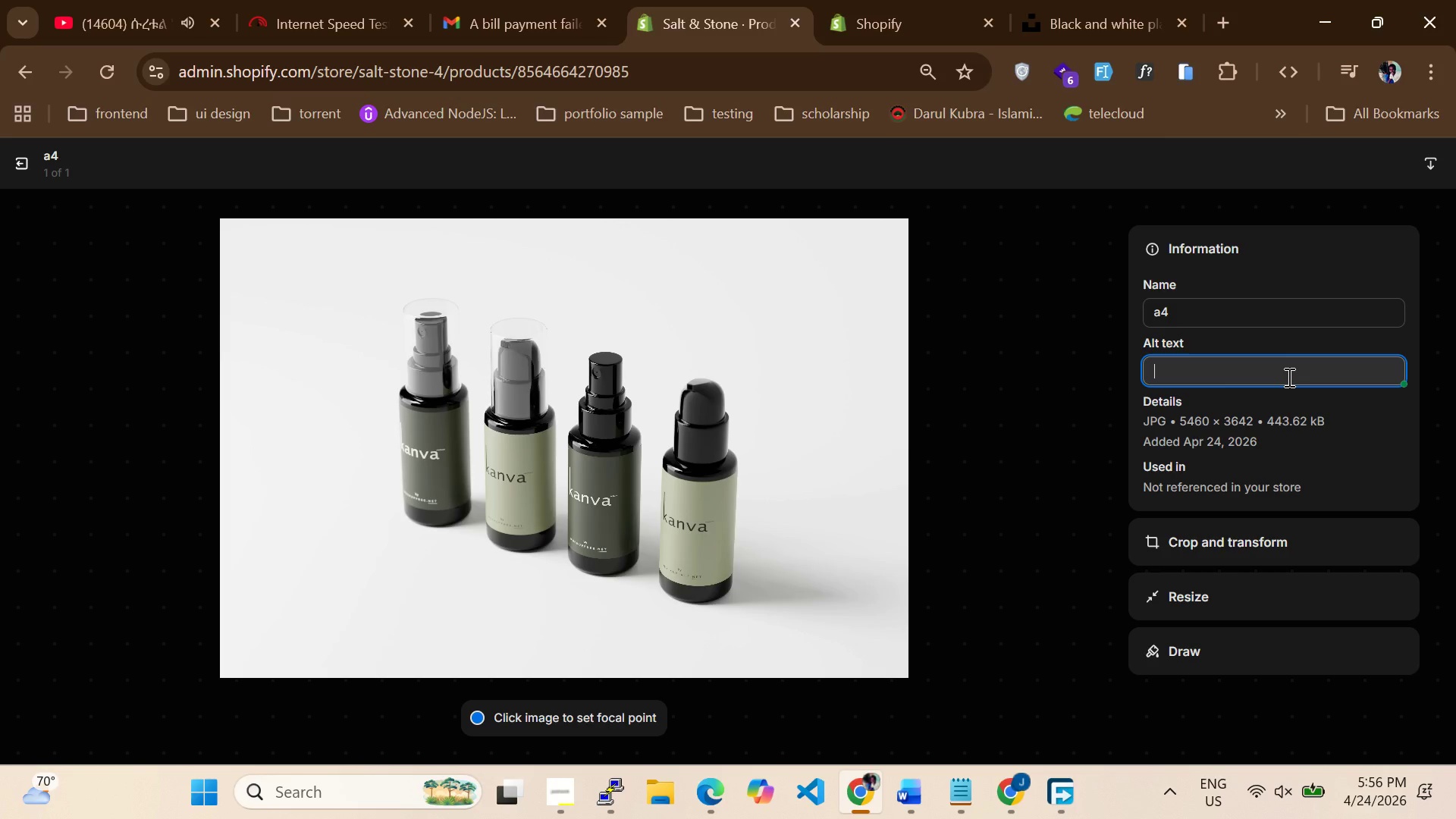 
type(botell fill with a beuy)
key(Backspace)
type(tu)
key(Backspace)
type(y i)
key(Backspace)
type(oil)
 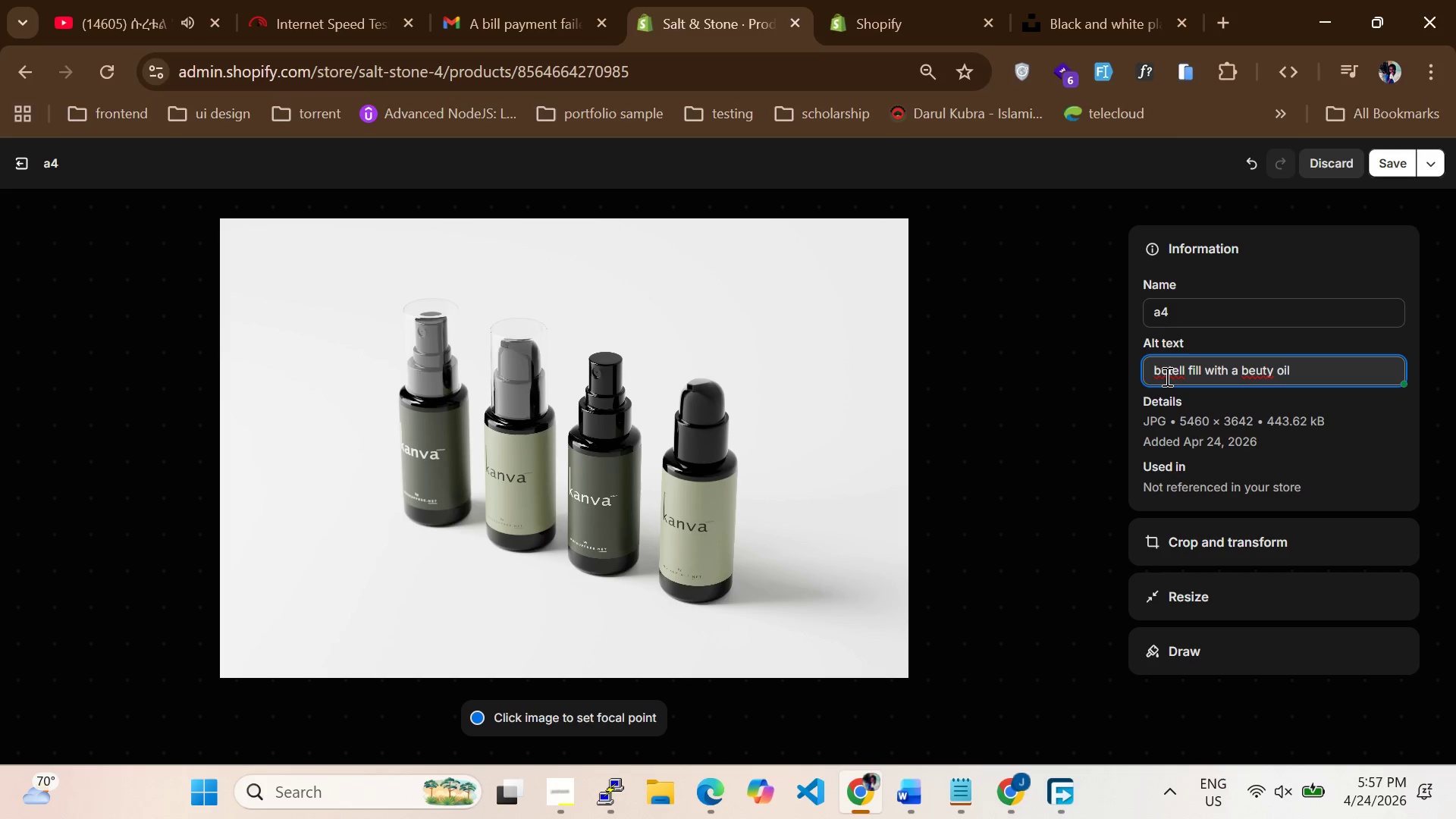 
double_click([1178, 380])
 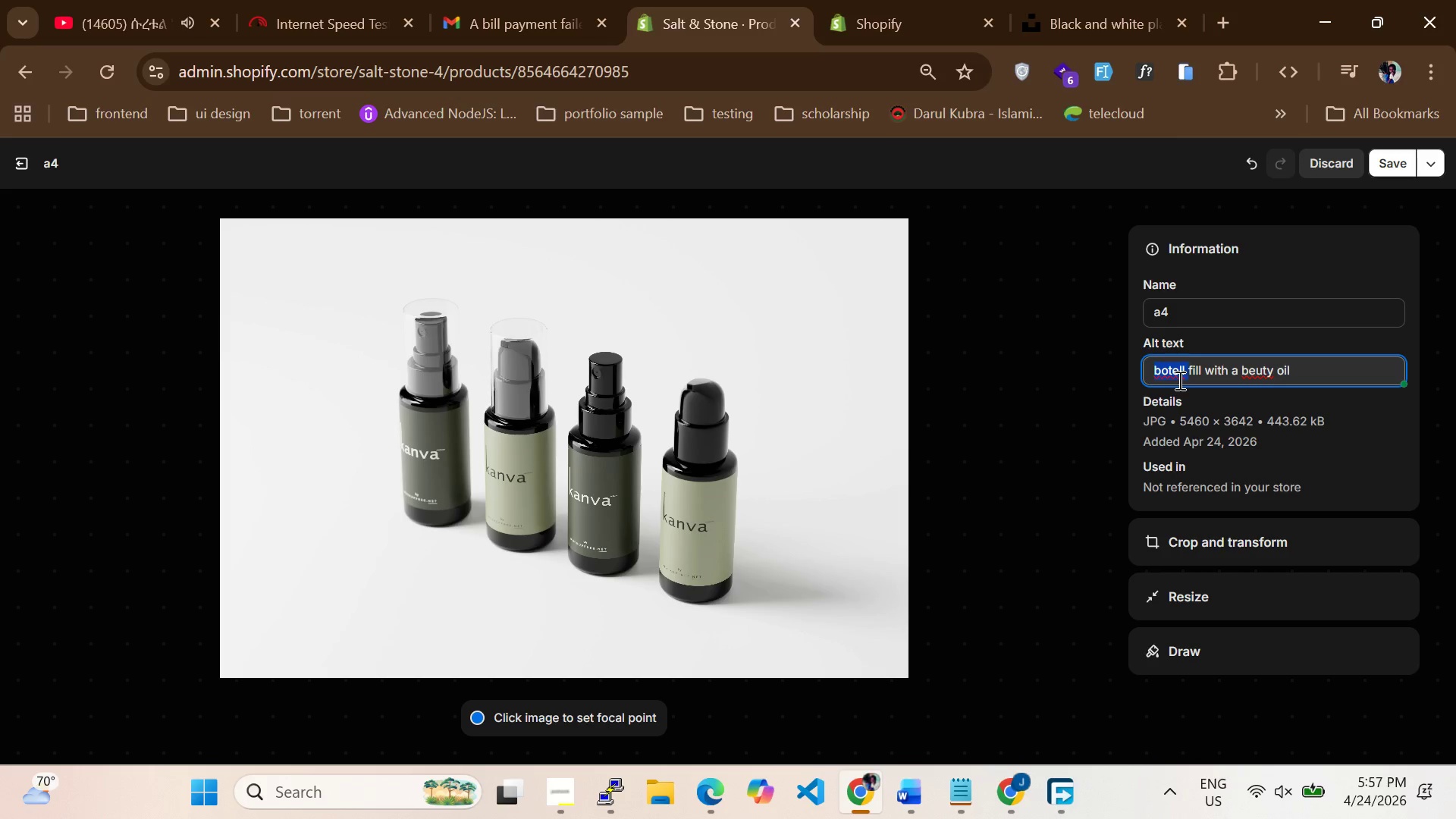 
type(botel )
 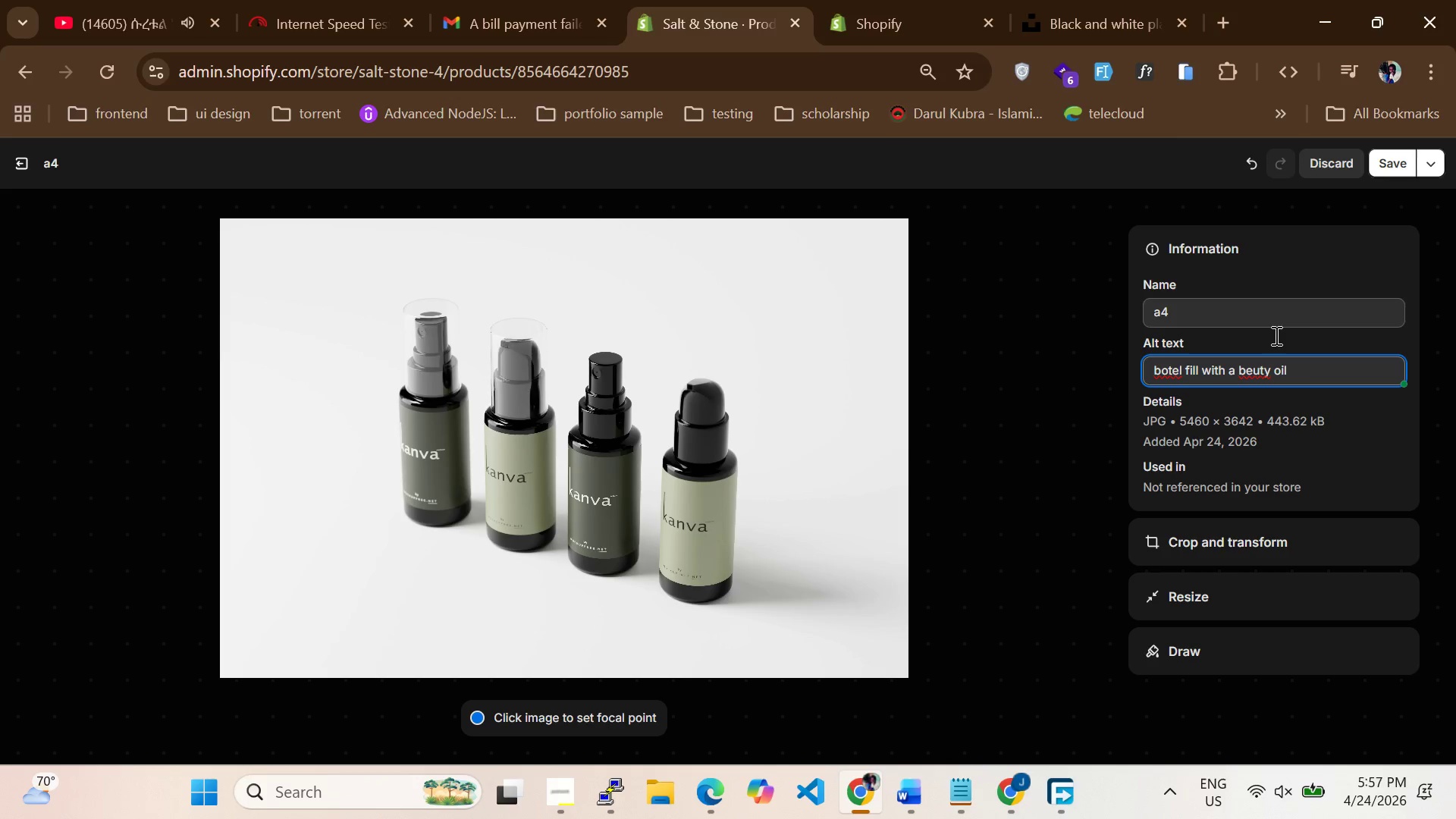 
double_click([1253, 374])
 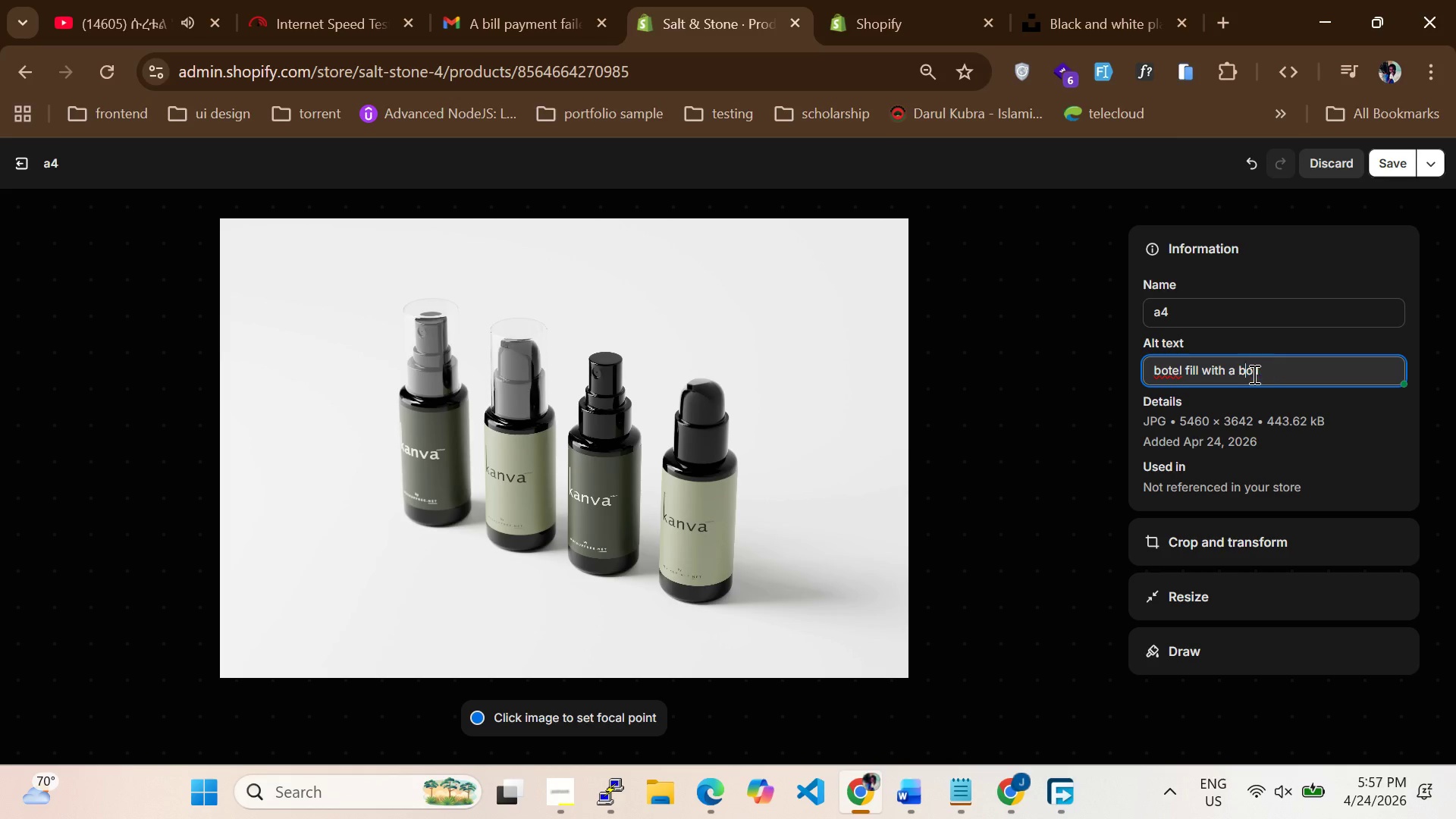 
type(beuty )
 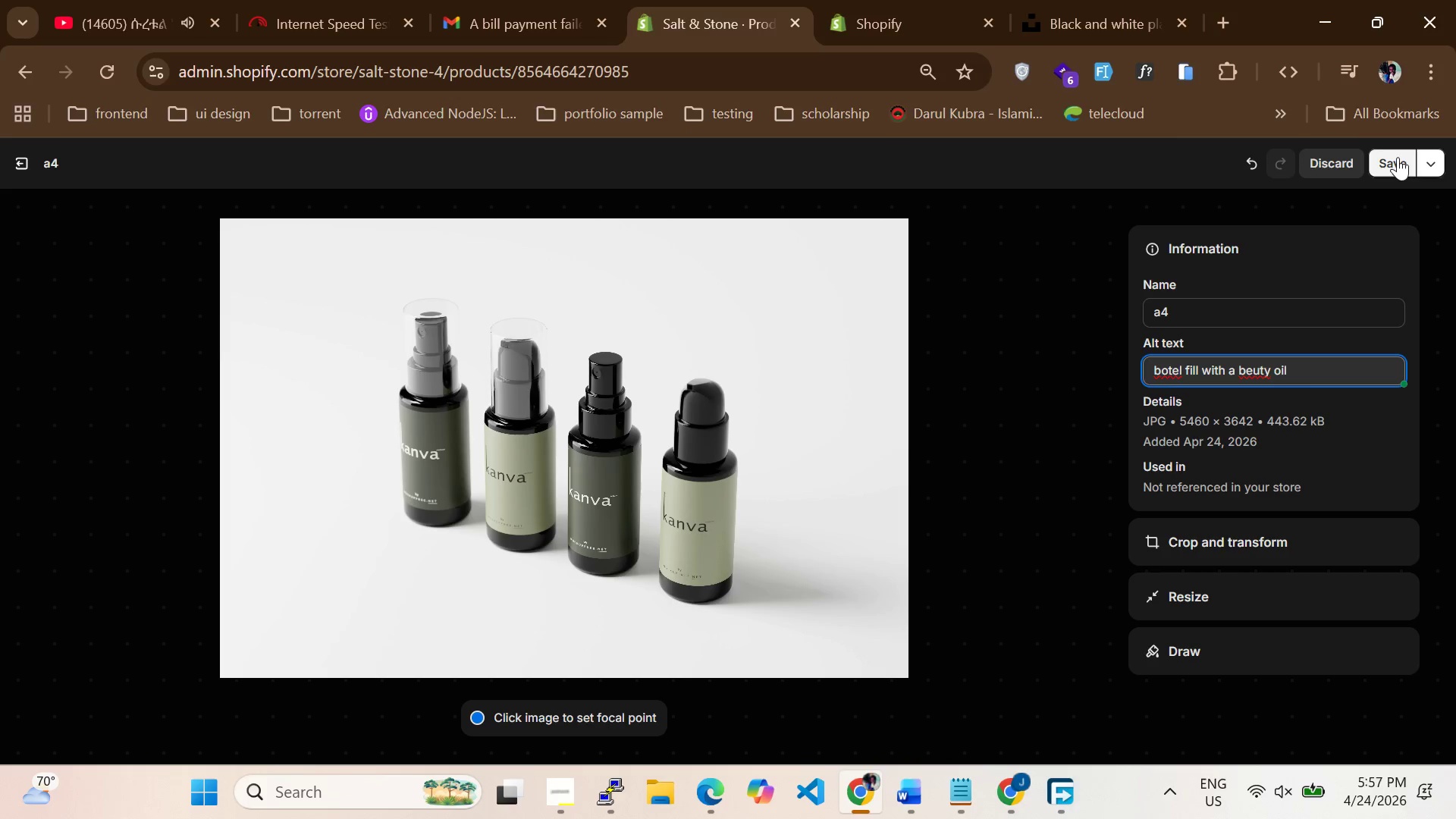 
left_click([1398, 157])
 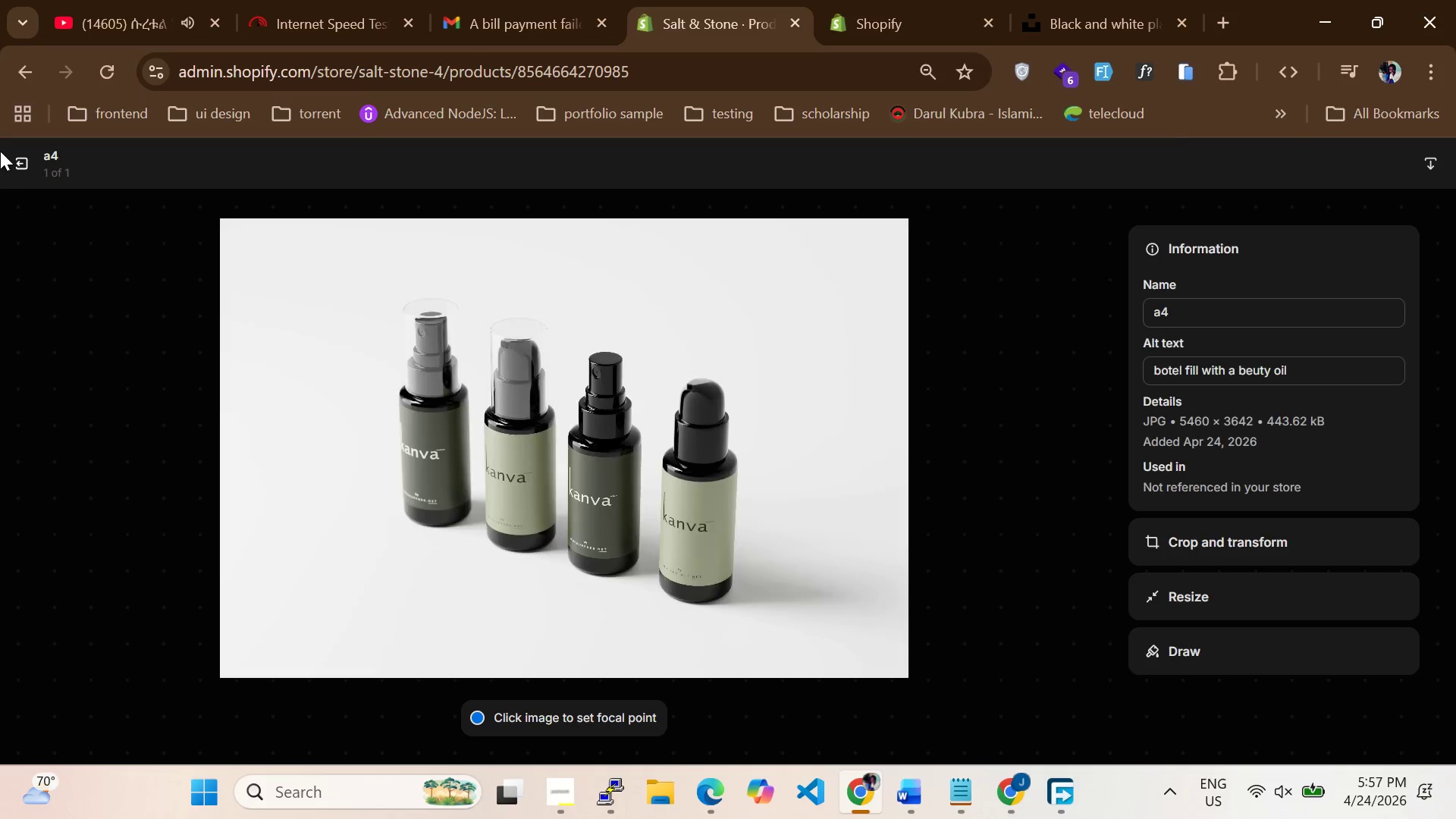 
left_click([19, 164])
 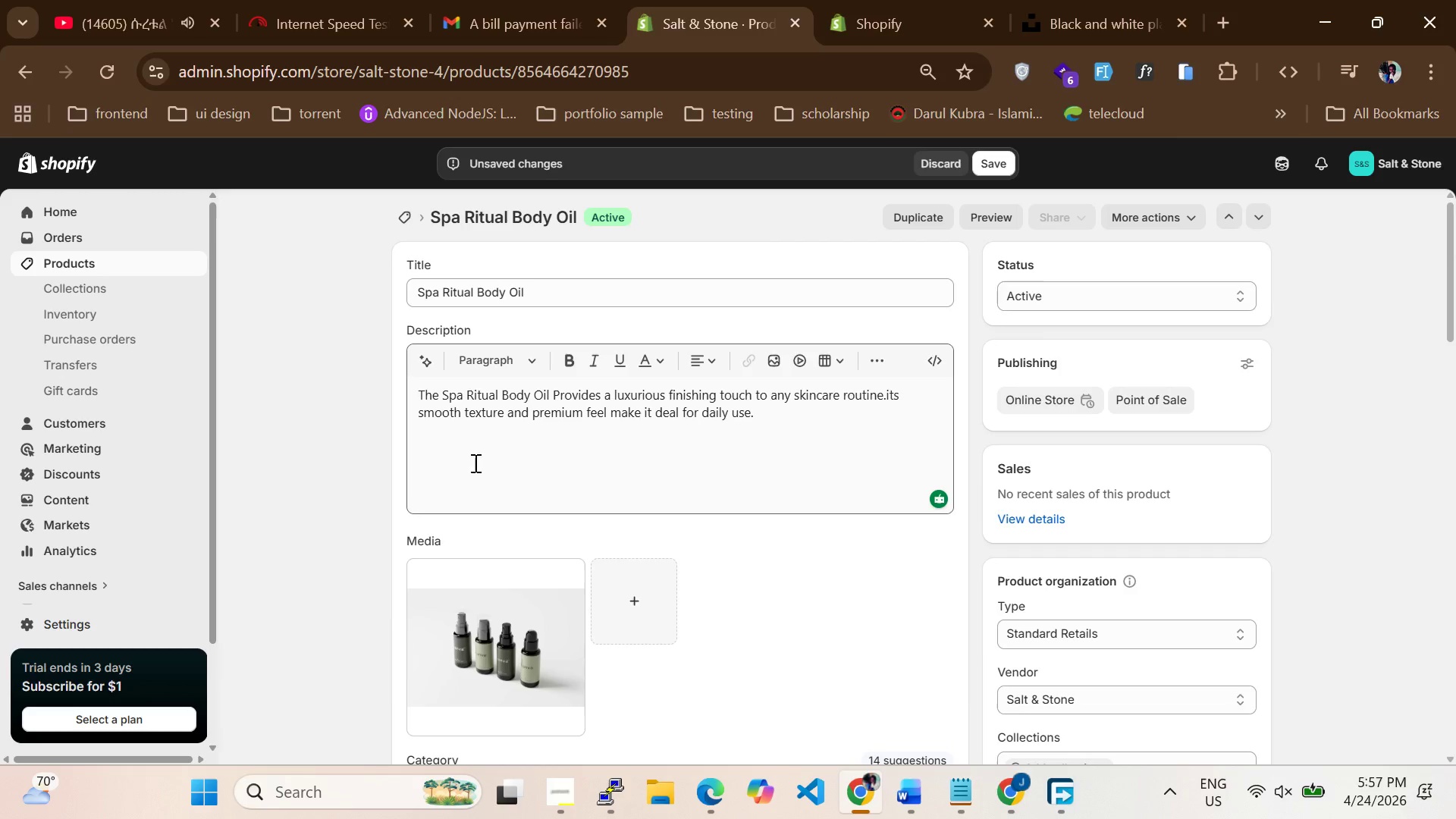 
scroll: coordinate [472, 477], scroll_direction: down, amount: 6.0
 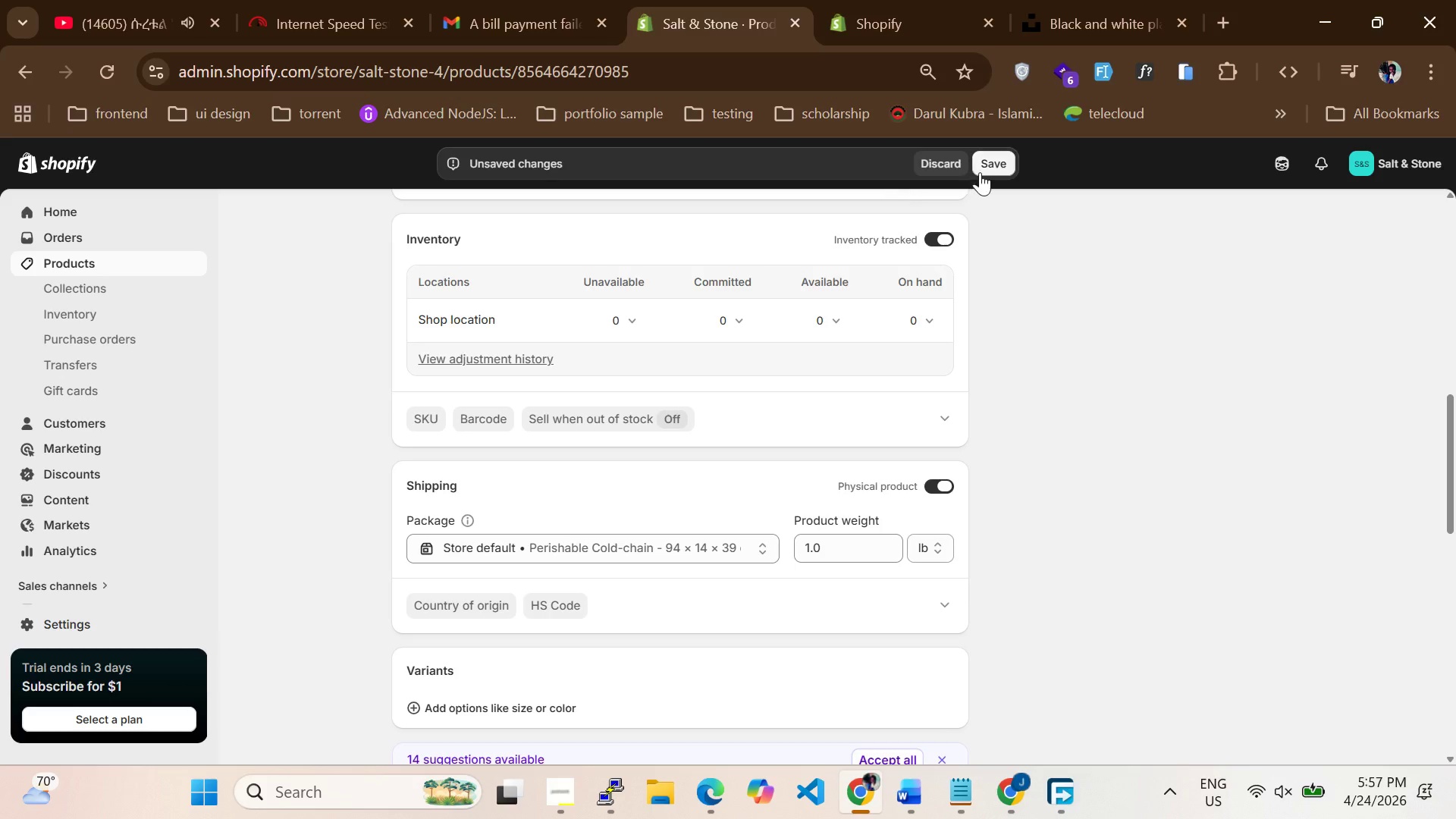 
left_click([980, 172])
 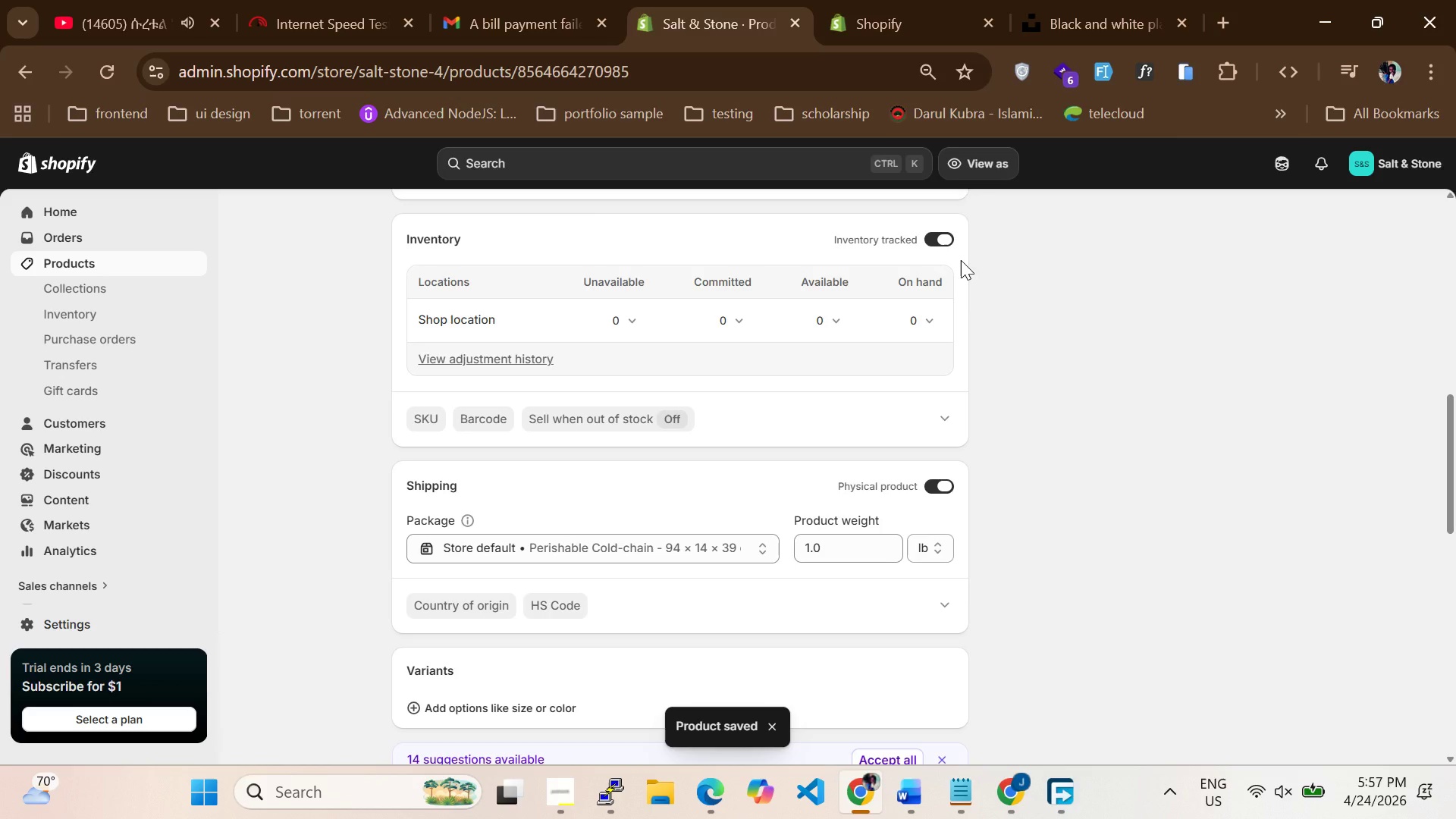 
wait(11.11)
 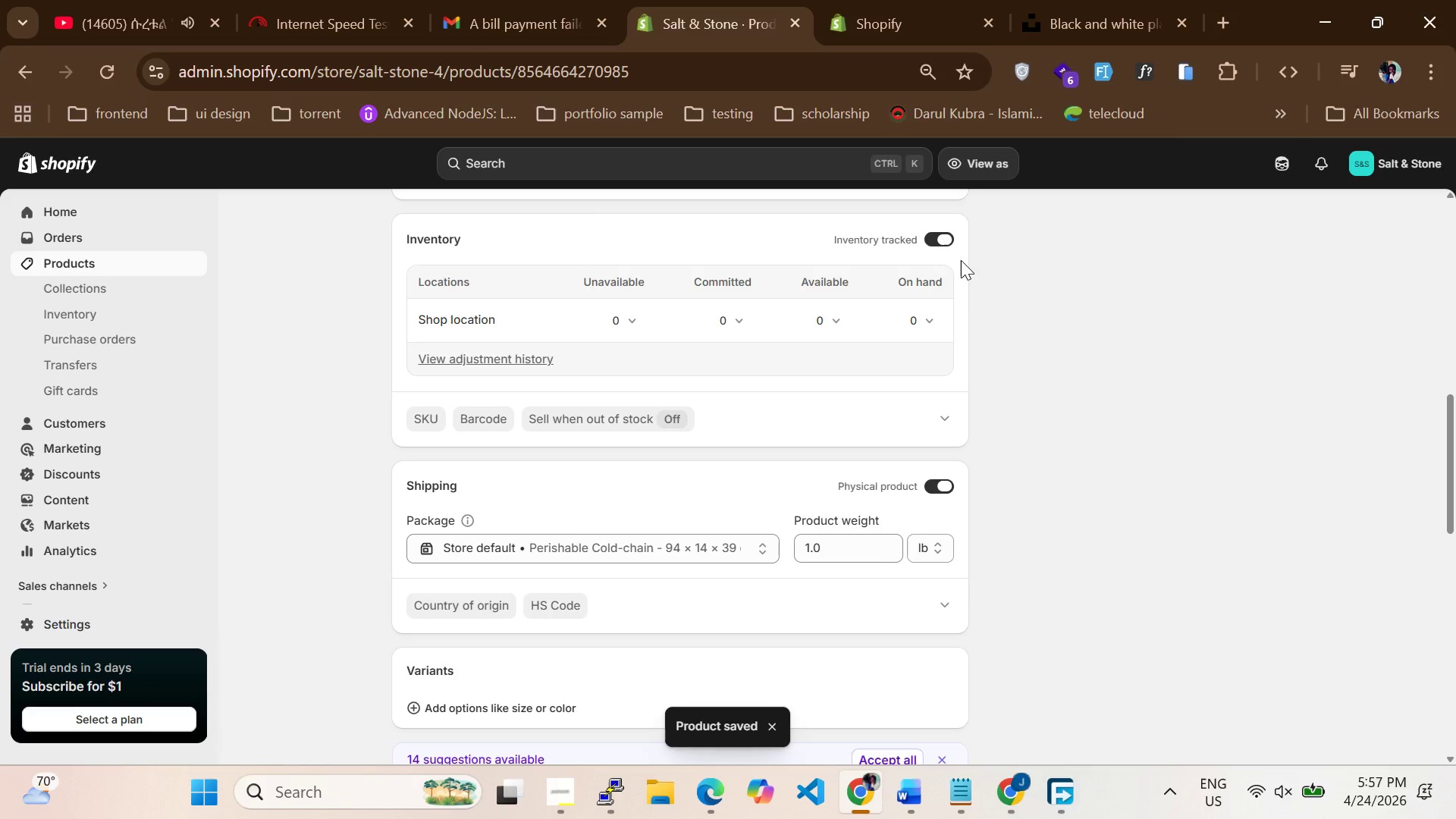 
double_click([116, 259])
 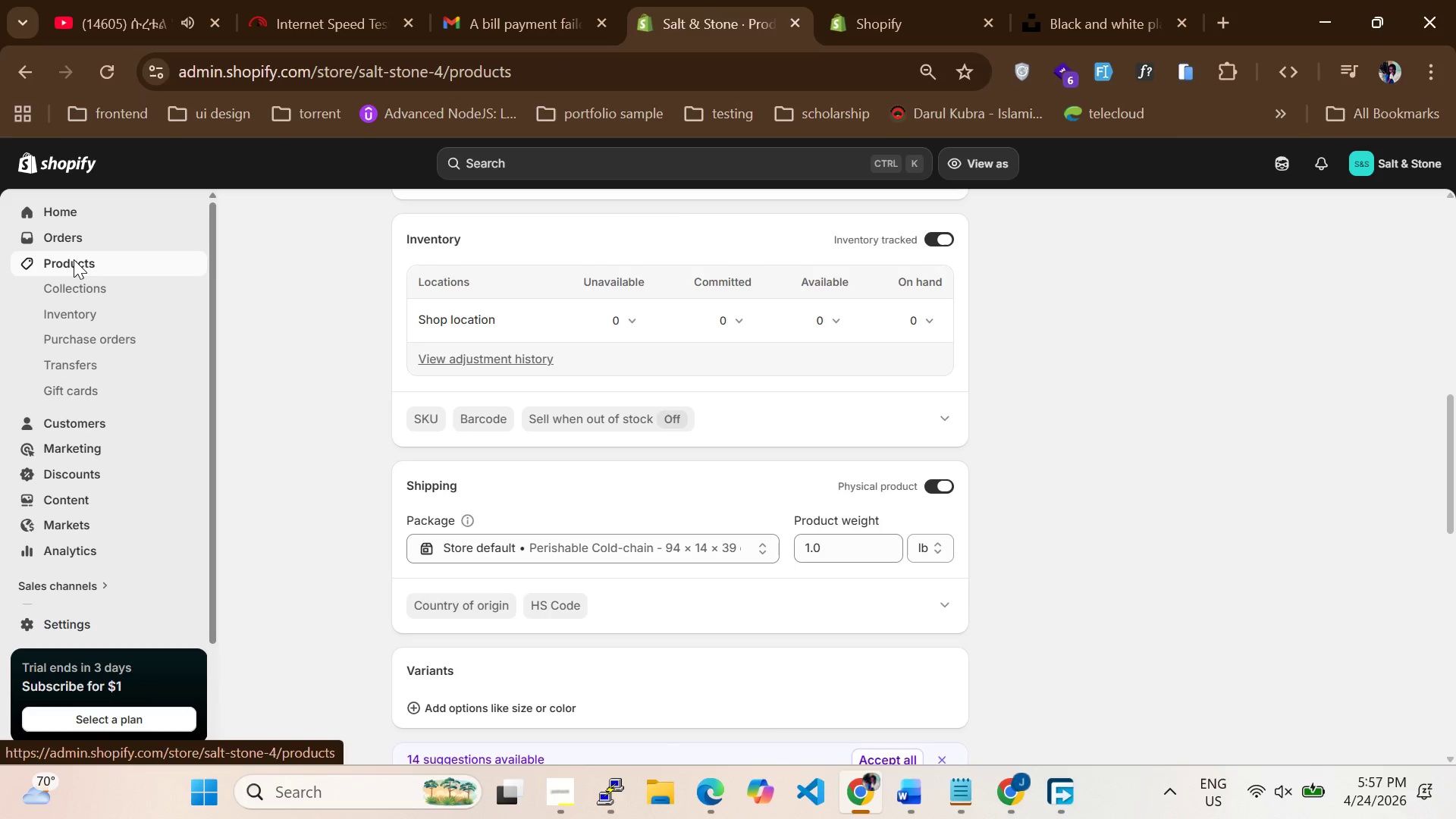 
double_click([74, 259])
 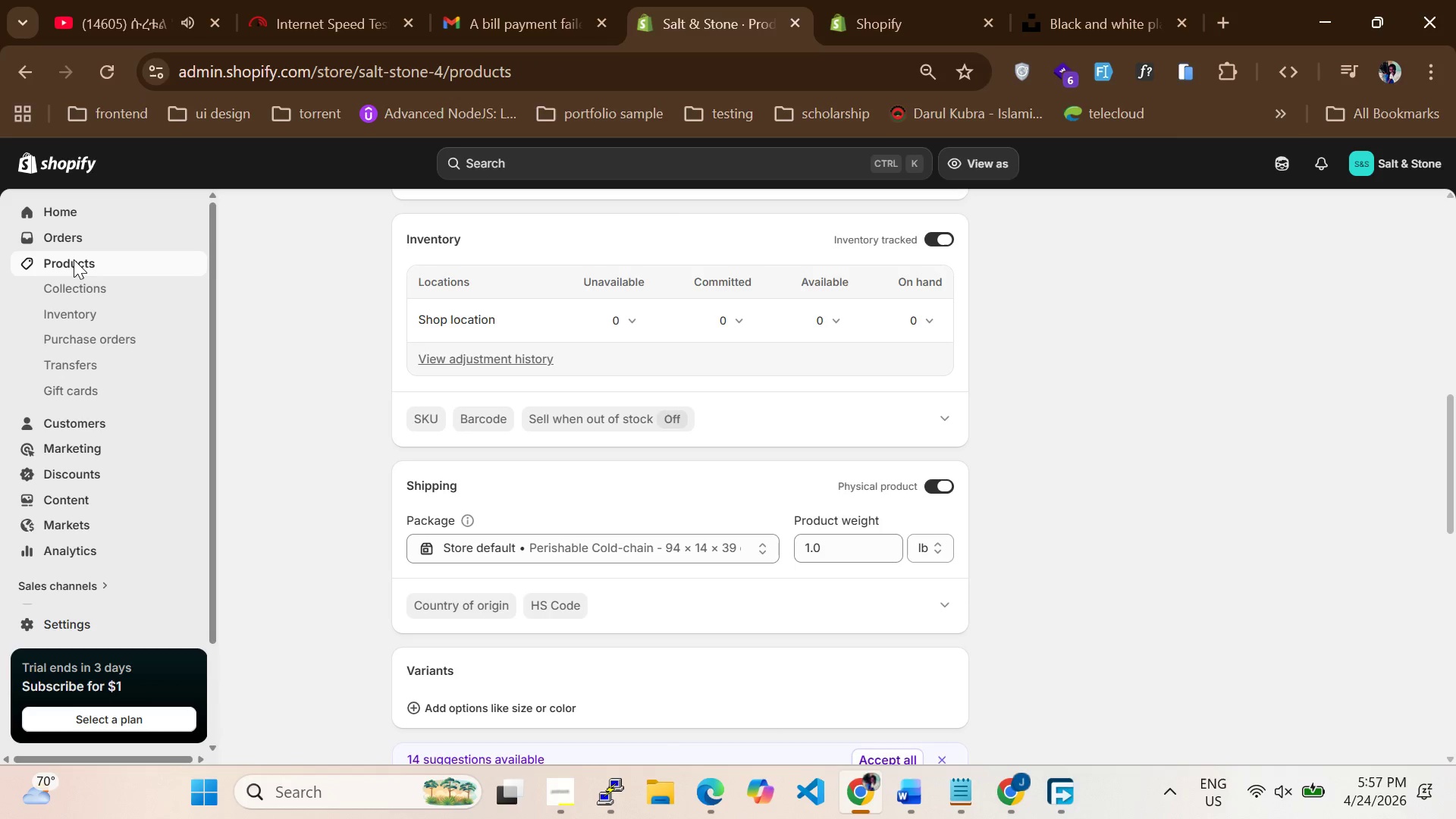 
triple_click([74, 259])
 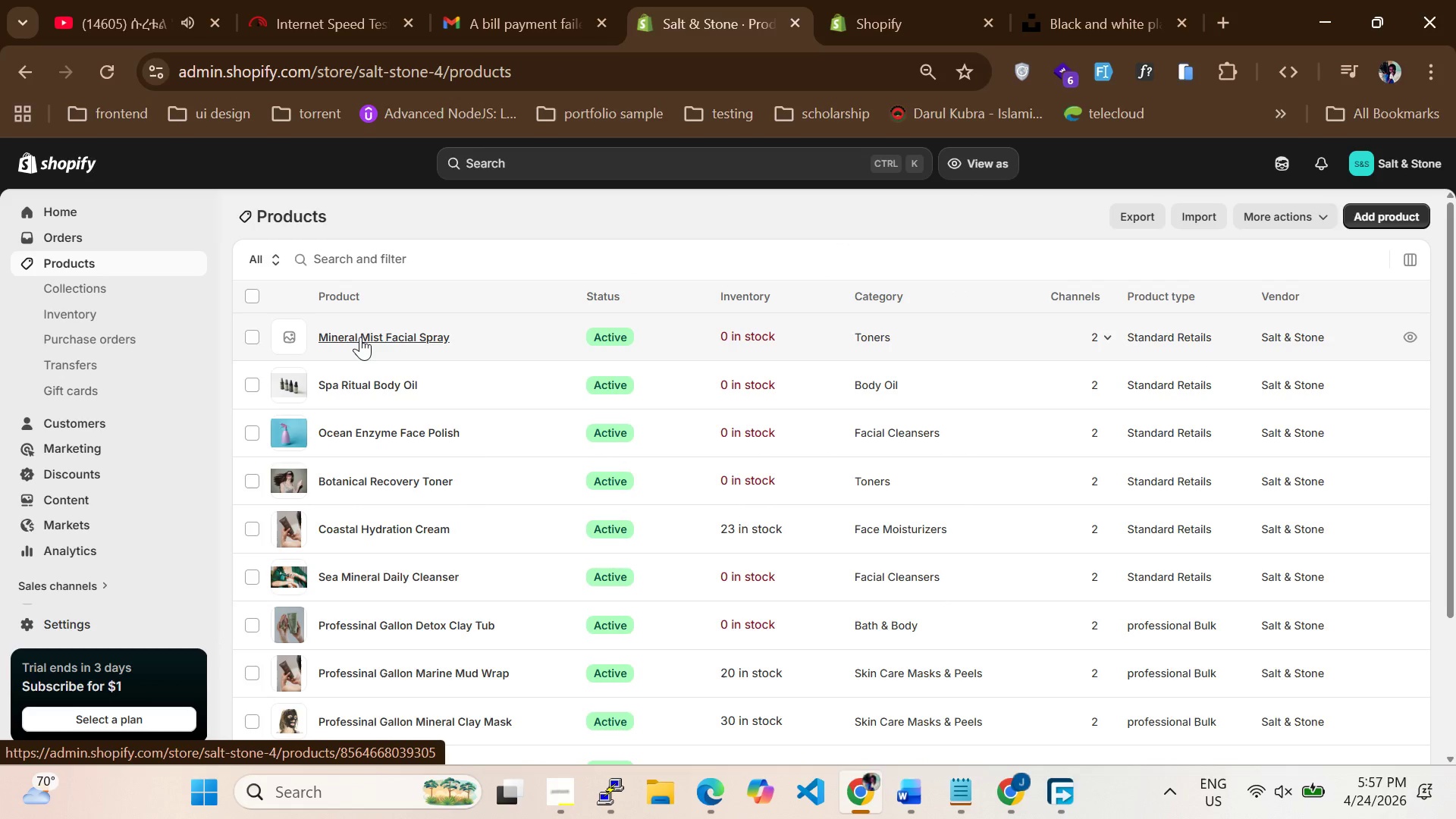 
double_click([360, 337])
 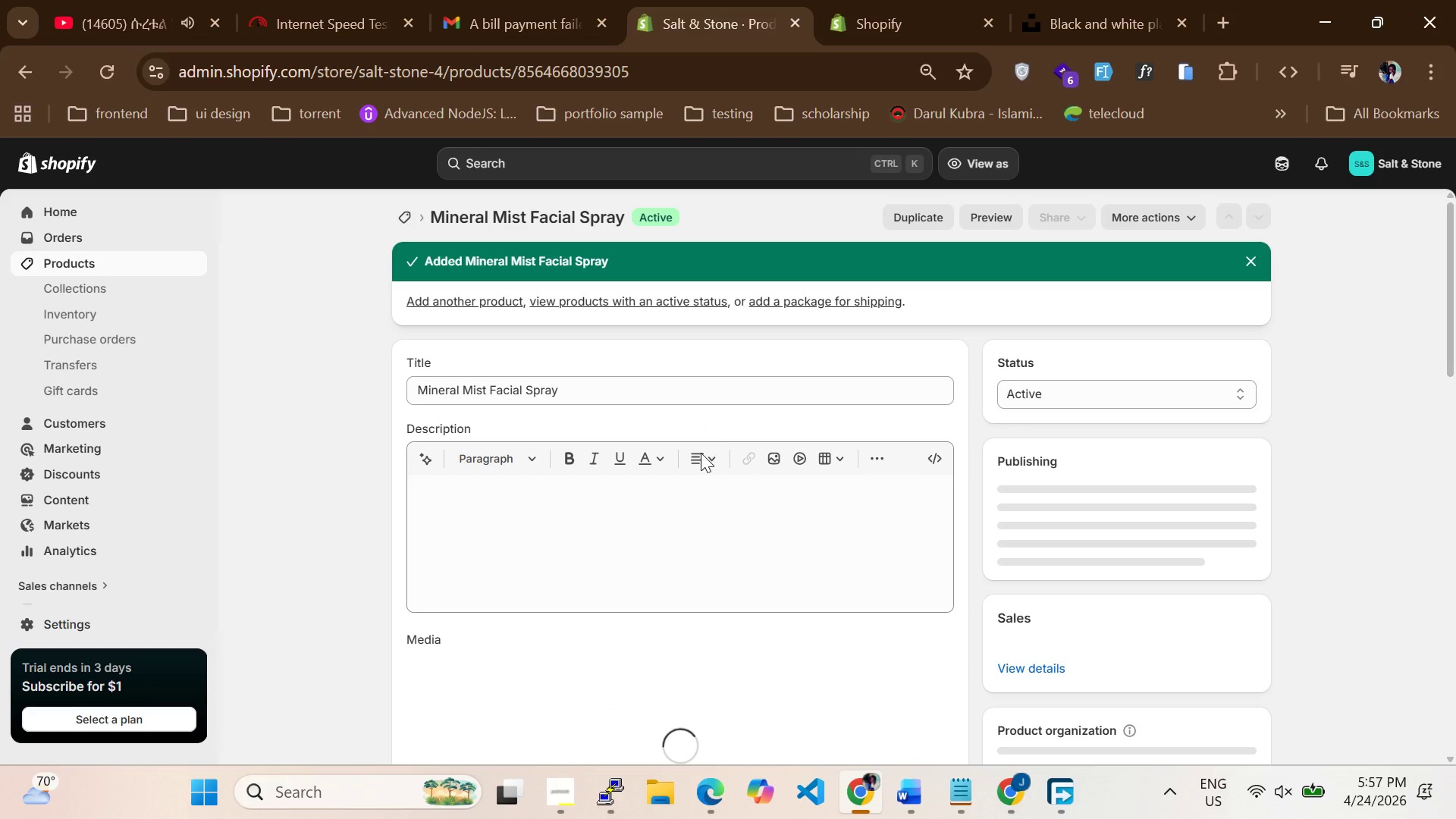 
scroll: coordinate [652, 496], scroll_direction: down, amount: 1.0
 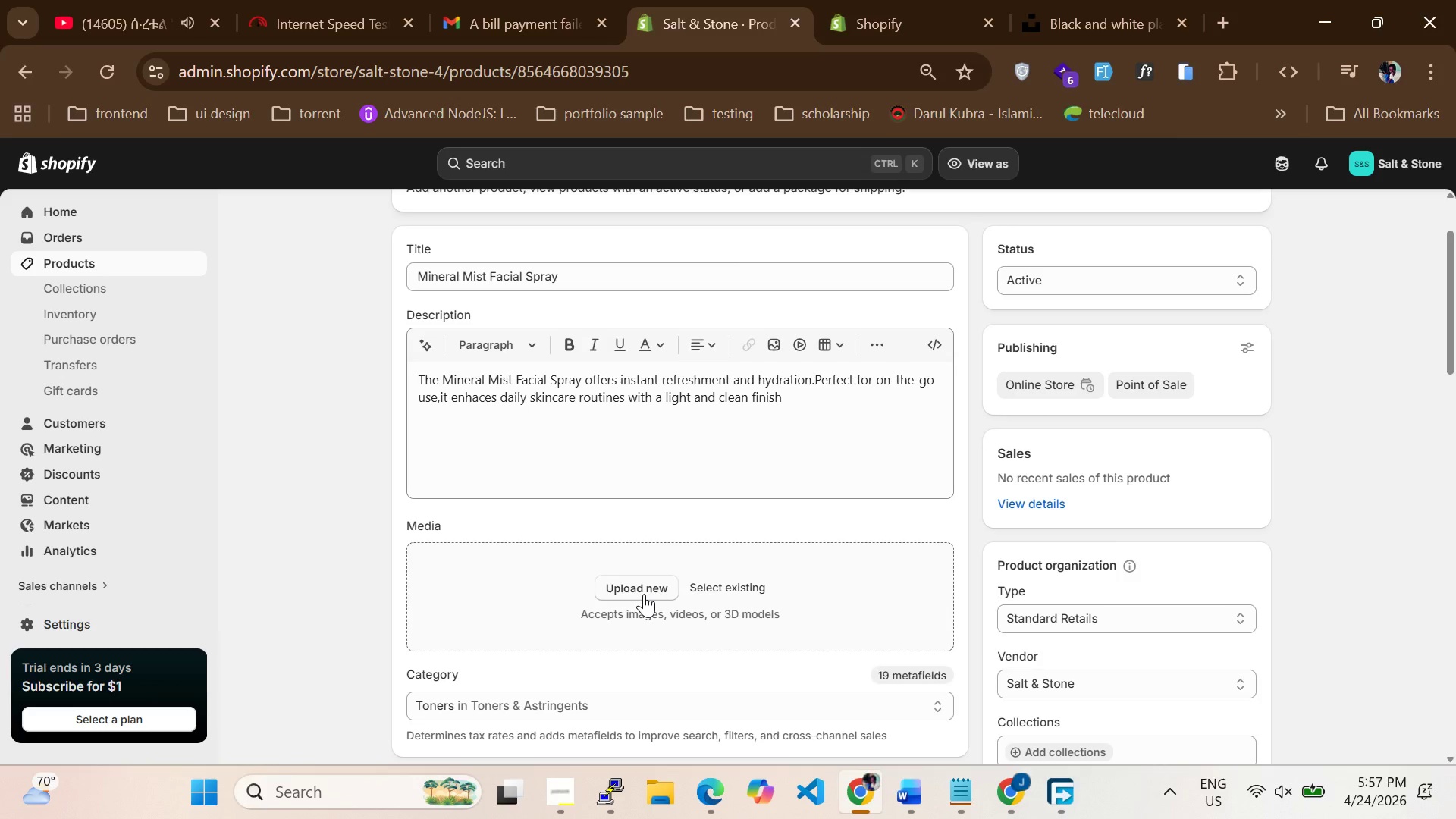 
left_click([644, 594])
 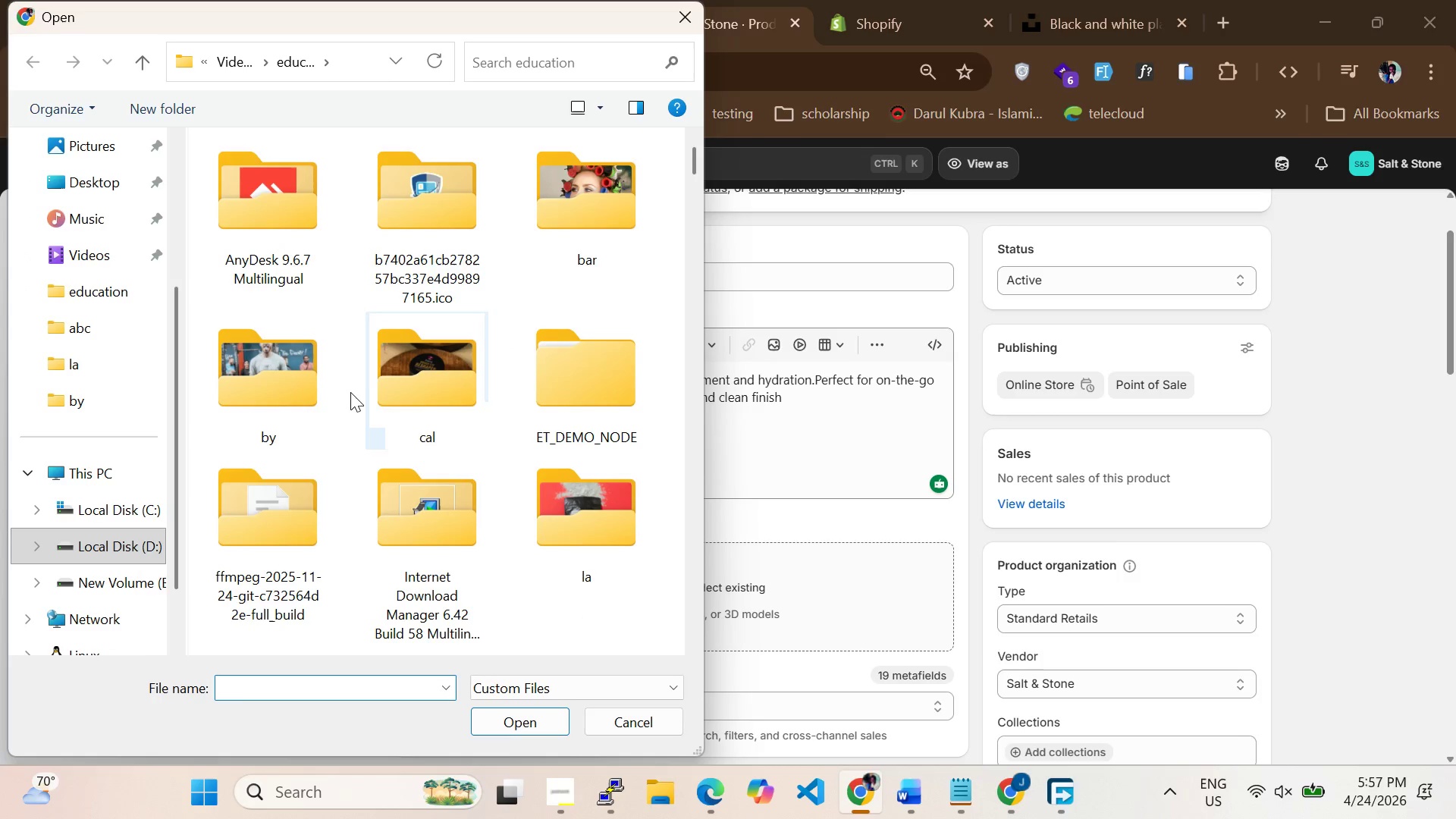 
double_click([411, 387])
 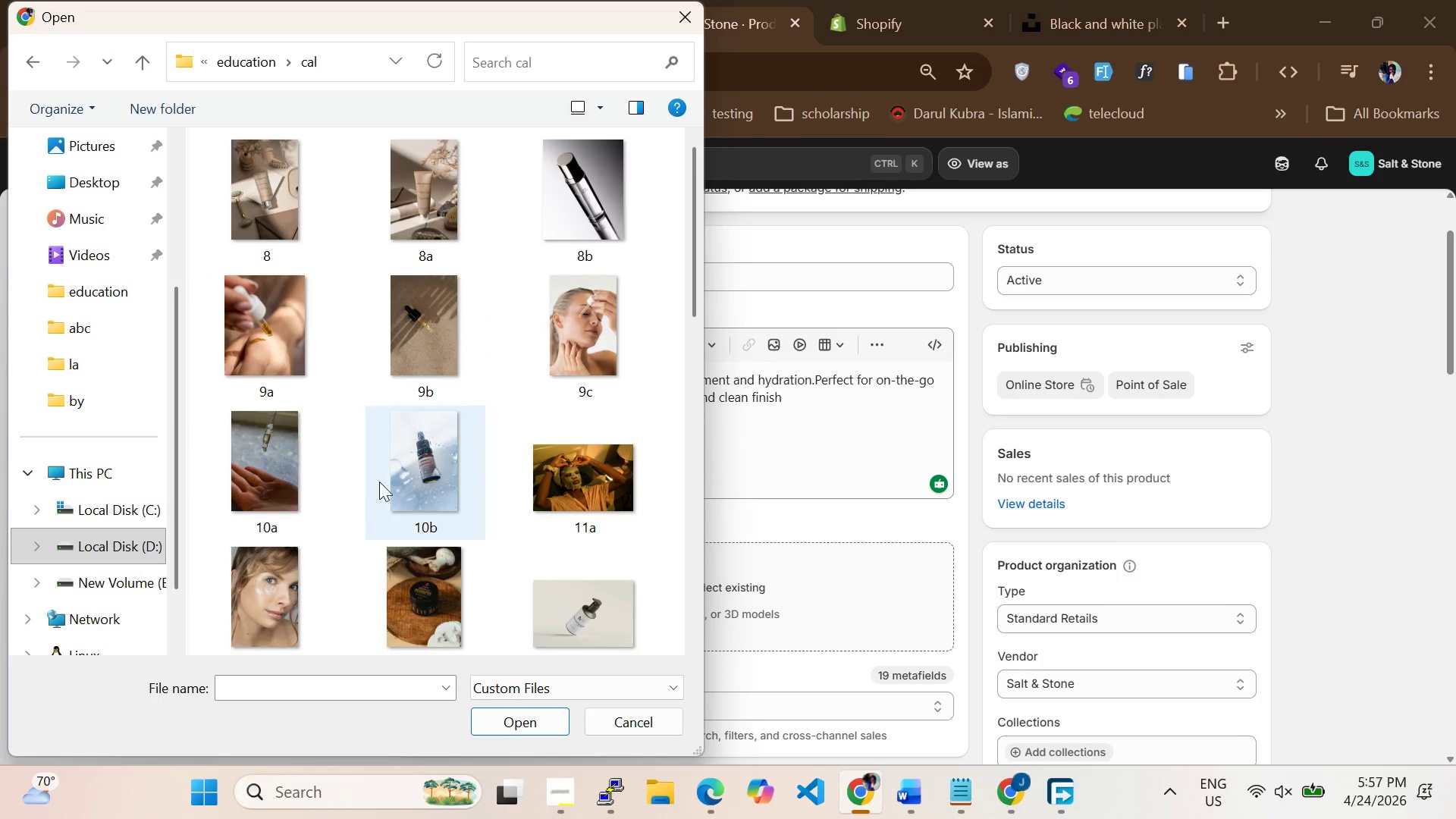 
left_click([613, 313])
 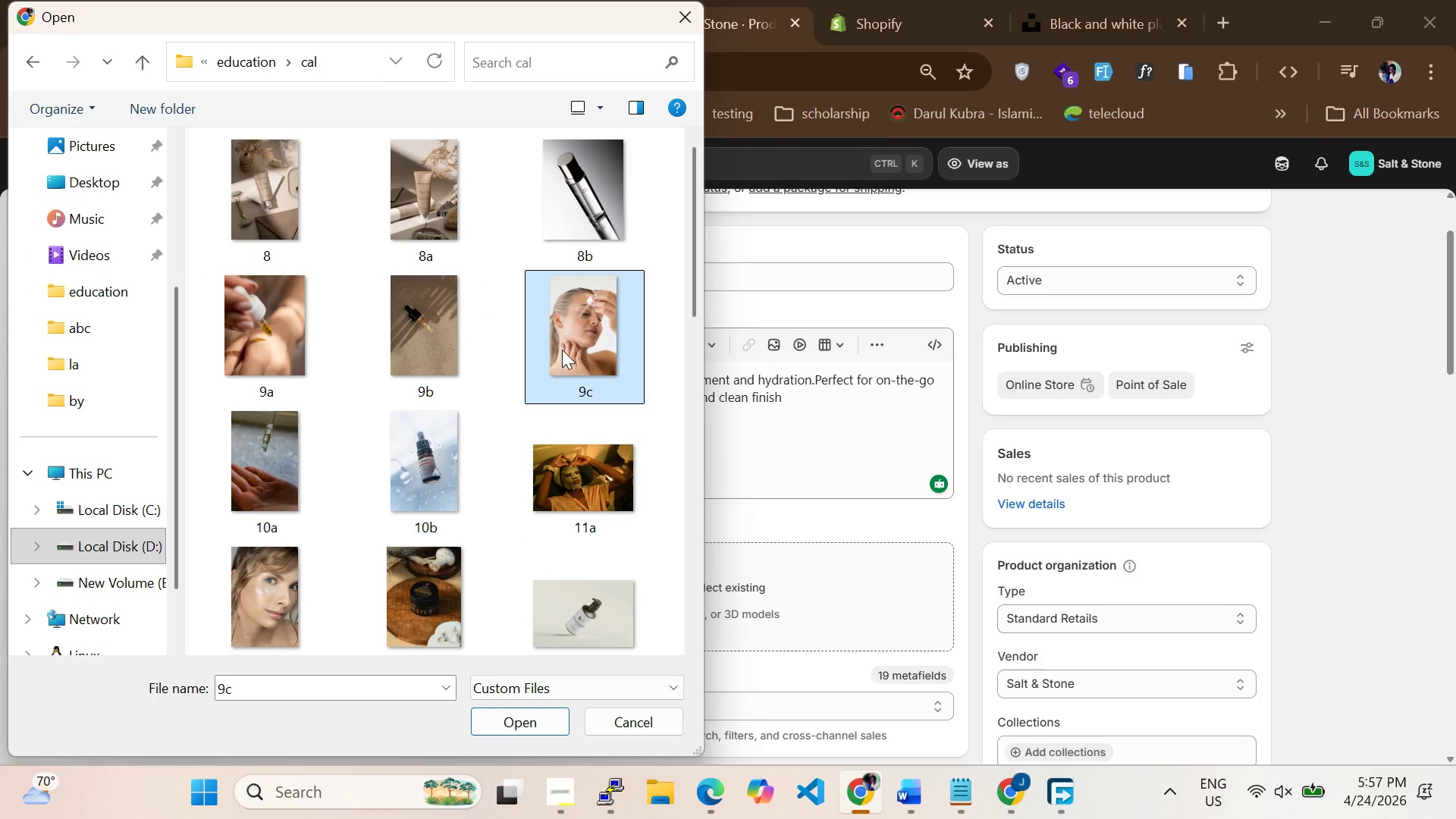 
hold_key(key=ControlLeft, duration=1.84)
left_click([268, 490])
 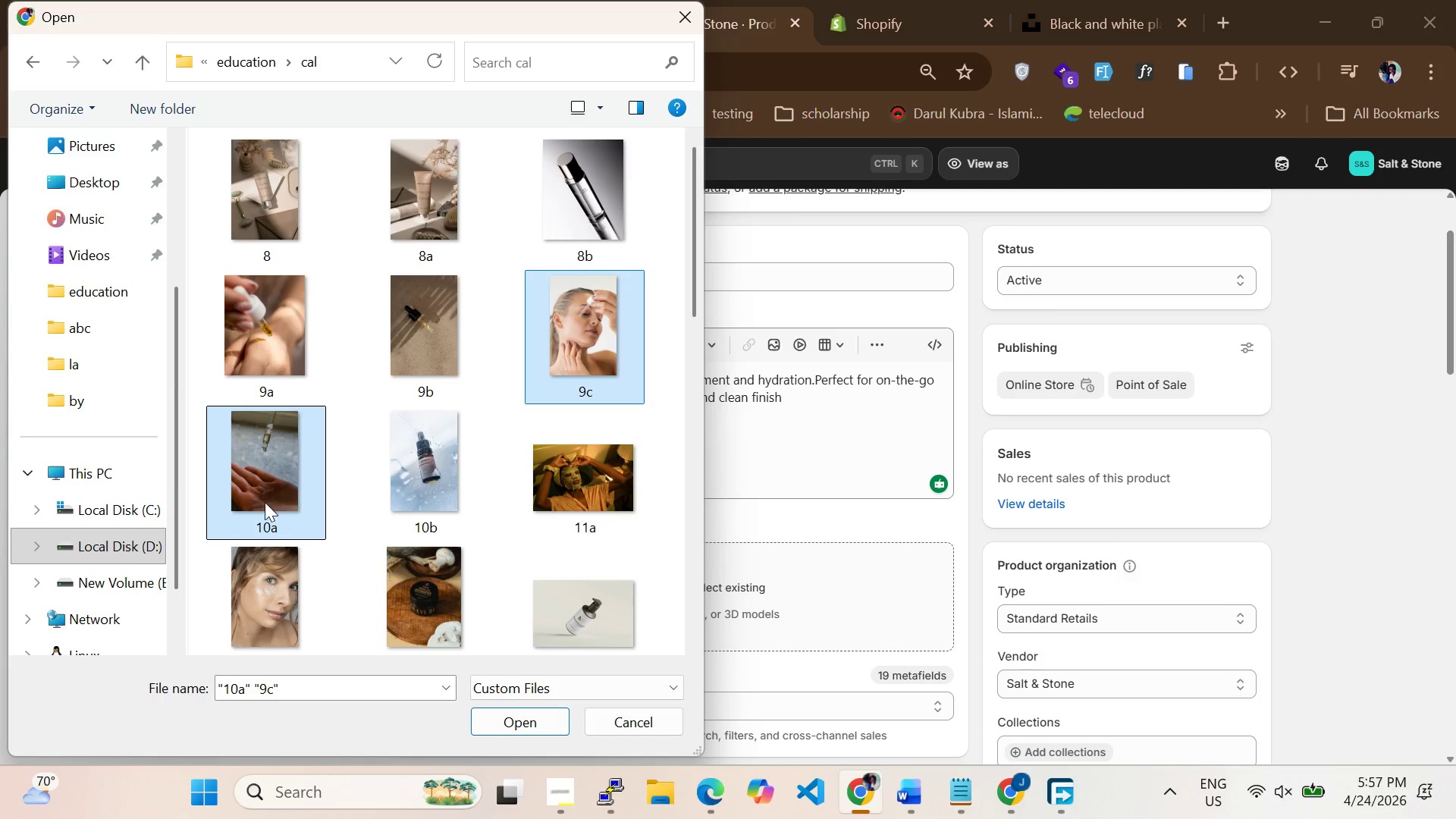 
hold_key(key=ControlLeft, duration=0.52)
 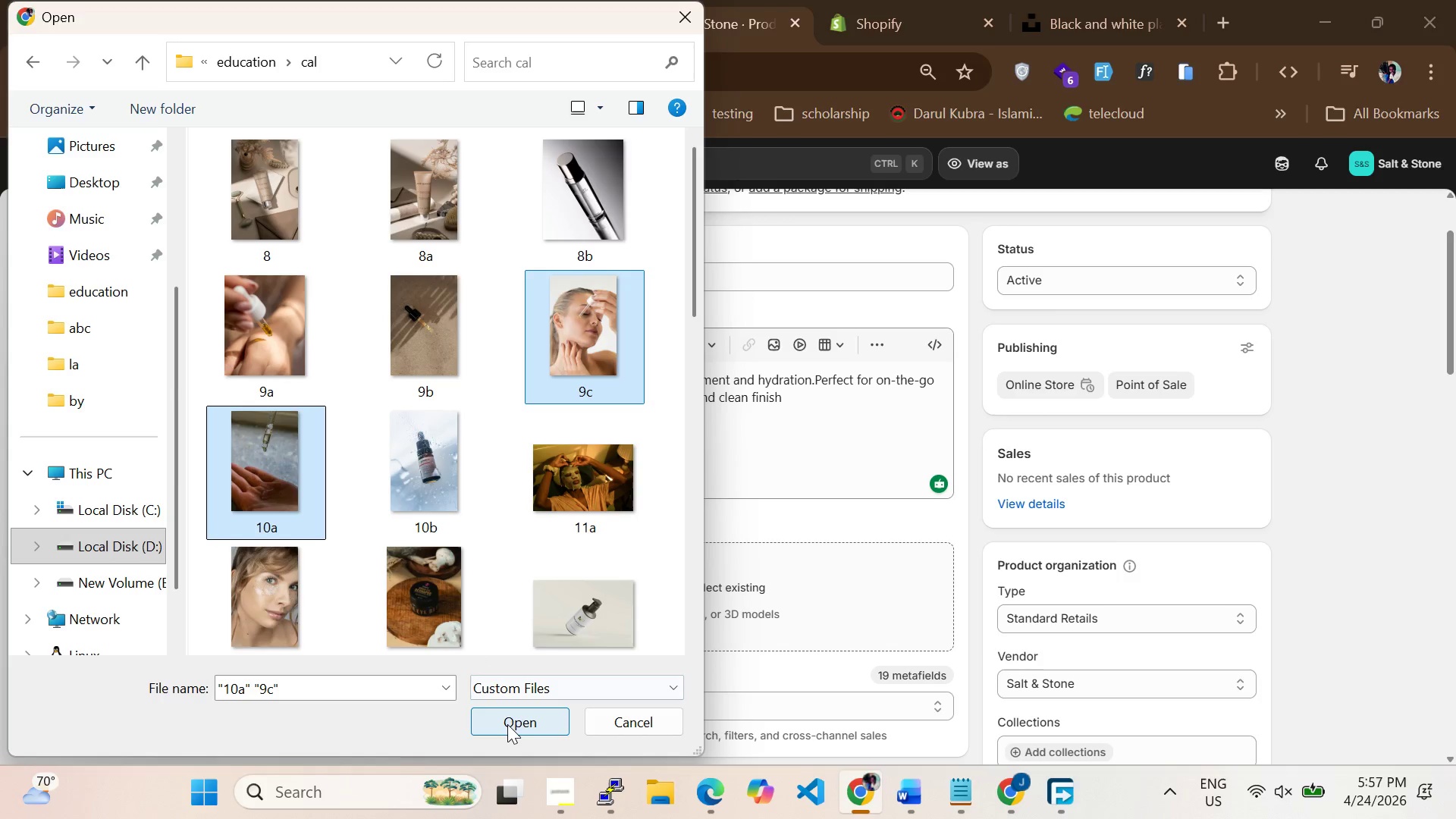 
left_click([507, 724])
 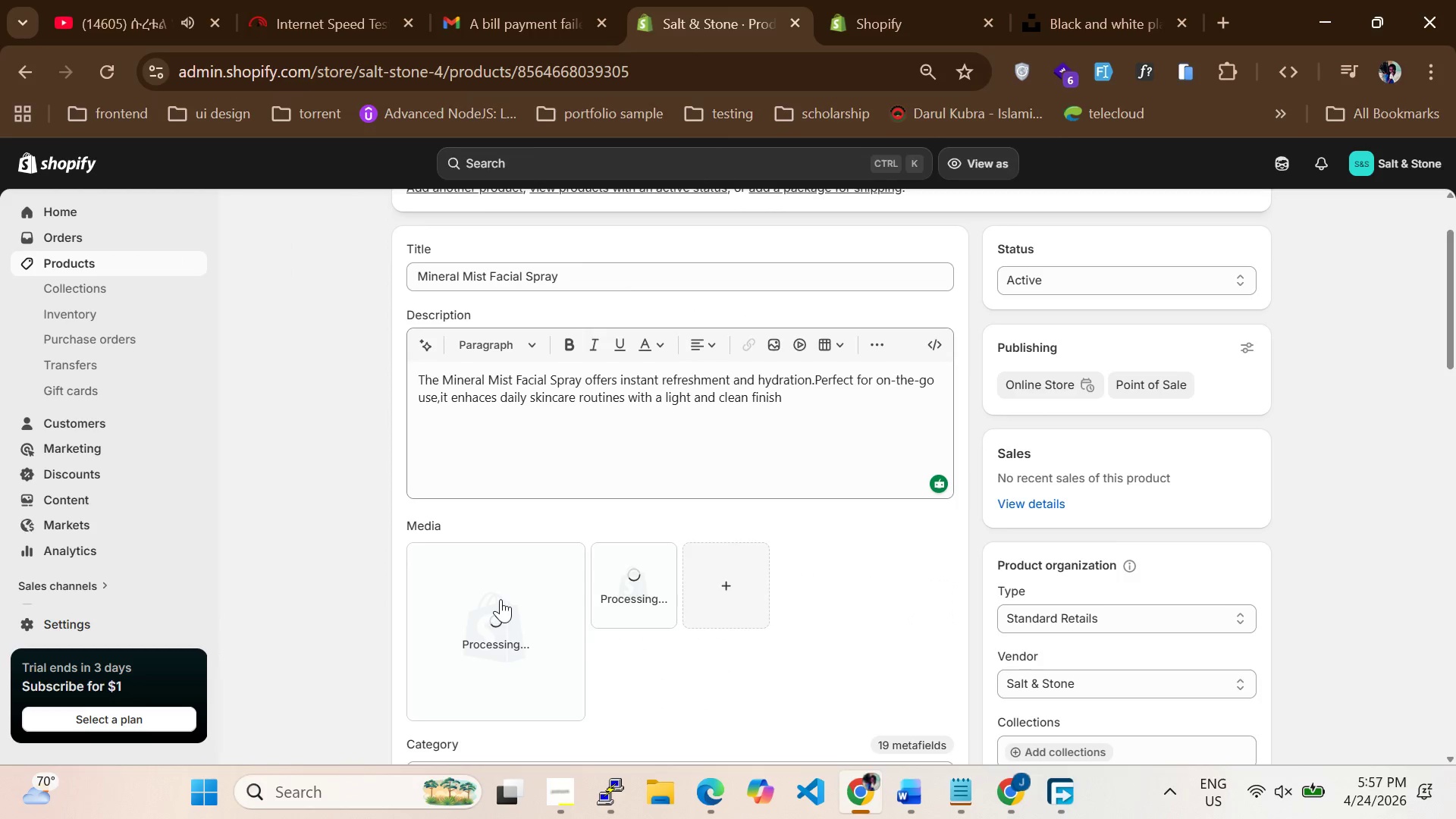 
wait(8.69)
 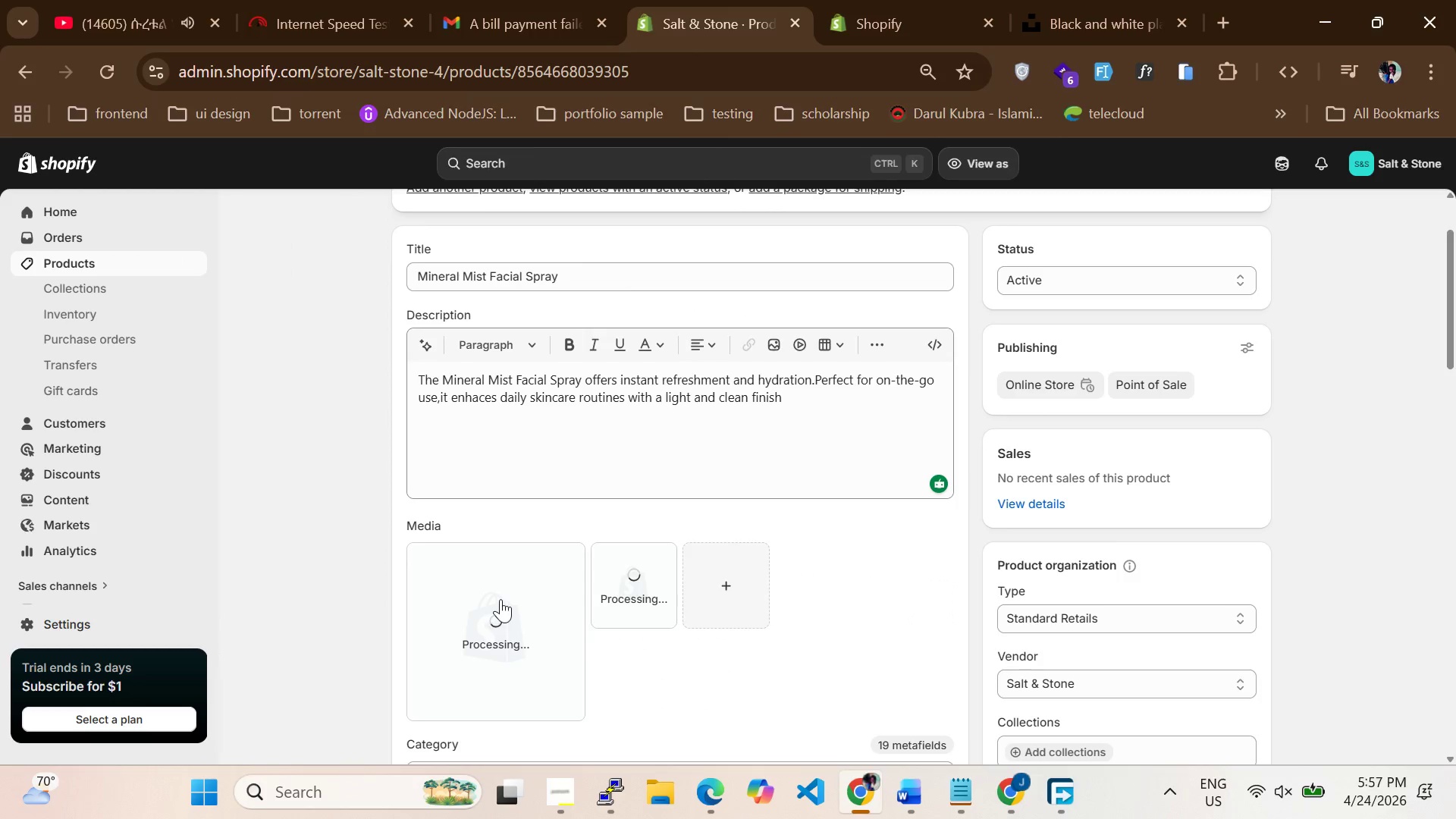 
double_click([481, 654])
 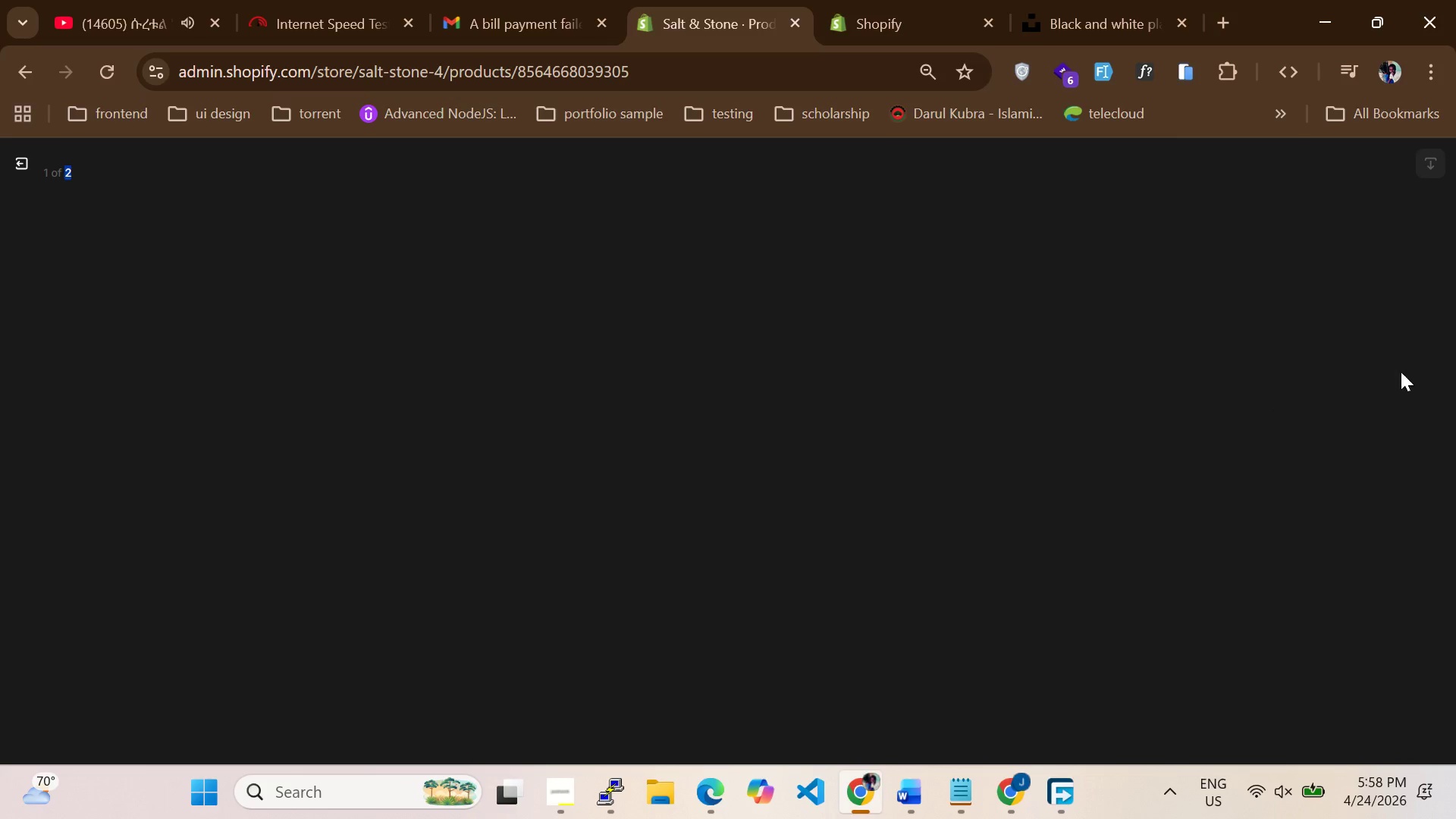 
mouse_move([1437, 418])
 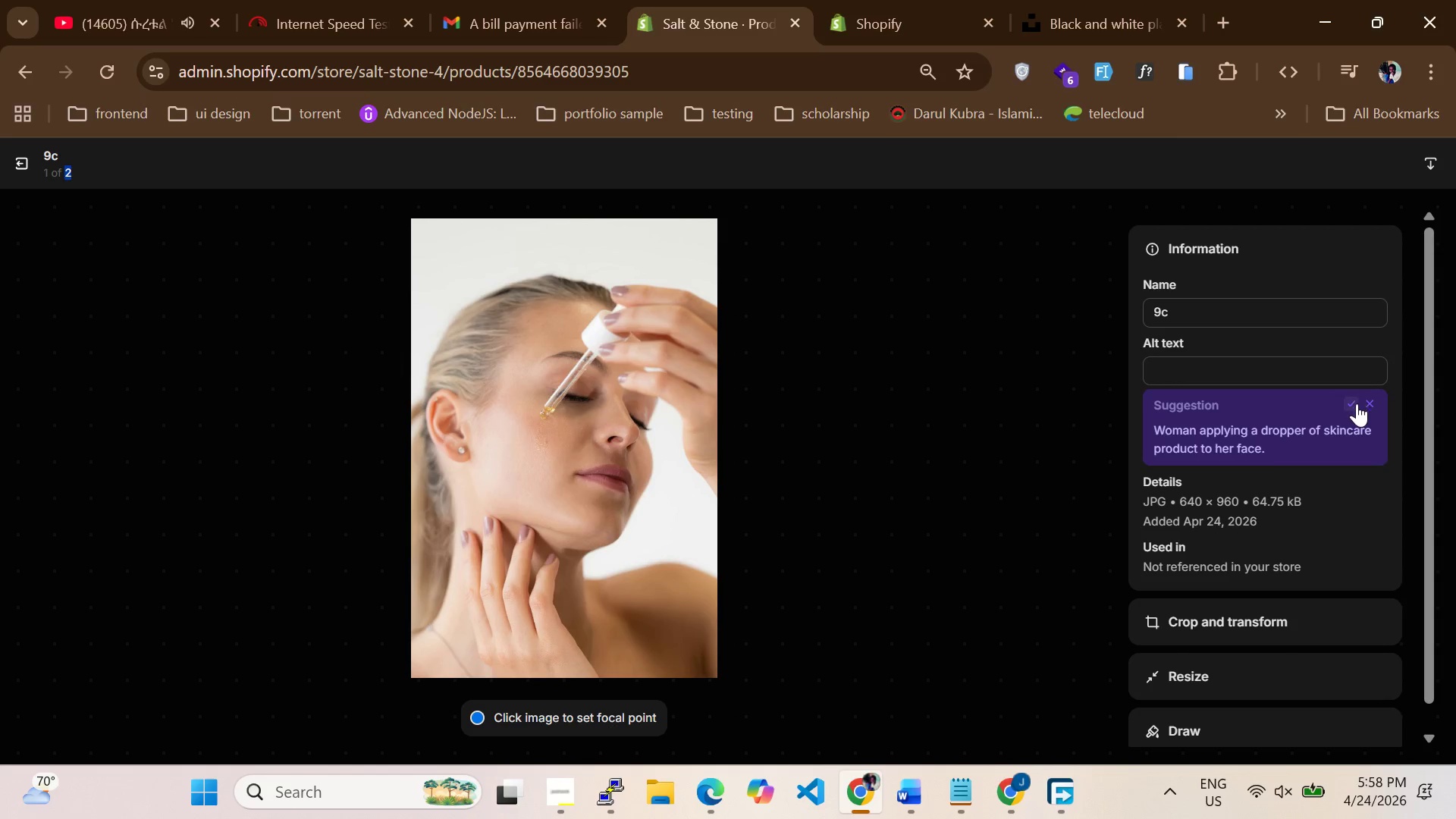 
left_click([1357, 403])
 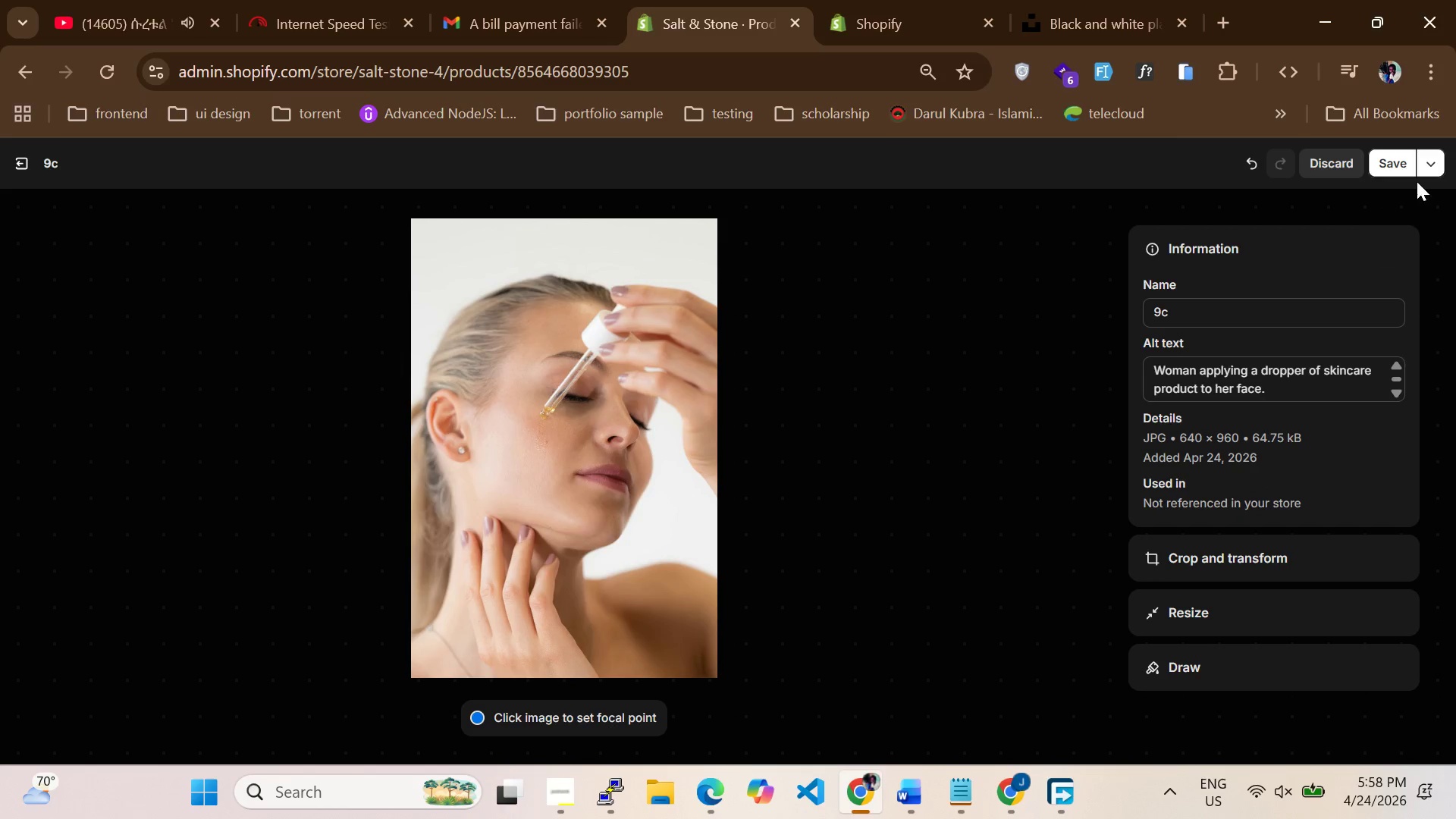 
left_click([1404, 147])
 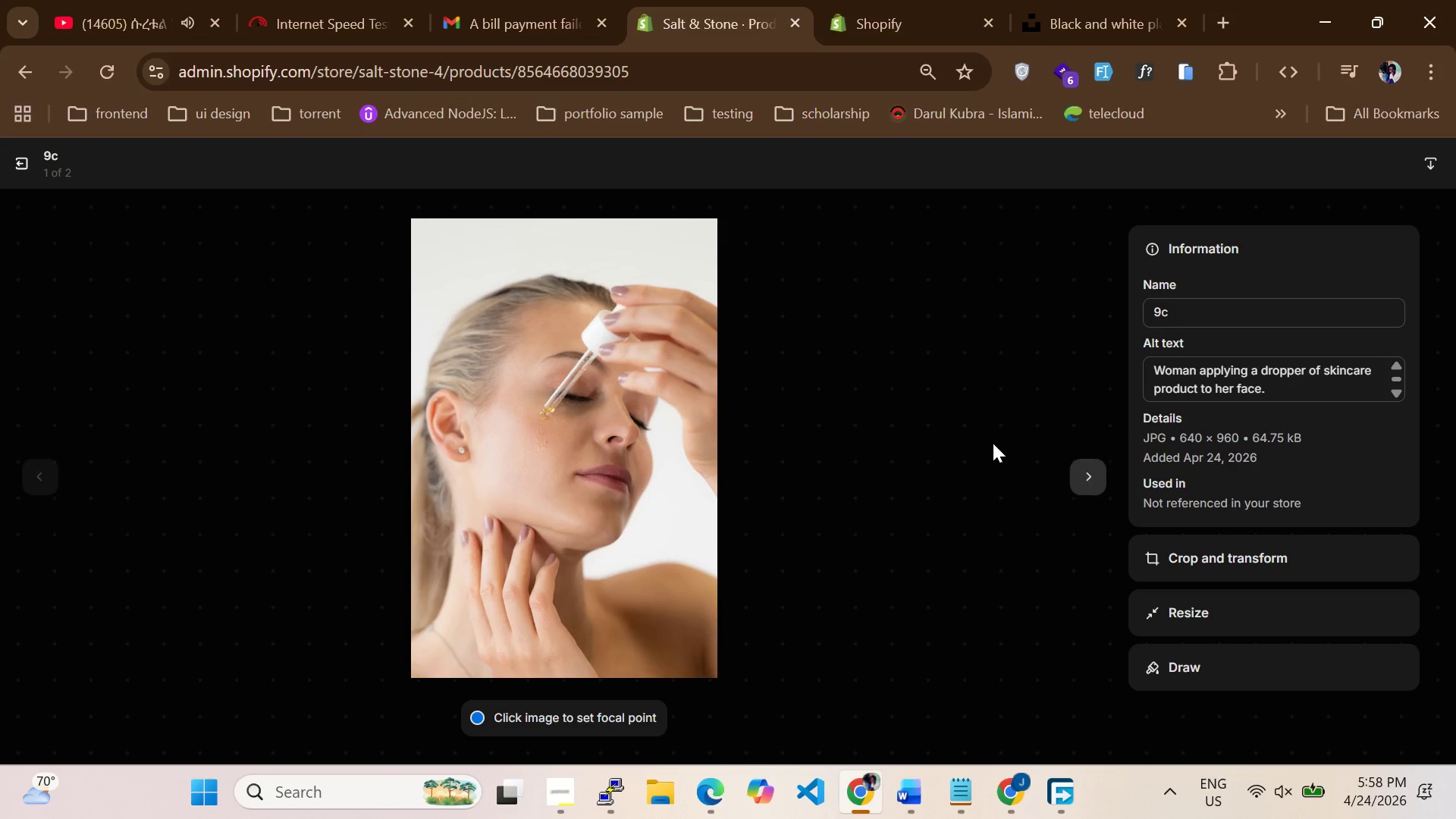 
left_click([1088, 469])
 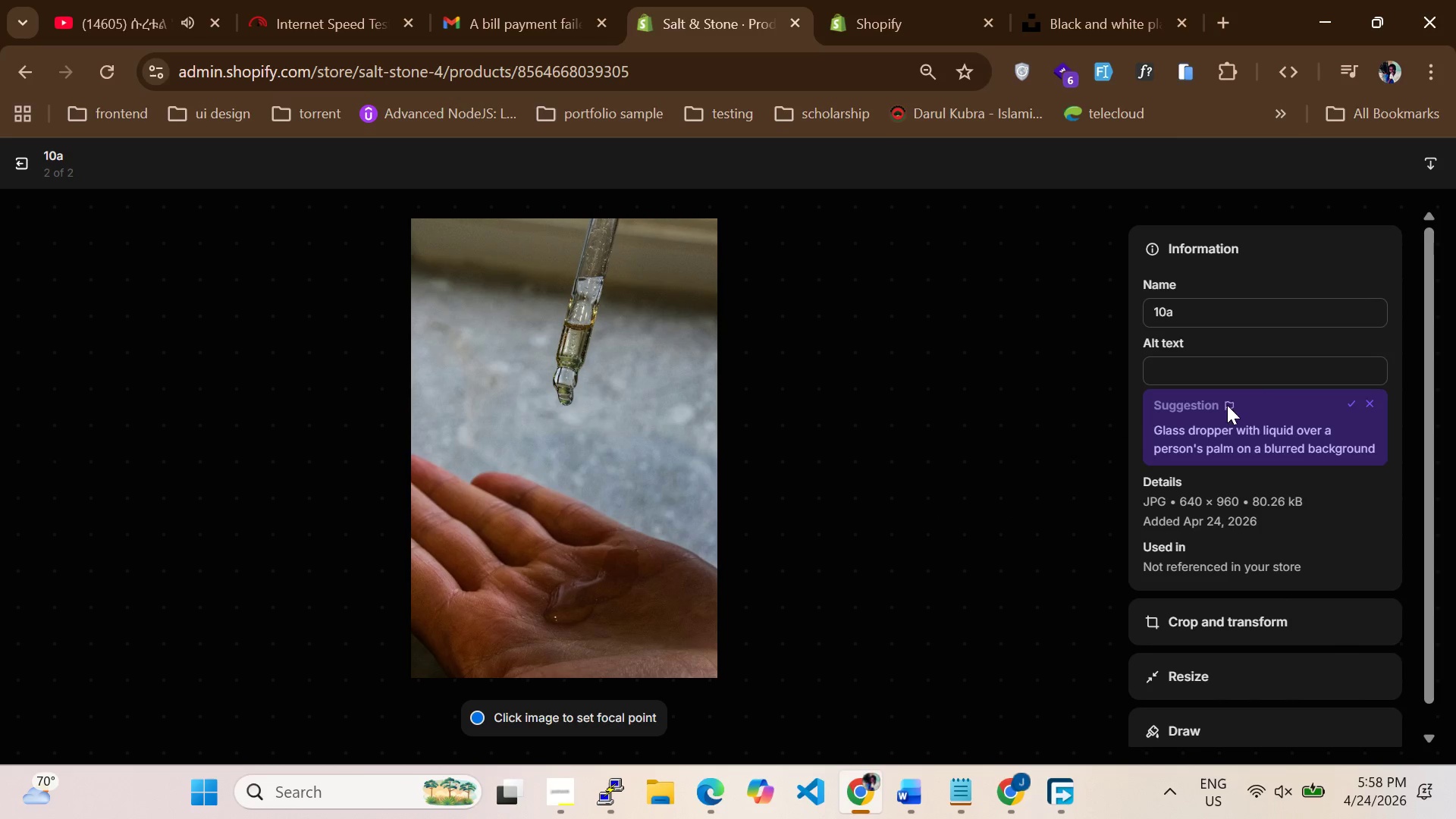 
left_click([1355, 406])
 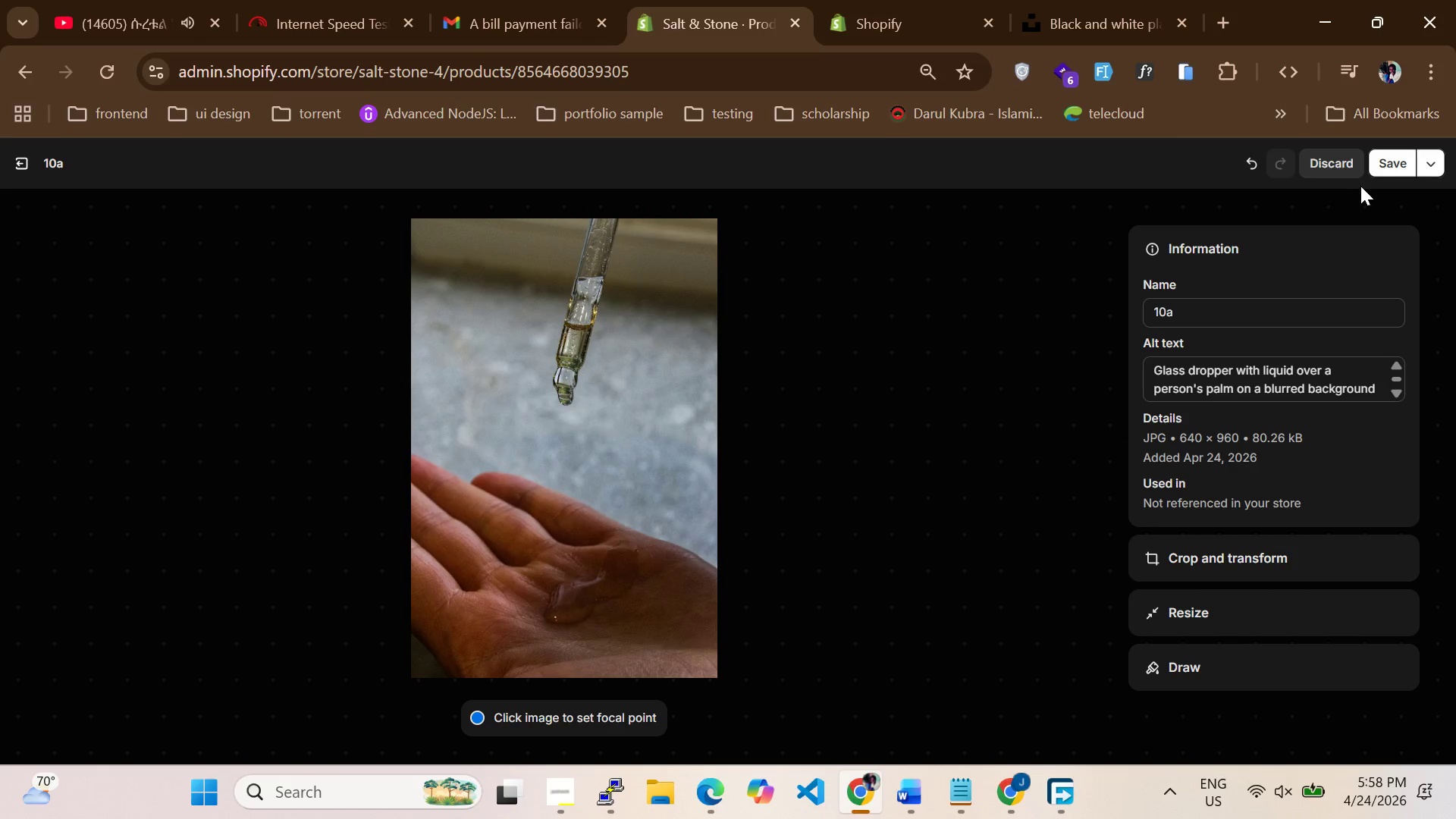 
left_click([1388, 166])
 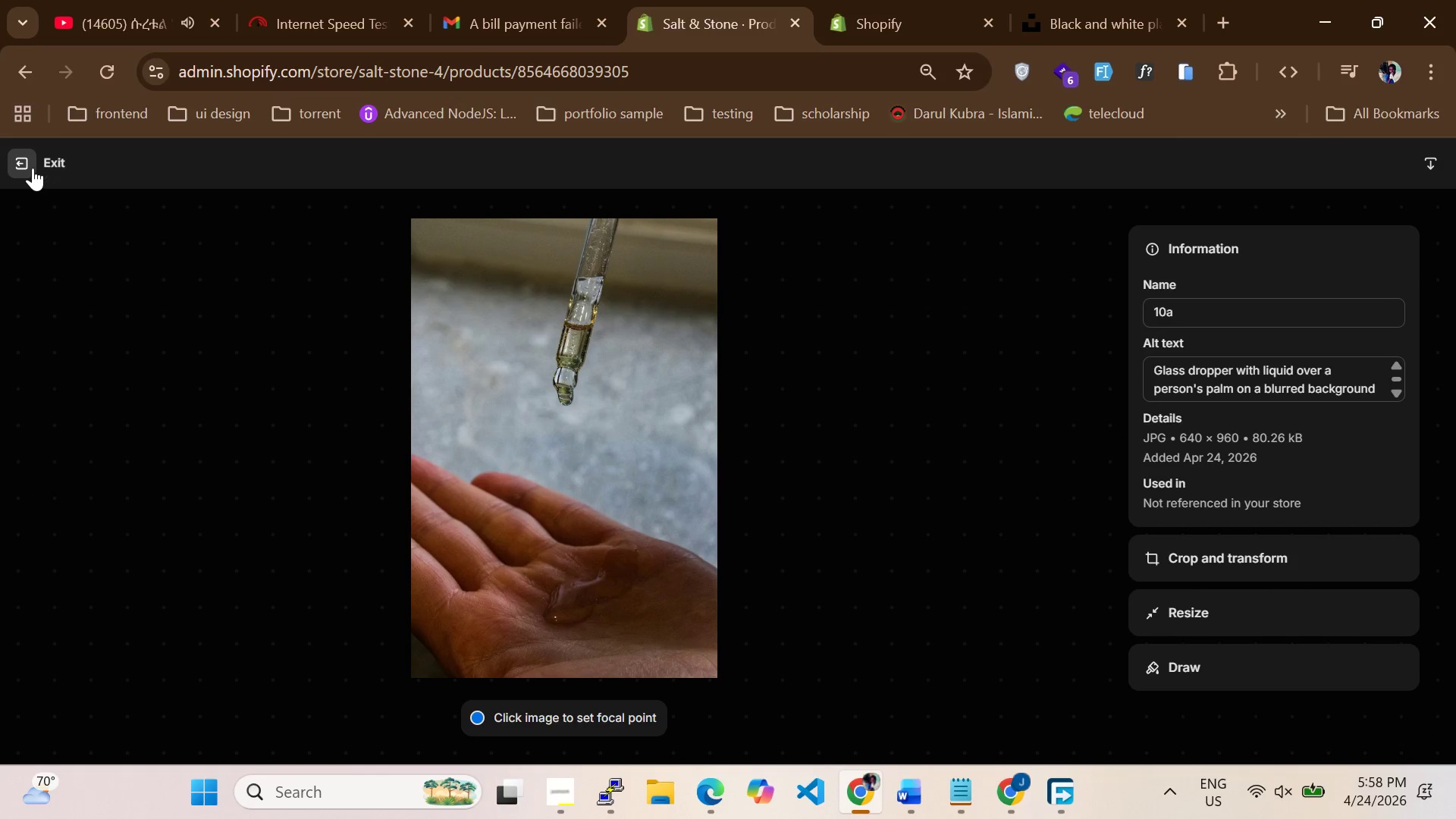 
left_click([27, 168])
 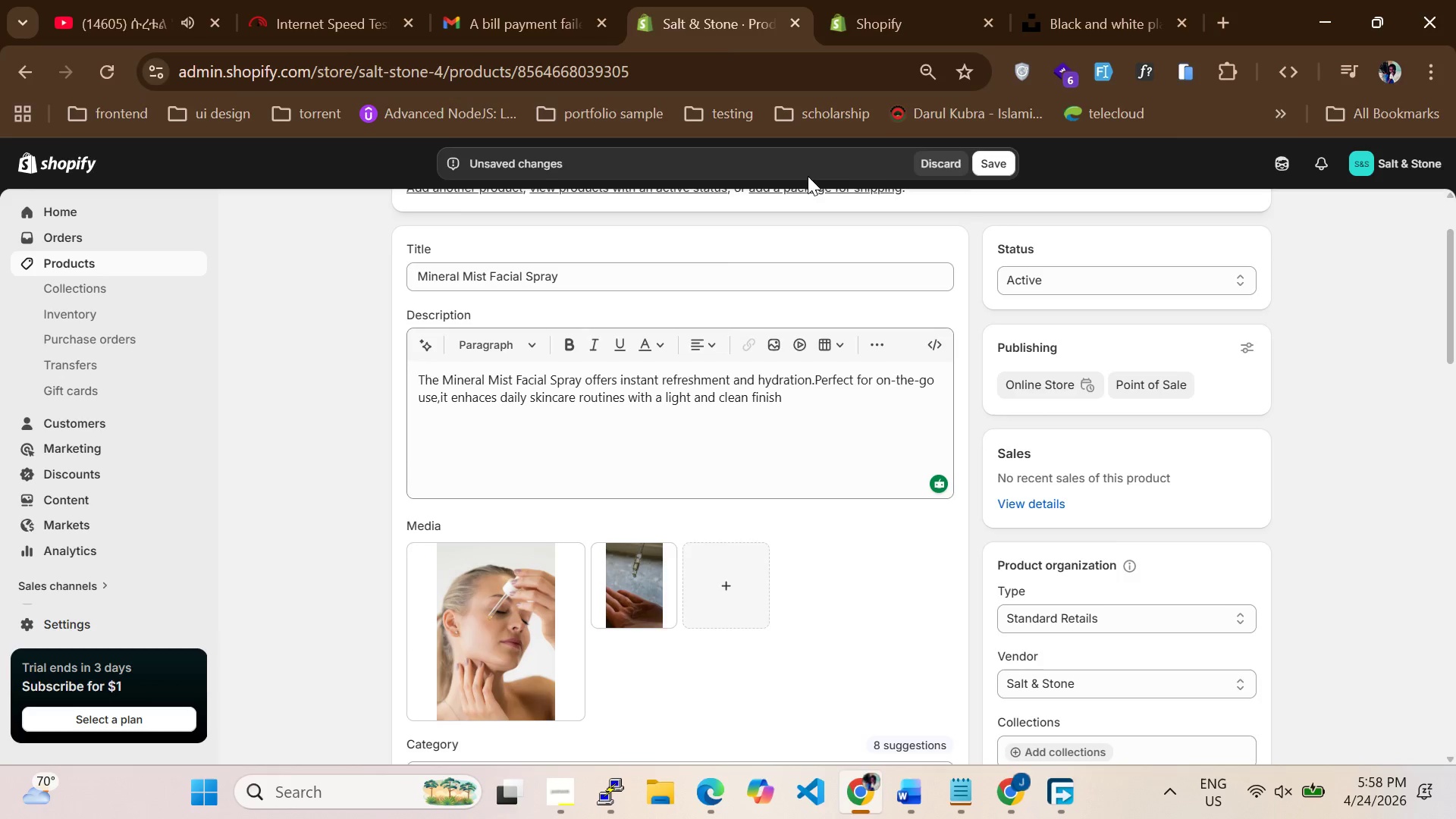 
left_click([1004, 161])
 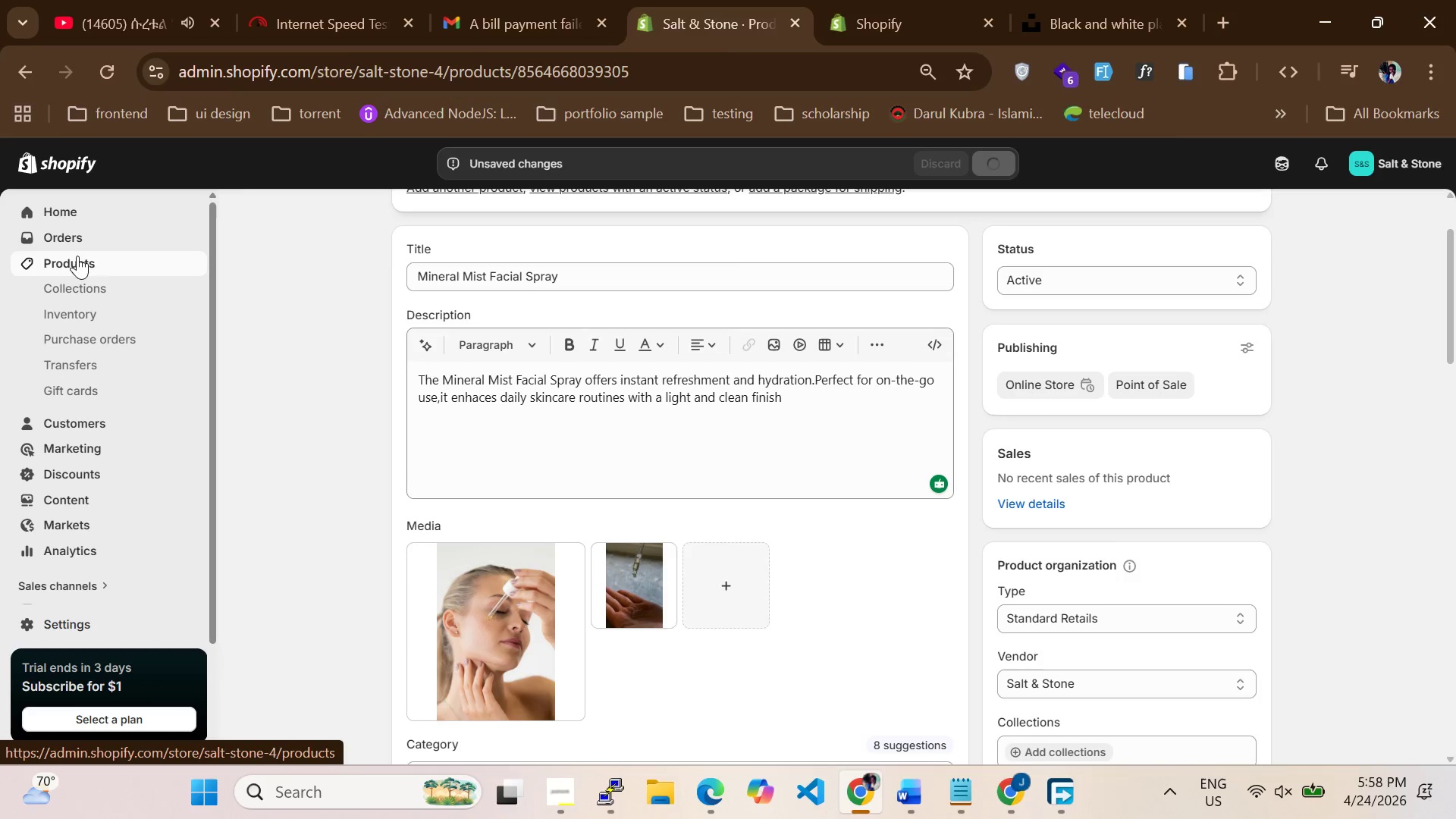 
left_click([89, 287])
 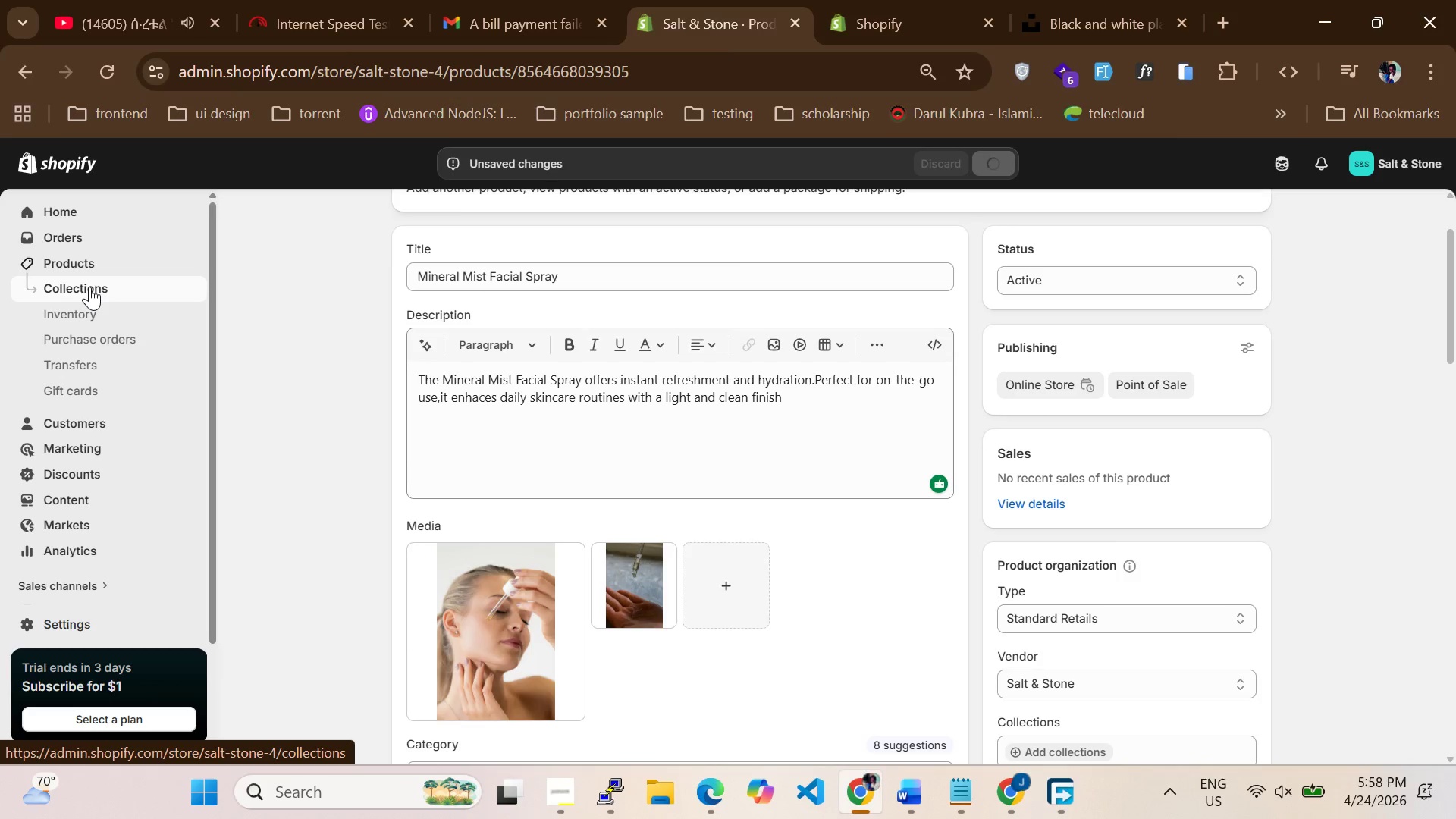 
double_click([89, 287])
 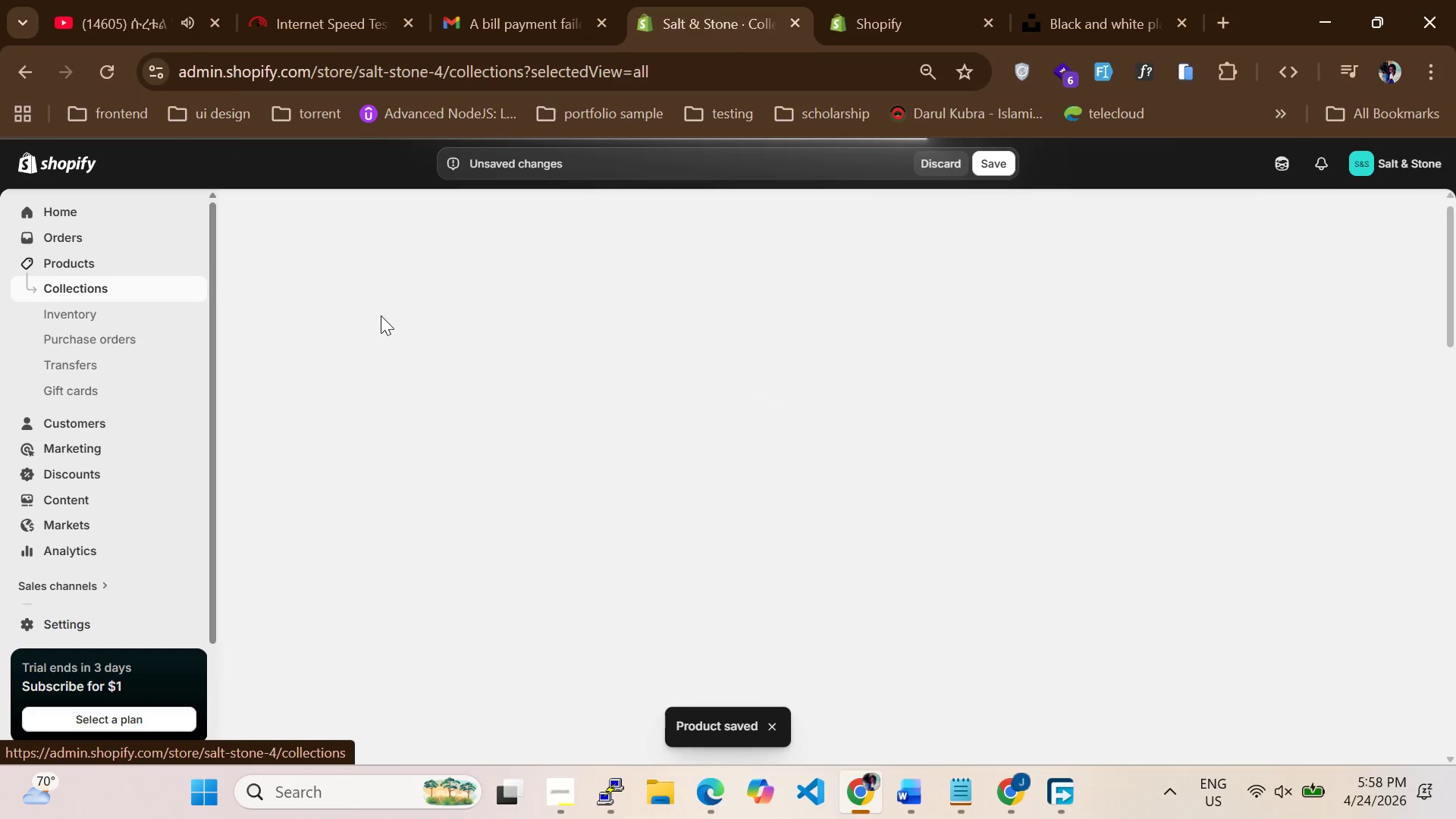 
left_click([993, 168])
 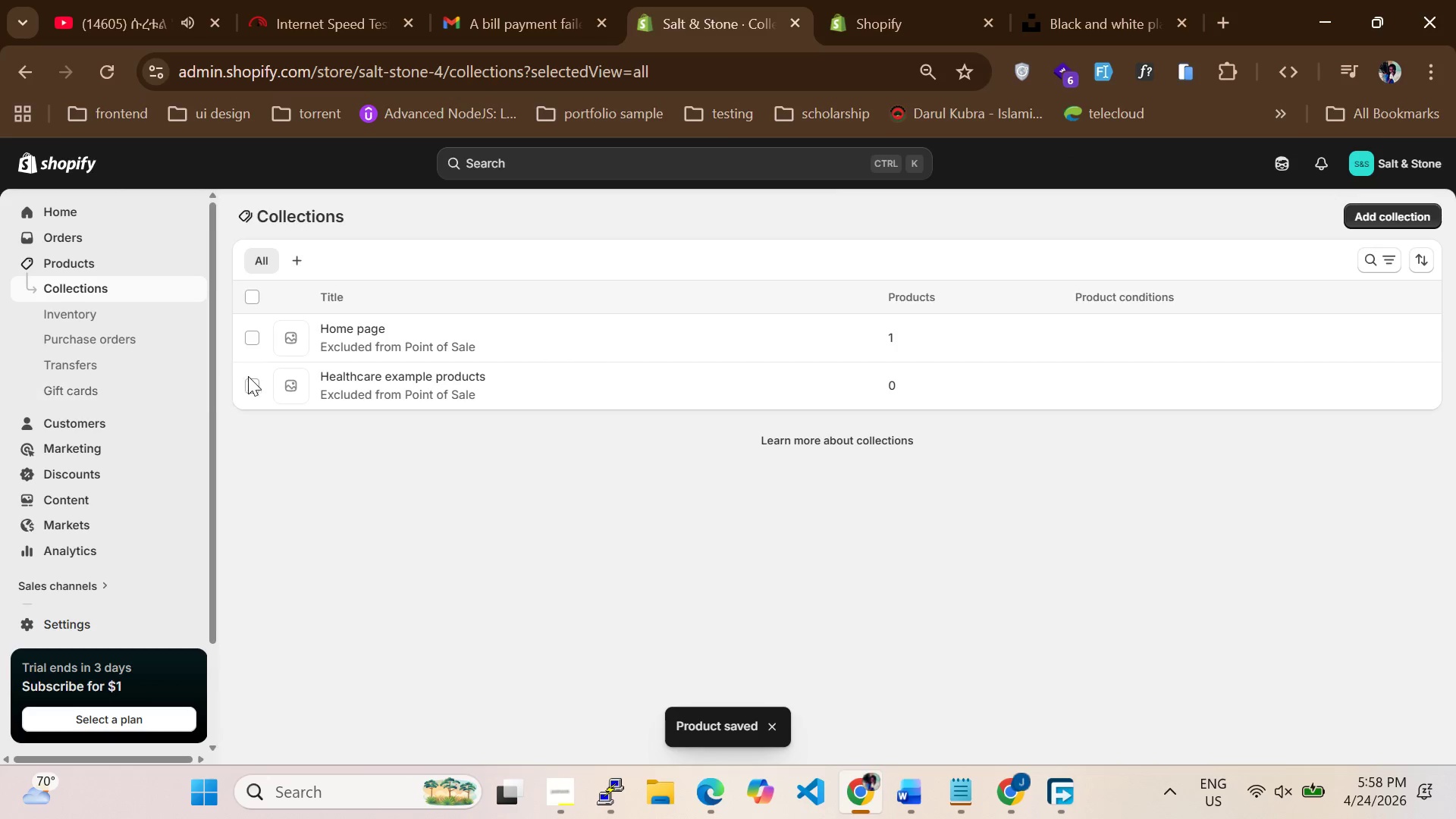 
left_click([249, 384])
 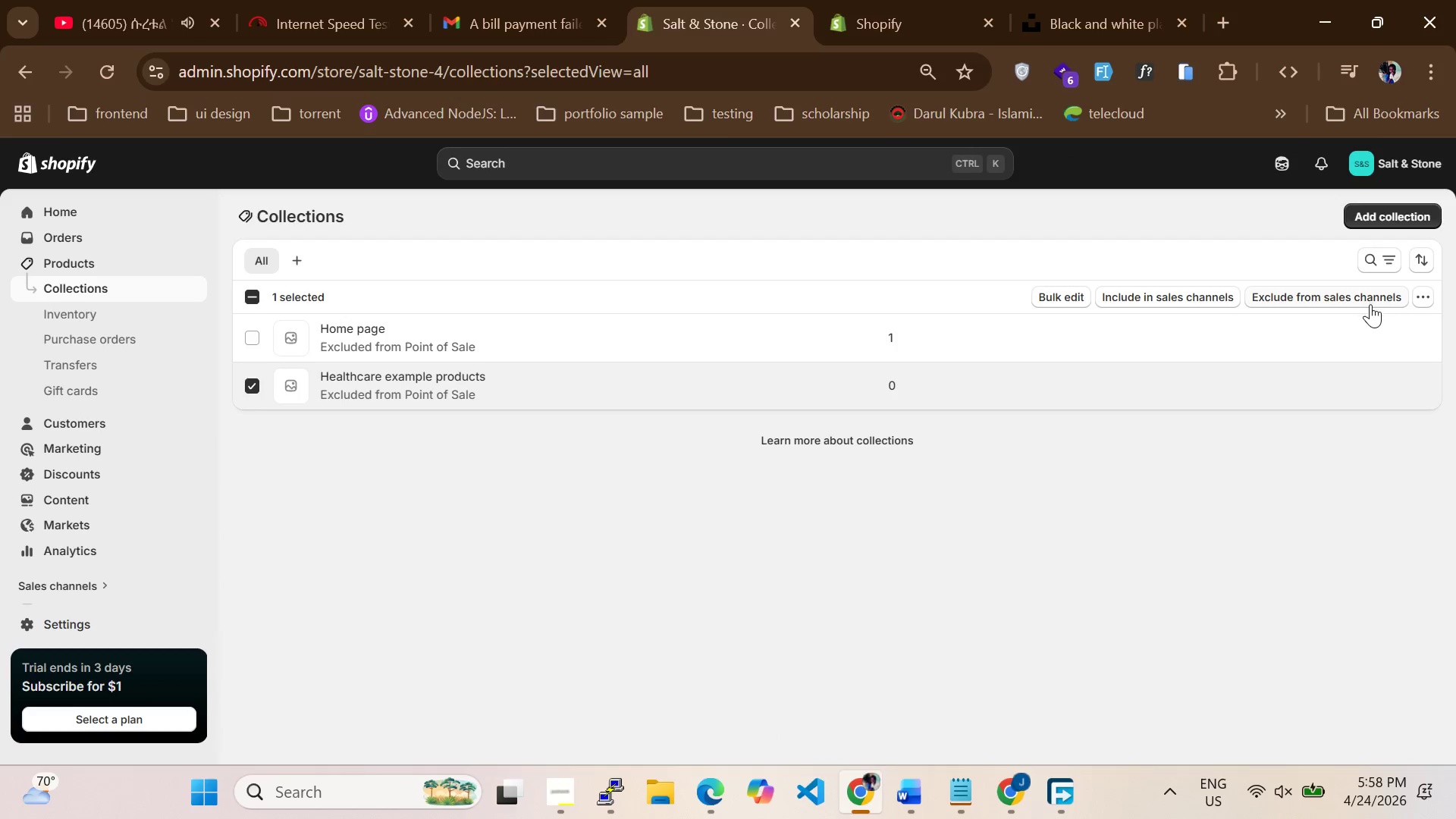 
left_click([1429, 300])
 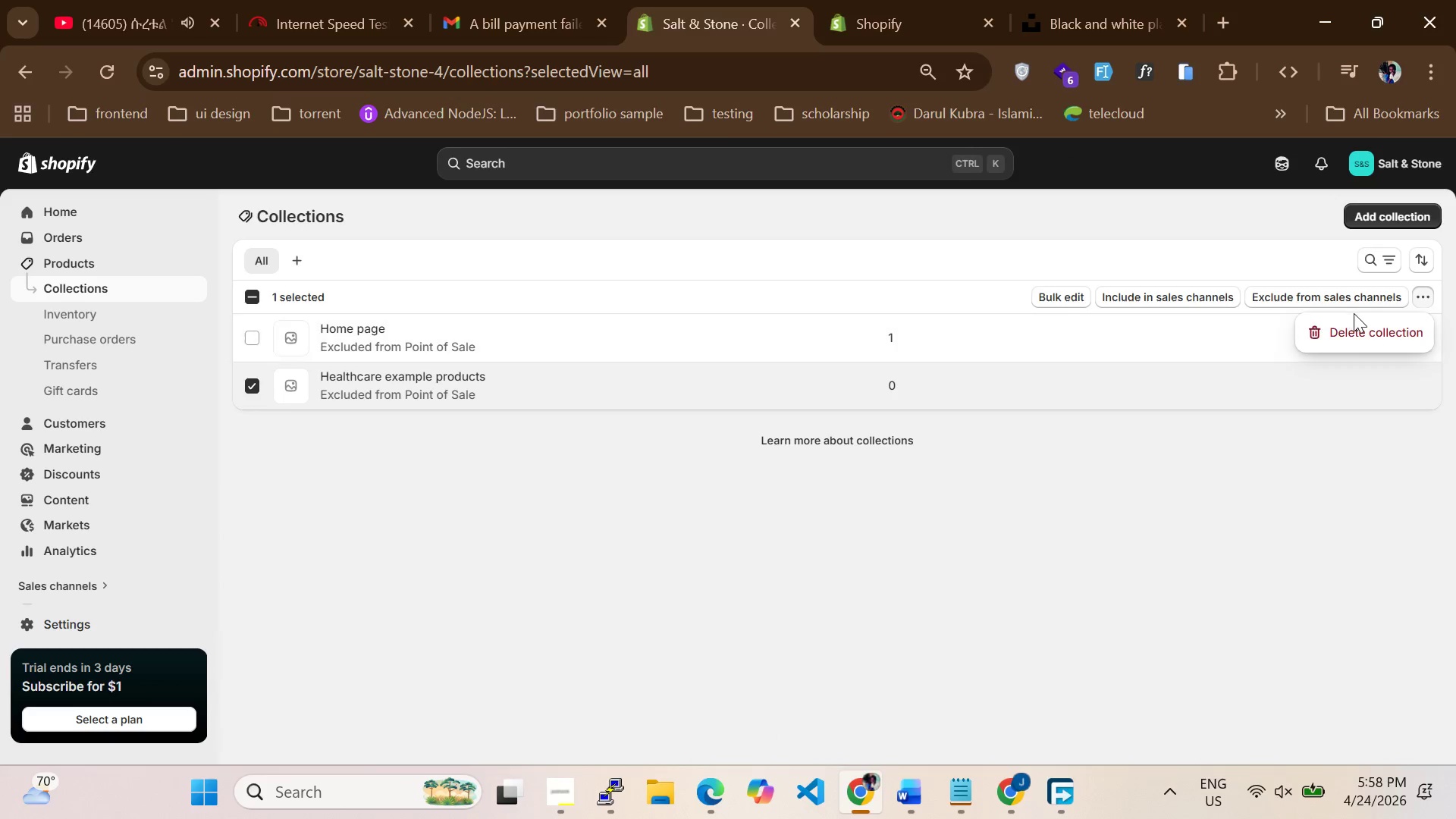 
left_click([1363, 329])
 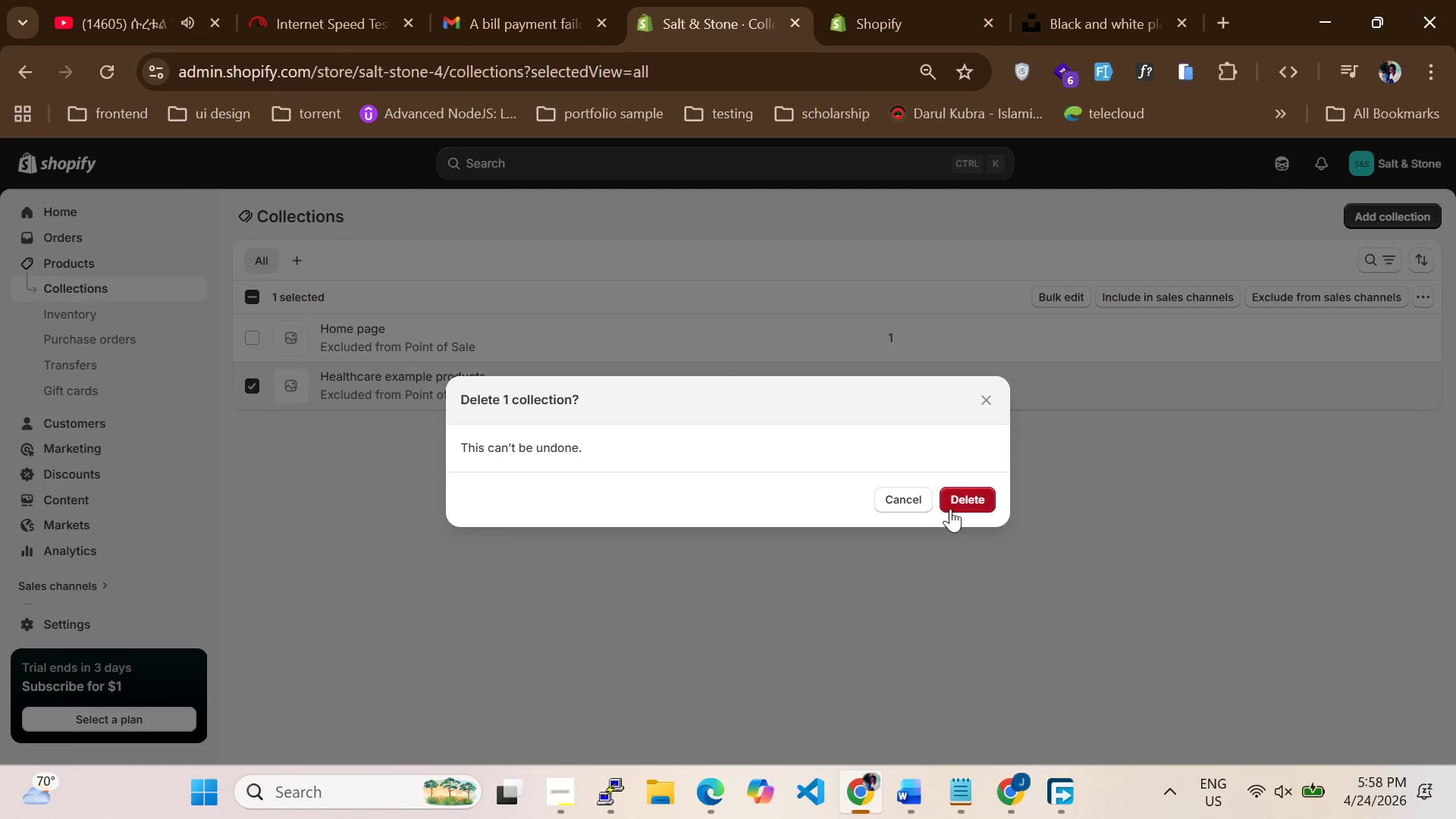 
left_click([953, 502])
 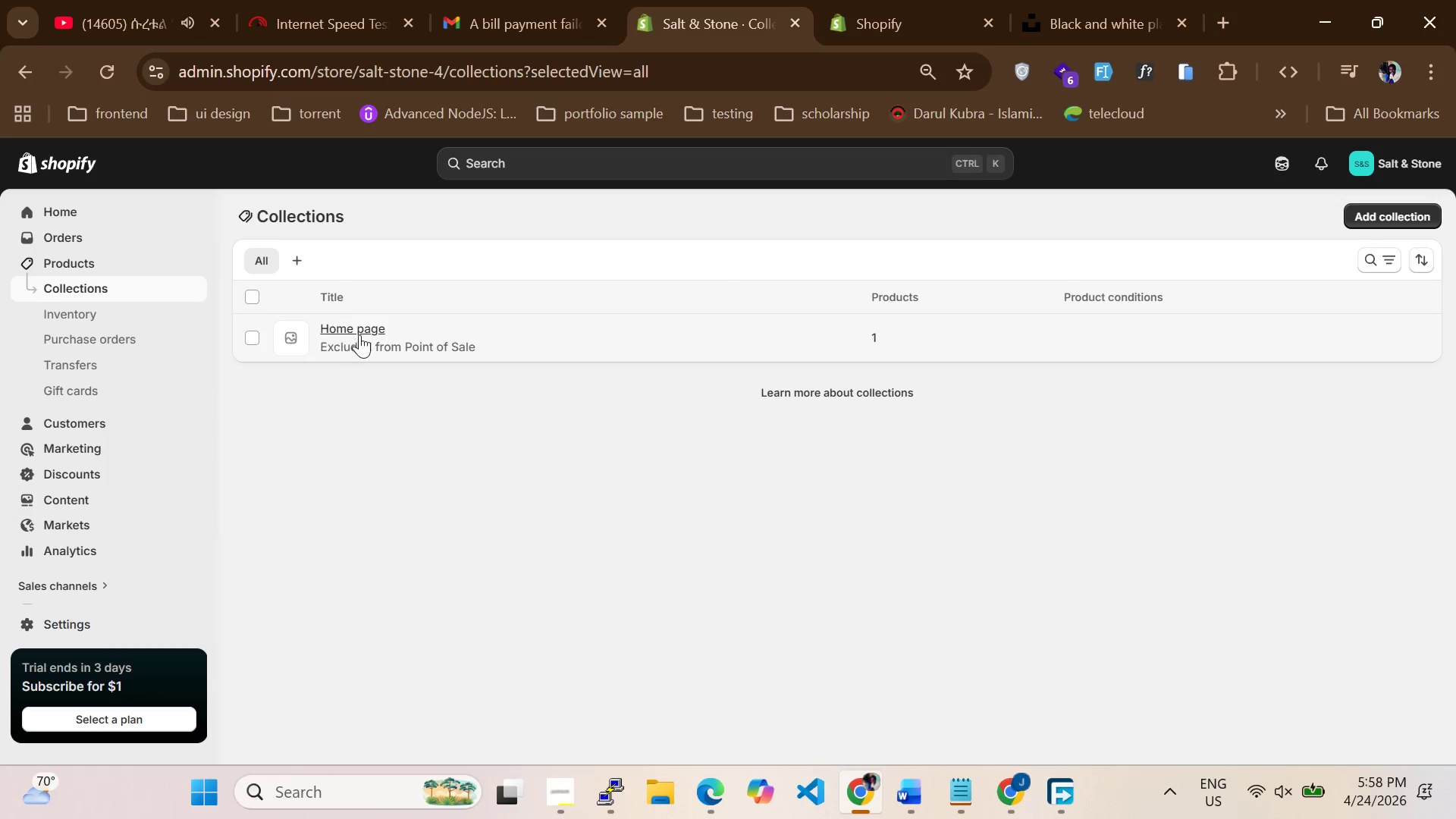 
double_click([359, 325])
 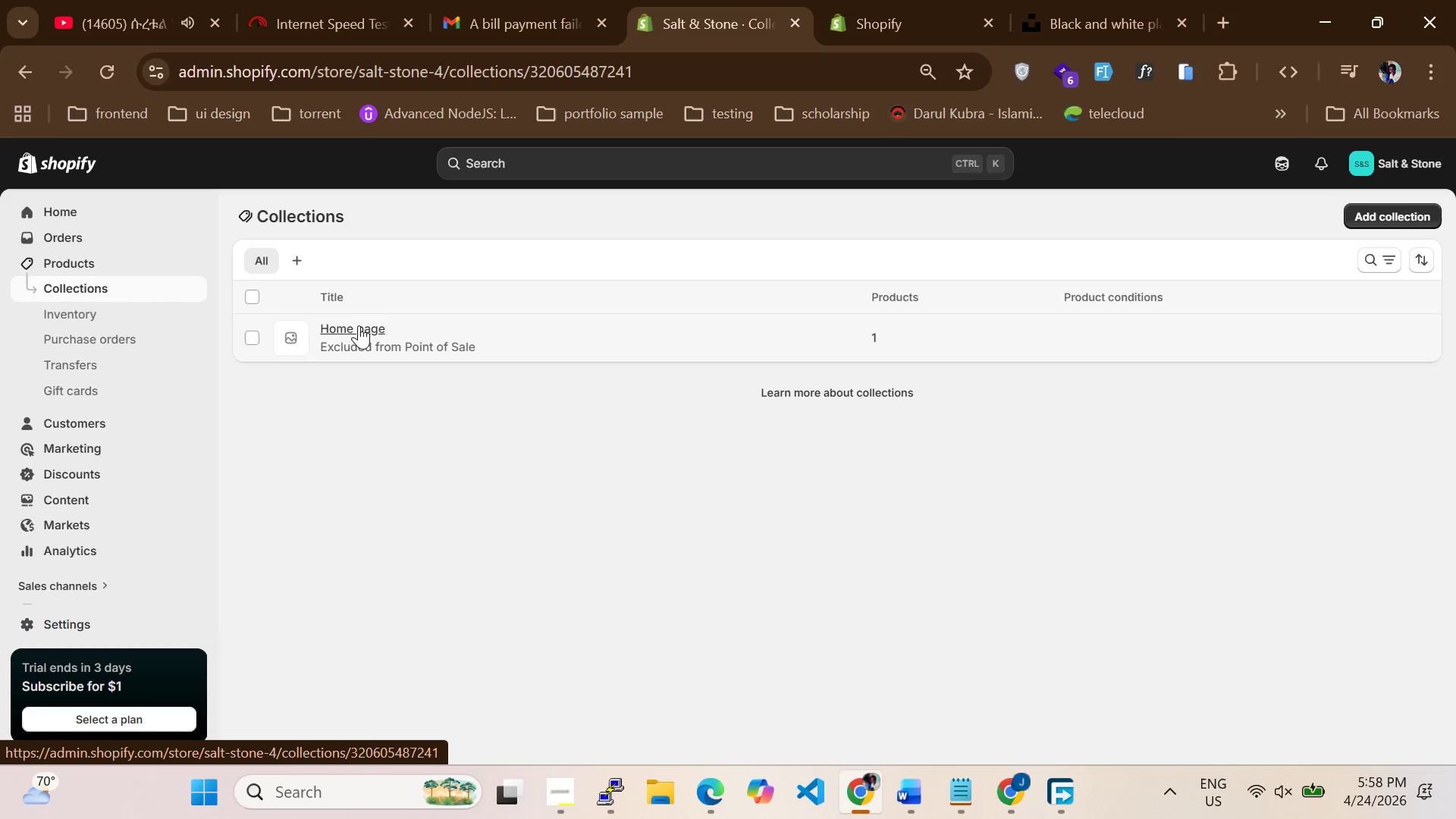 
triple_click([359, 325])
 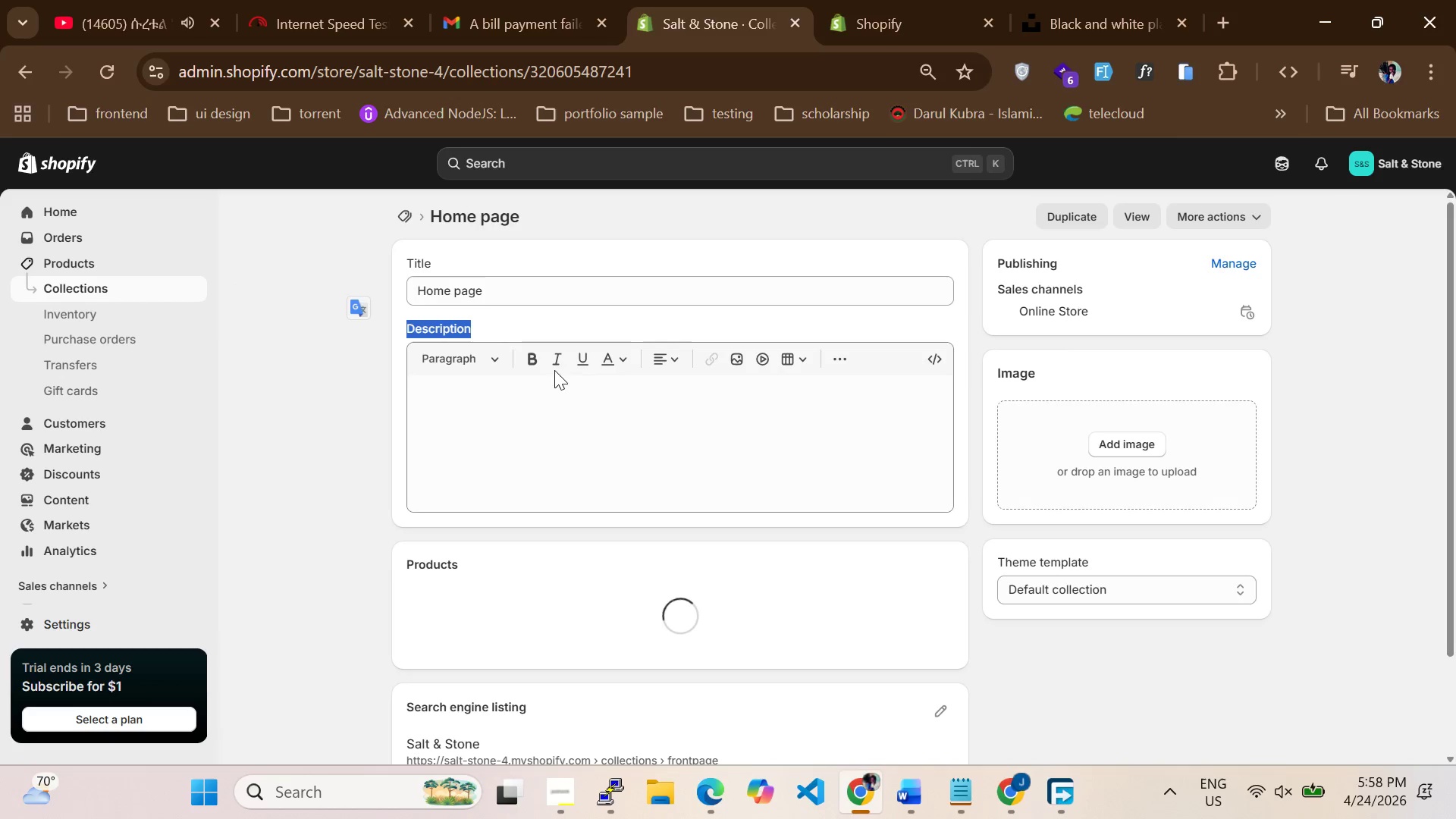 
scroll: coordinate [664, 406], scroll_direction: down, amount: 3.0
 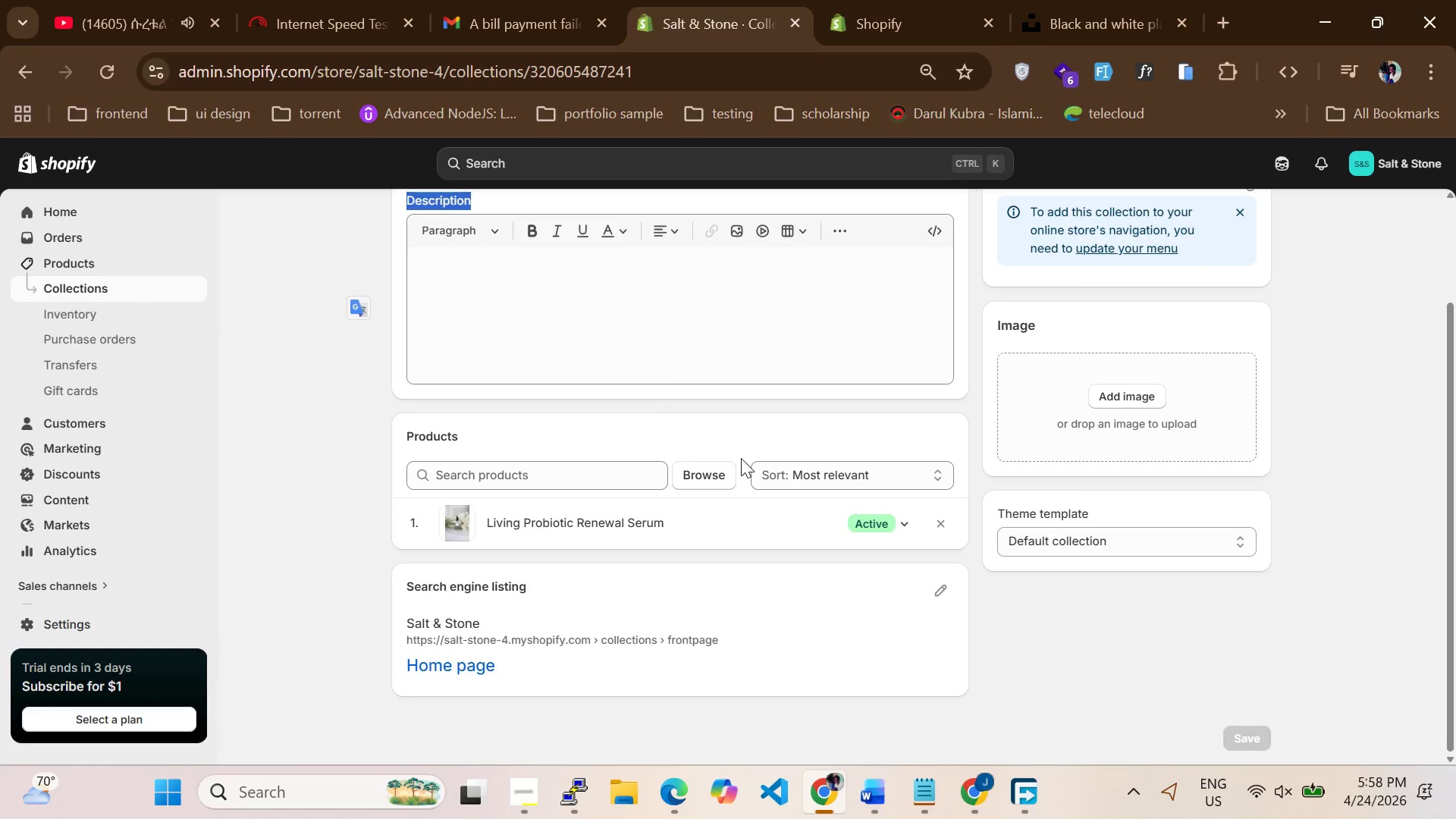 
left_click([698, 482])
 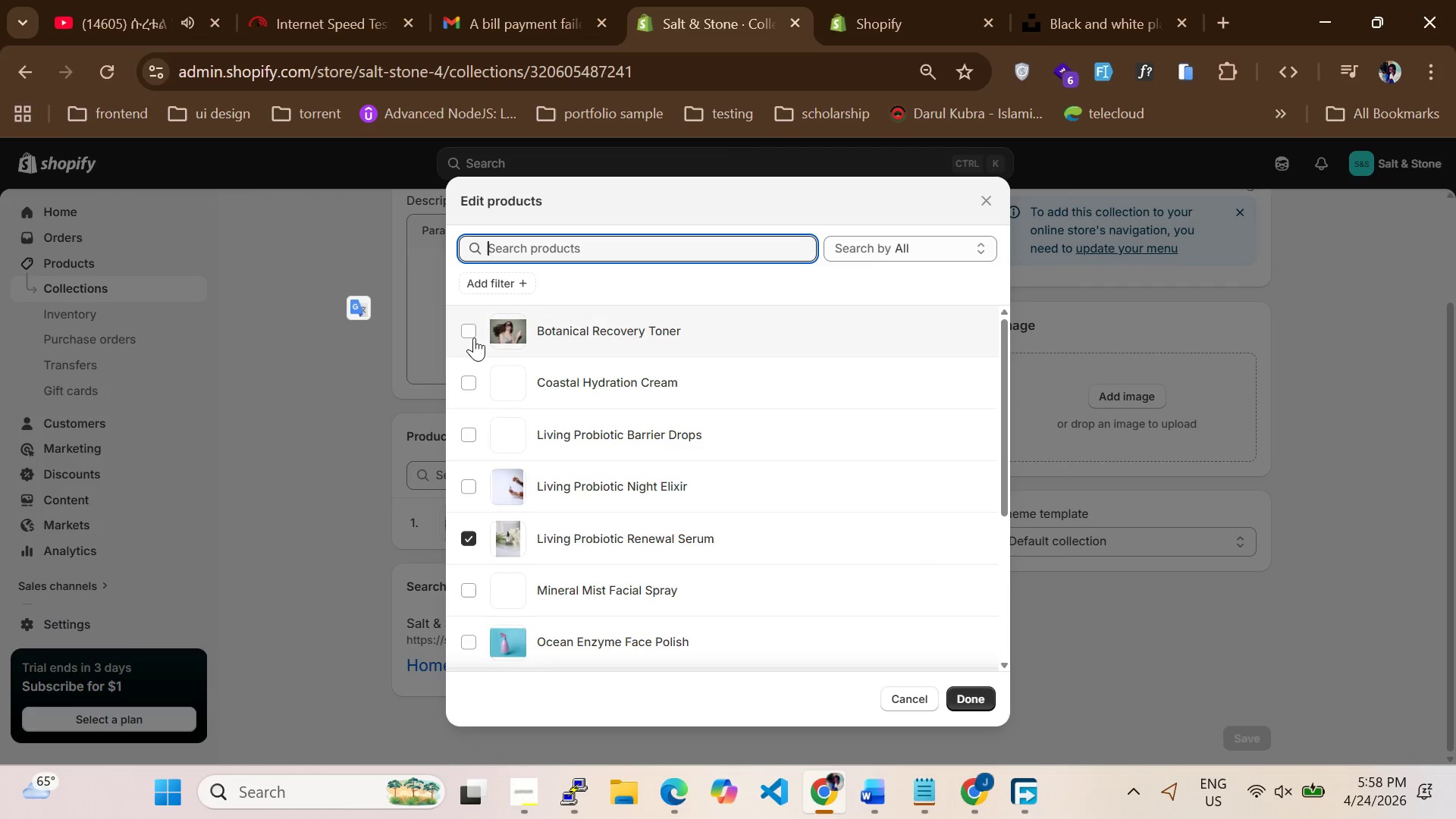 
left_click([474, 335])
 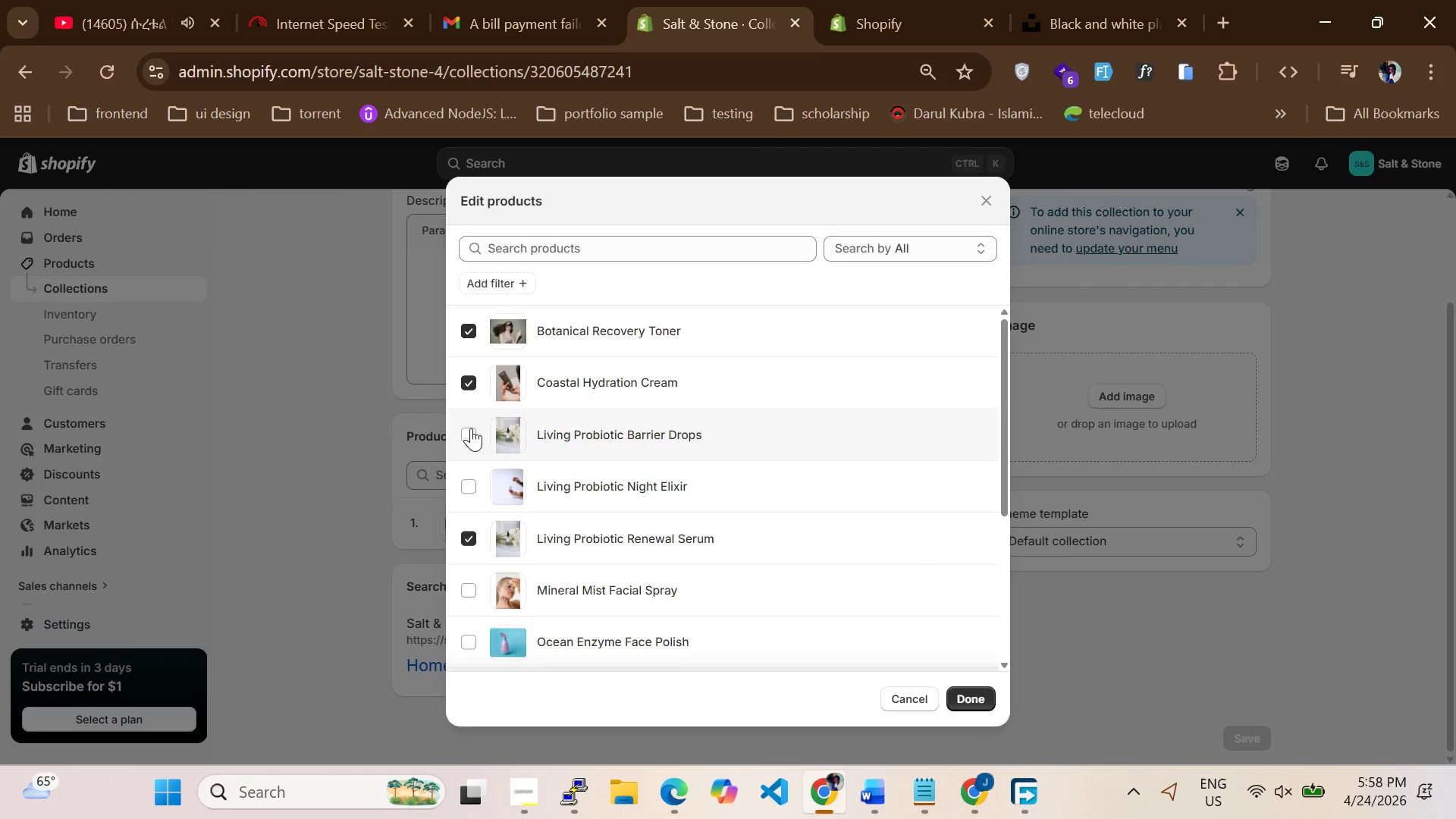 
double_click([471, 428])
 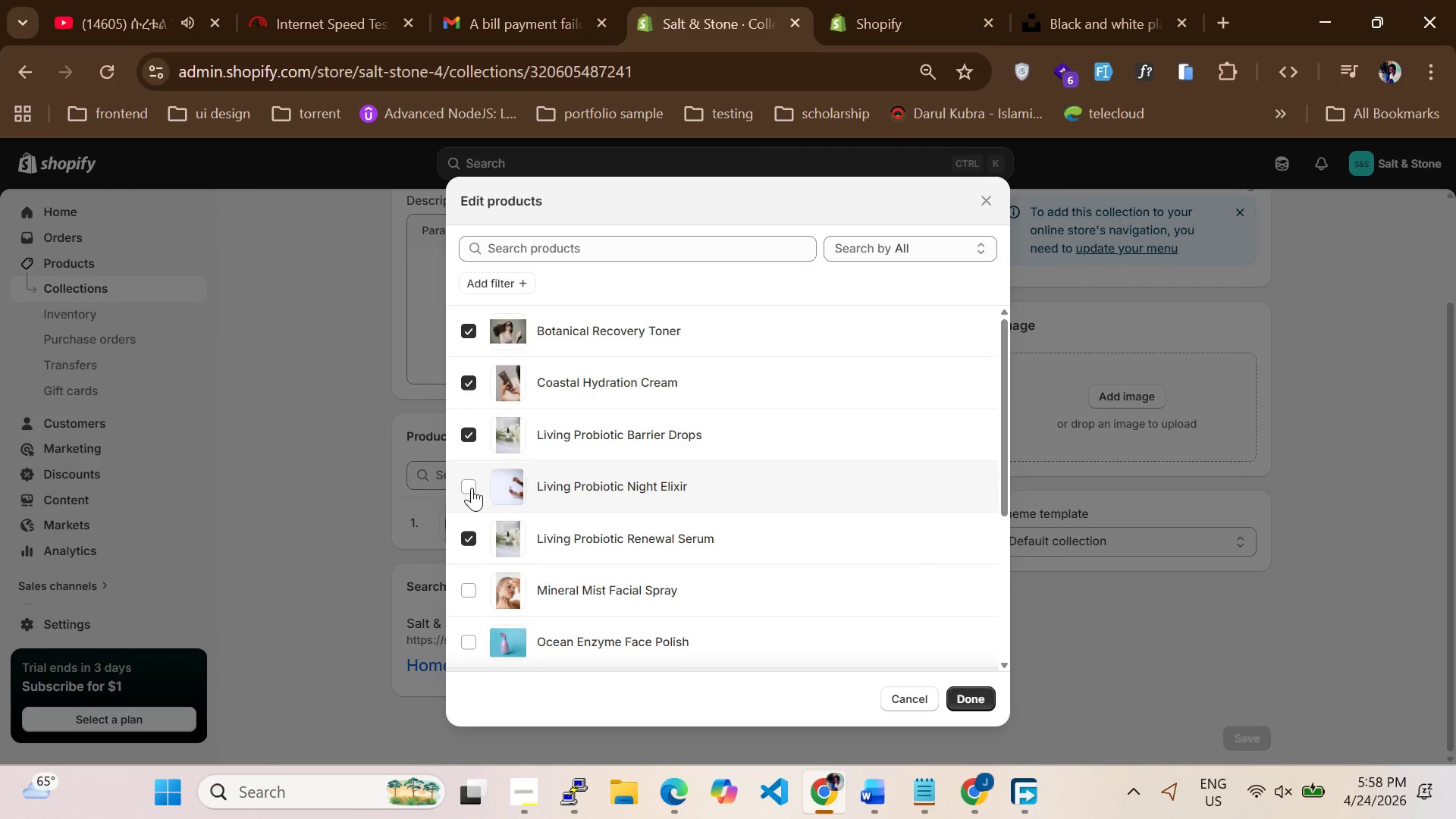 
triple_click([472, 488])
 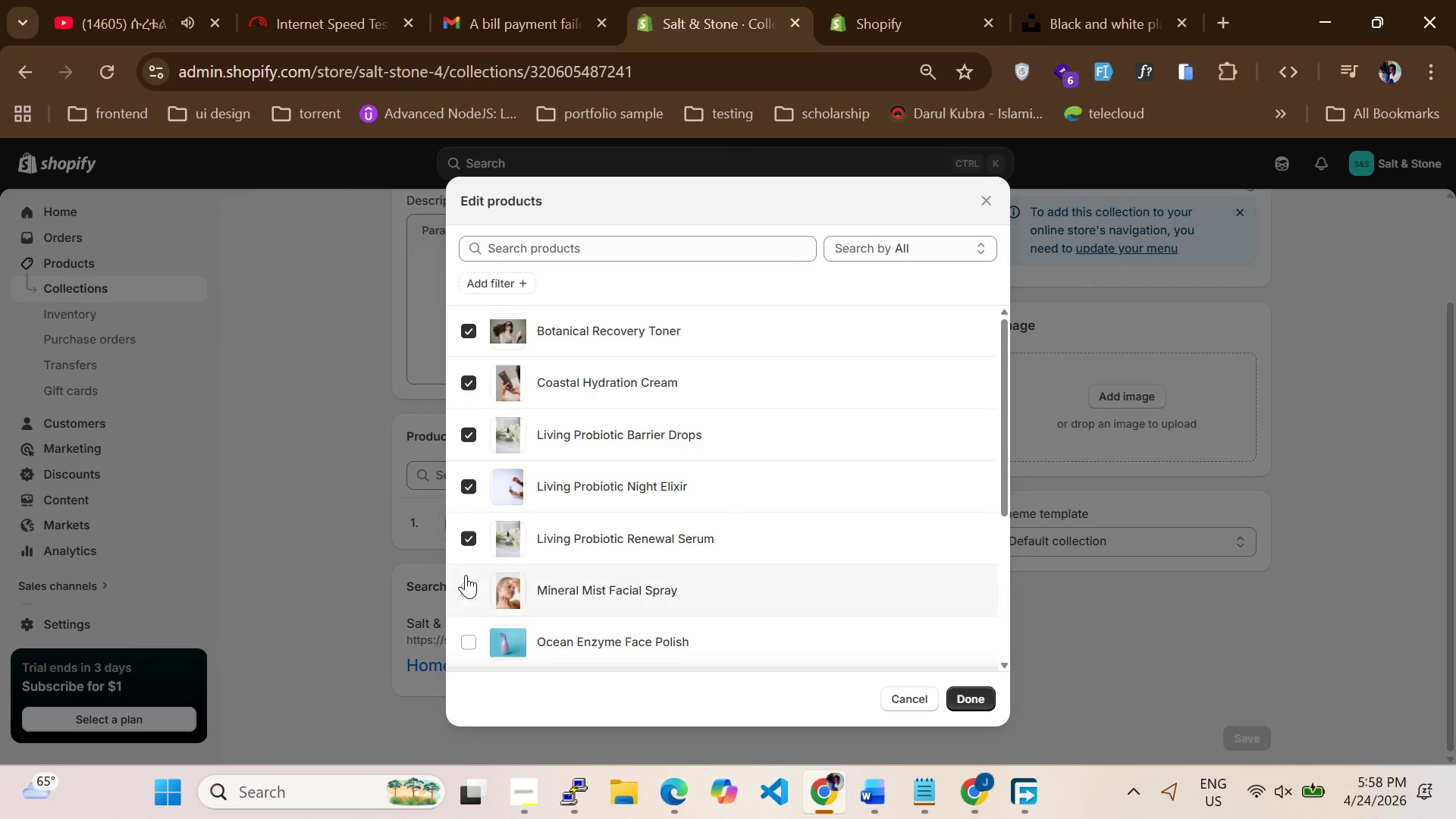 
left_click_drag(start_coordinate=[466, 577], to_coordinate=[471, 590])
 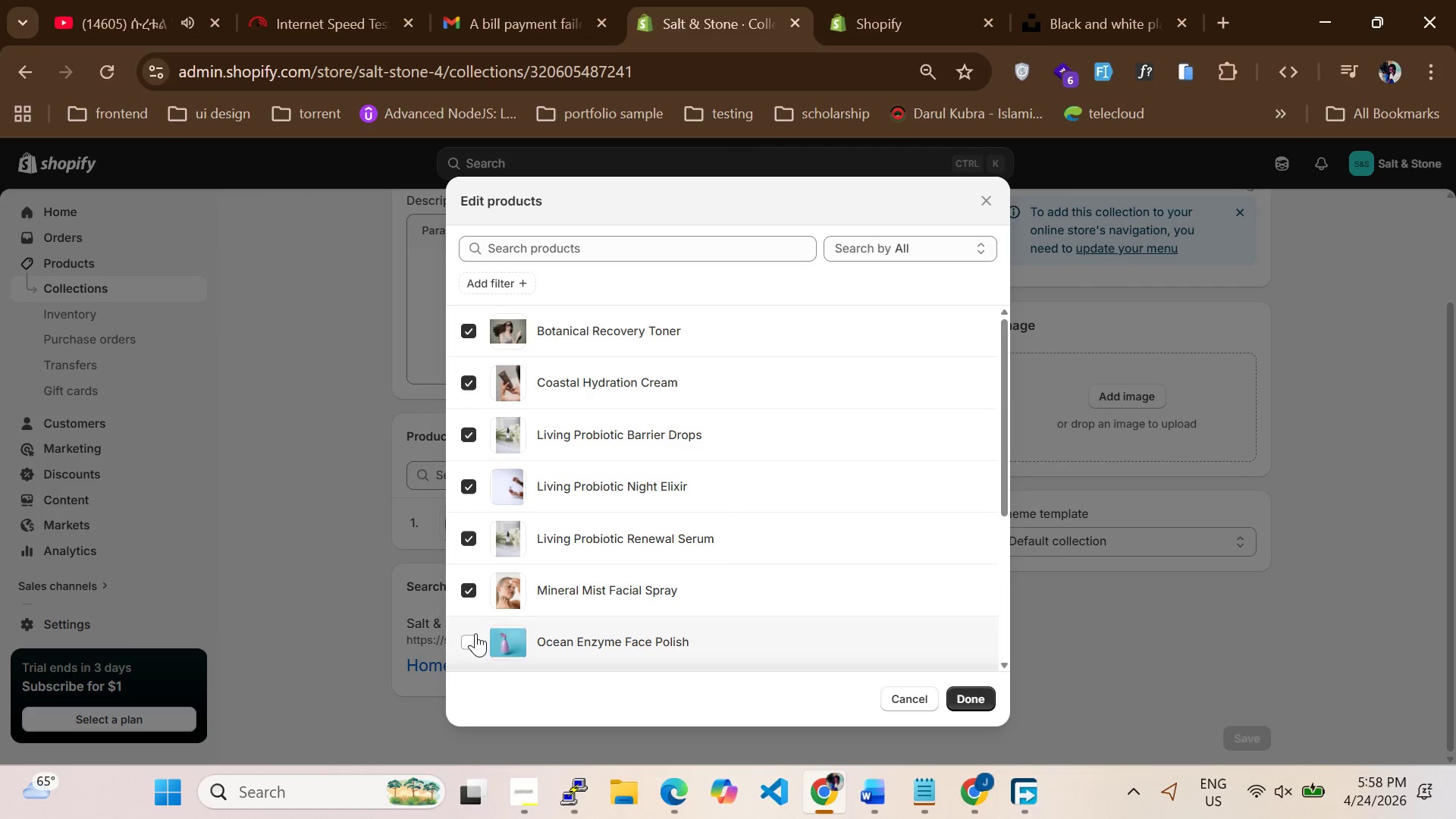 
left_click([475, 633])
 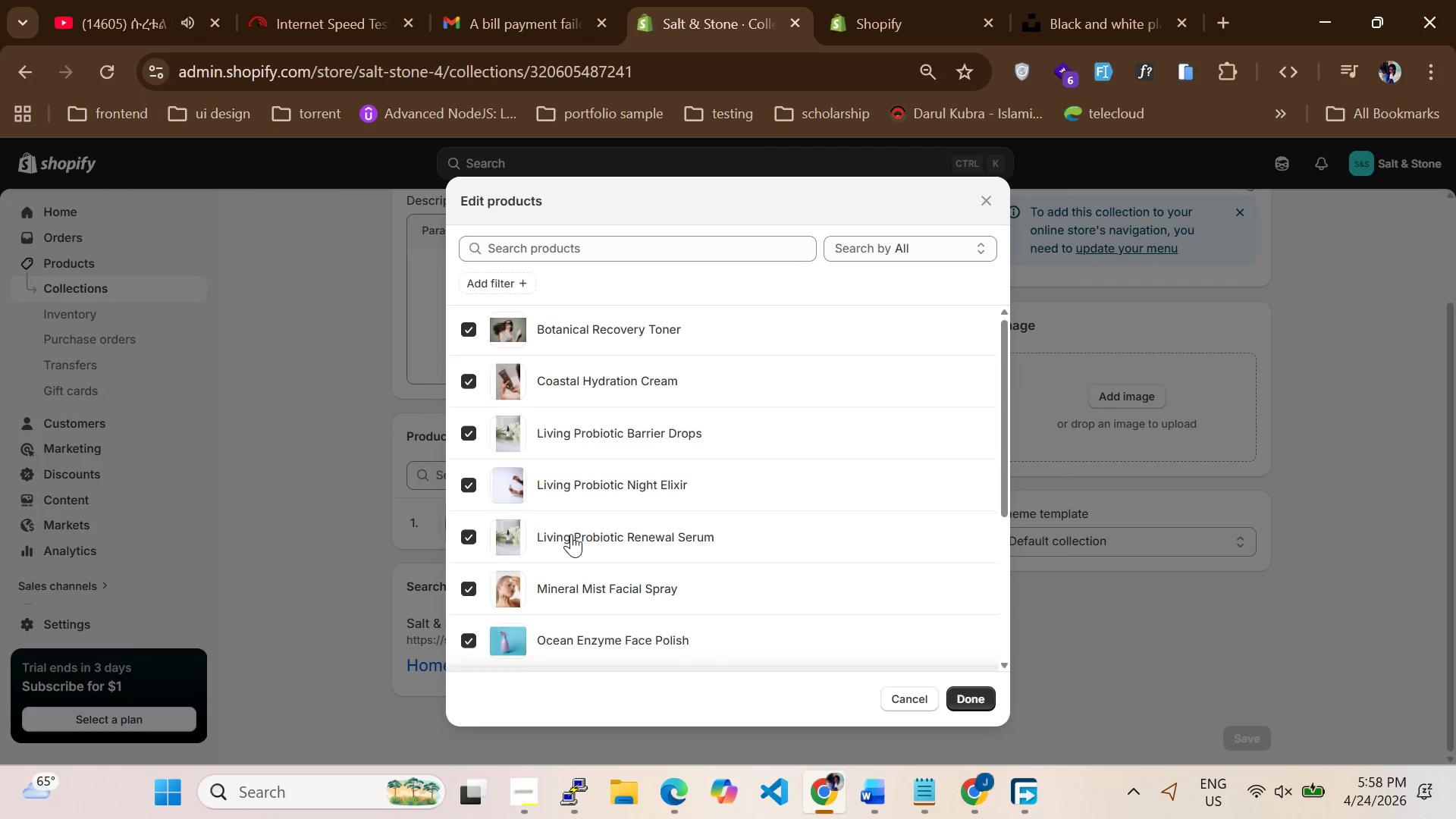 
scroll: coordinate [571, 534], scroll_direction: down, amount: 2.0
 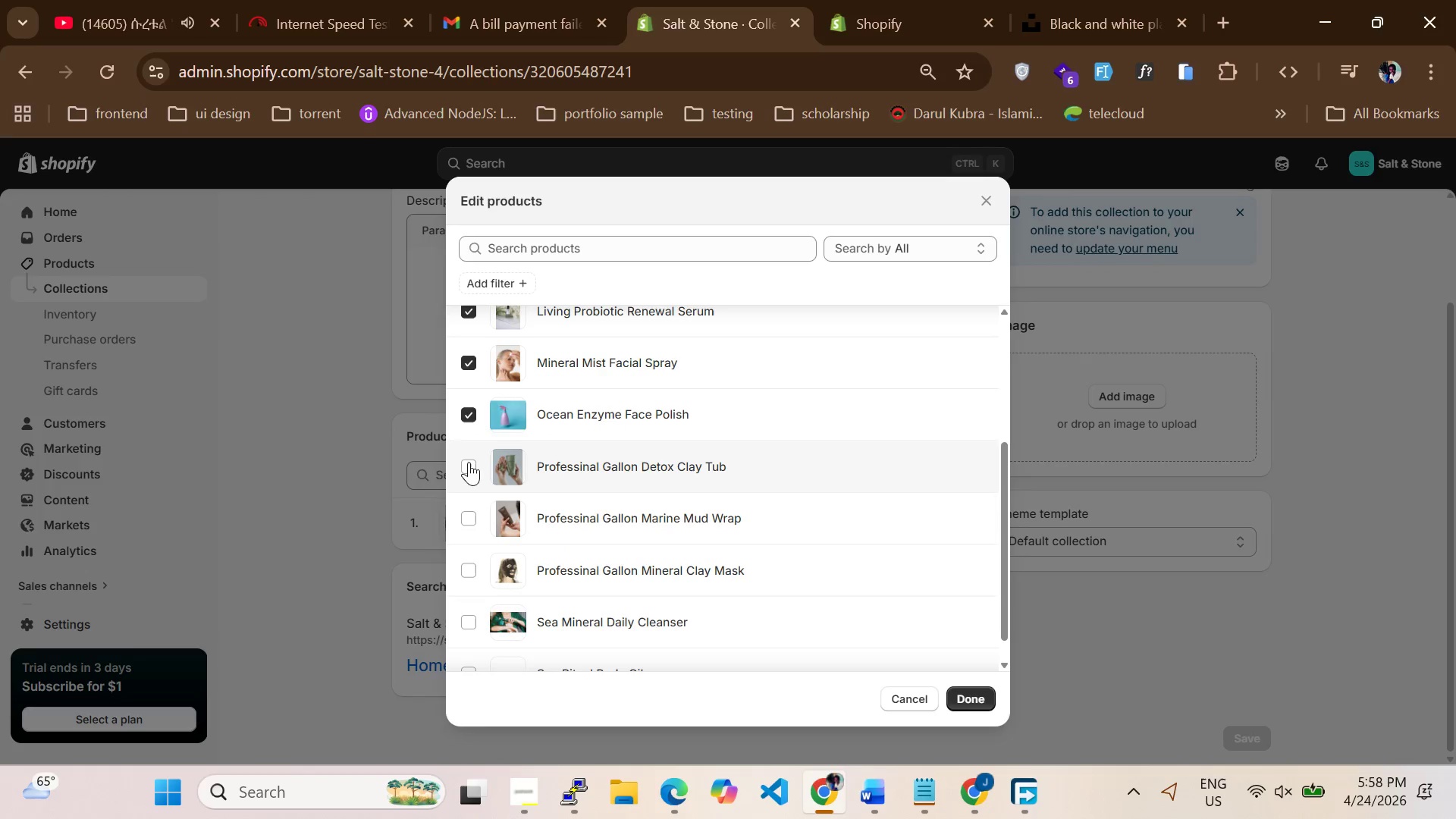 
left_click([469, 462])
 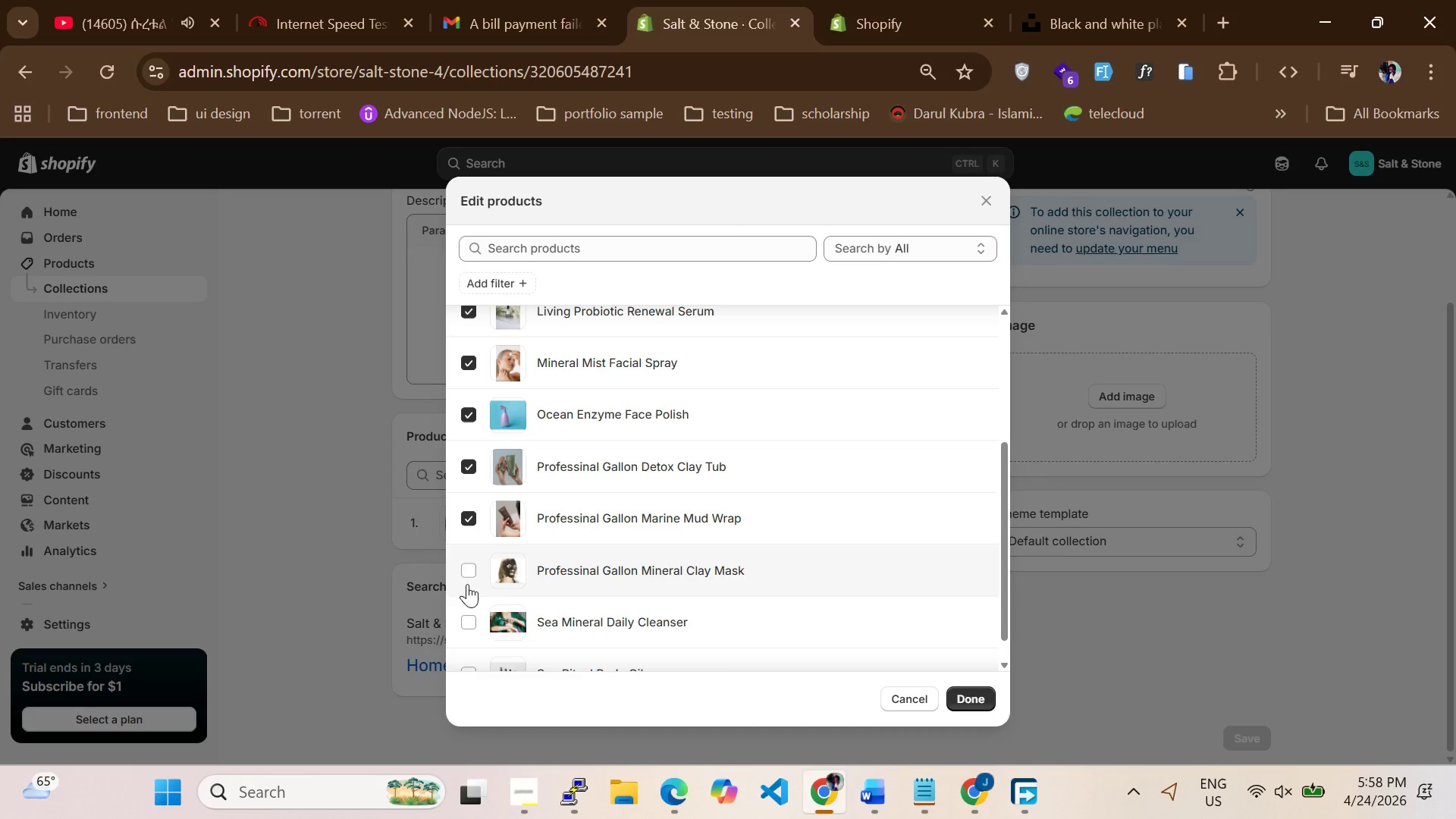 
left_click([467, 586])
 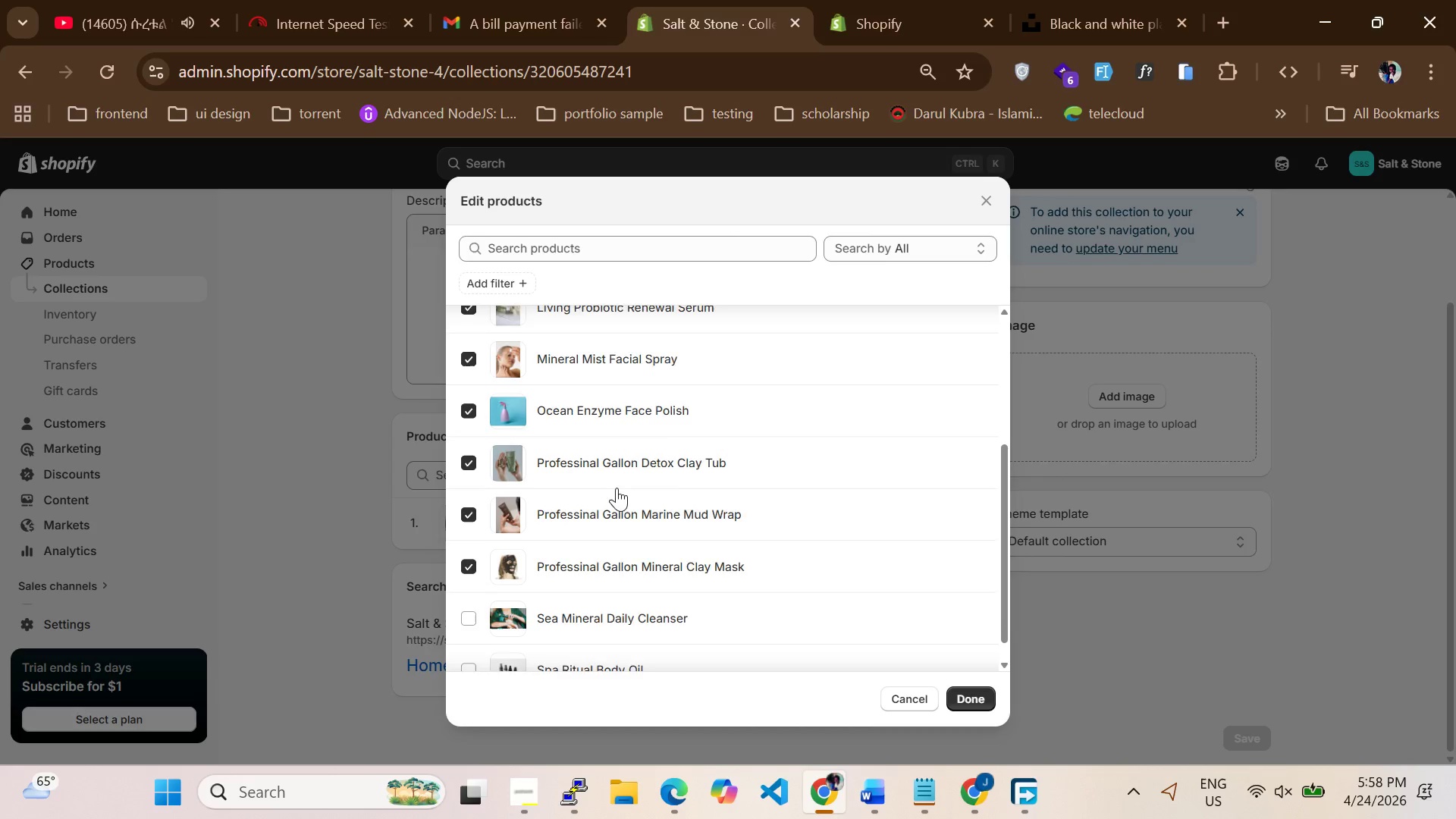 
scroll: coordinate [617, 488], scroll_direction: down, amount: 1.0
 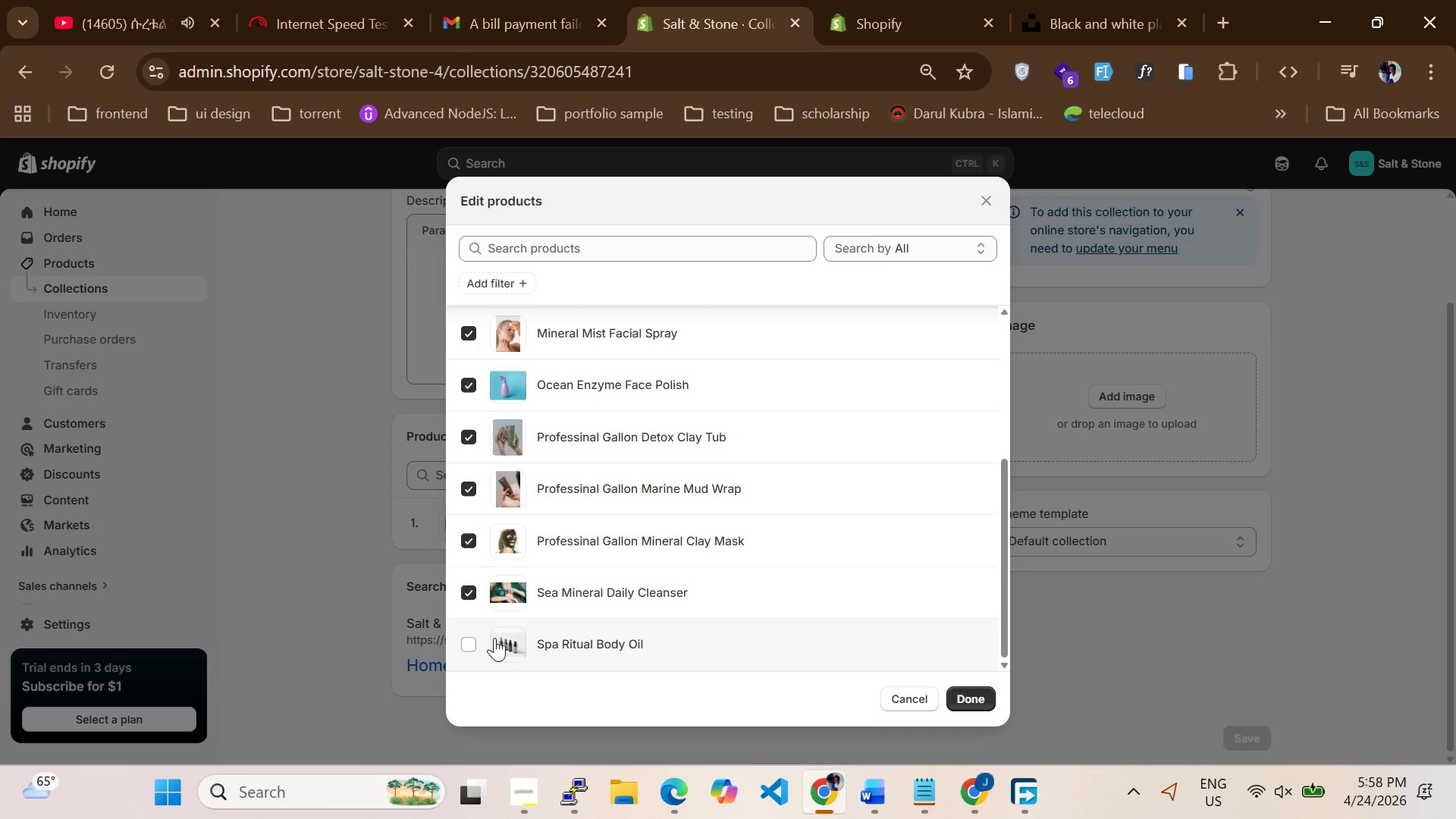 
double_click([483, 653])
 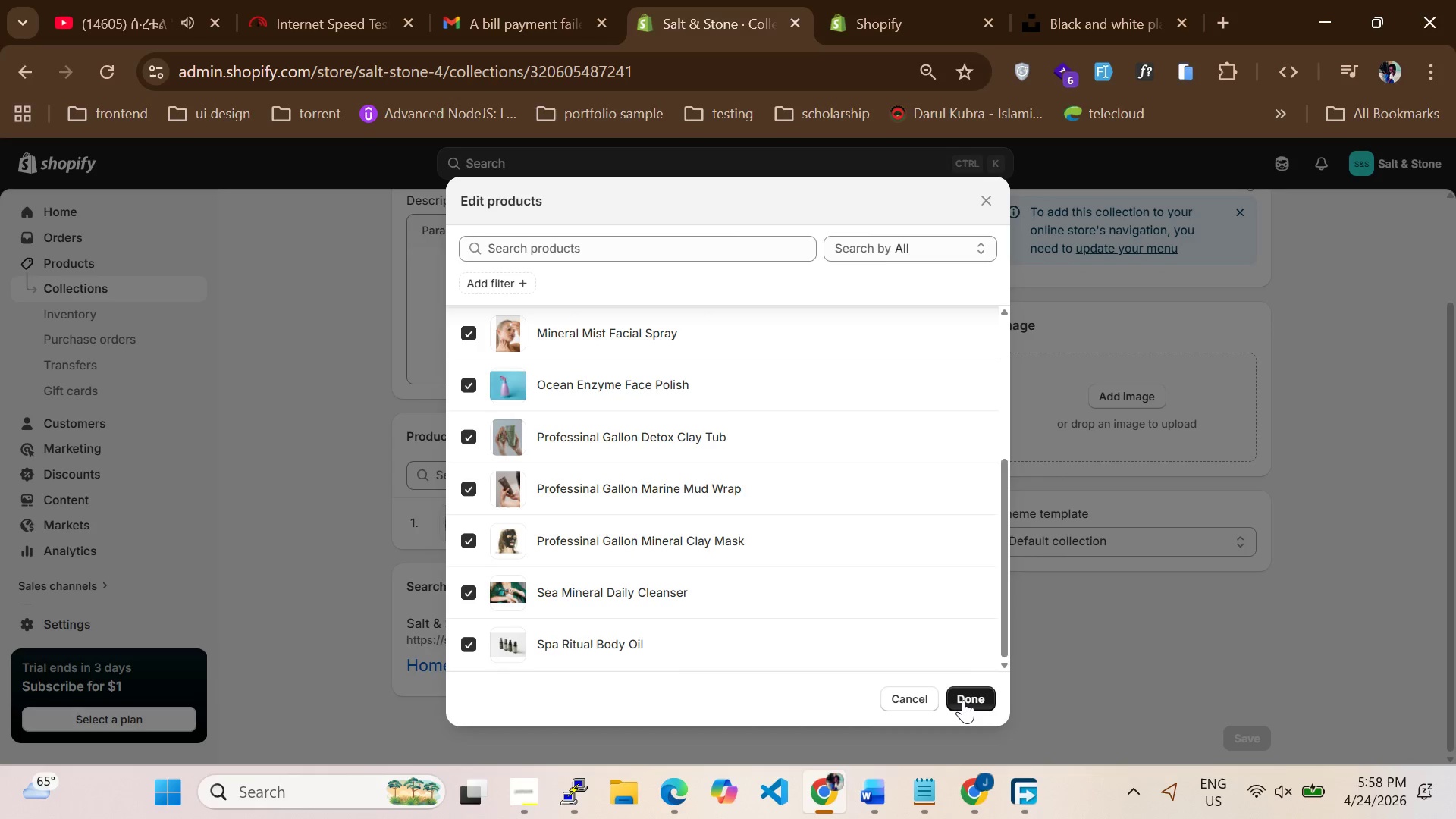 
left_click([963, 700])
 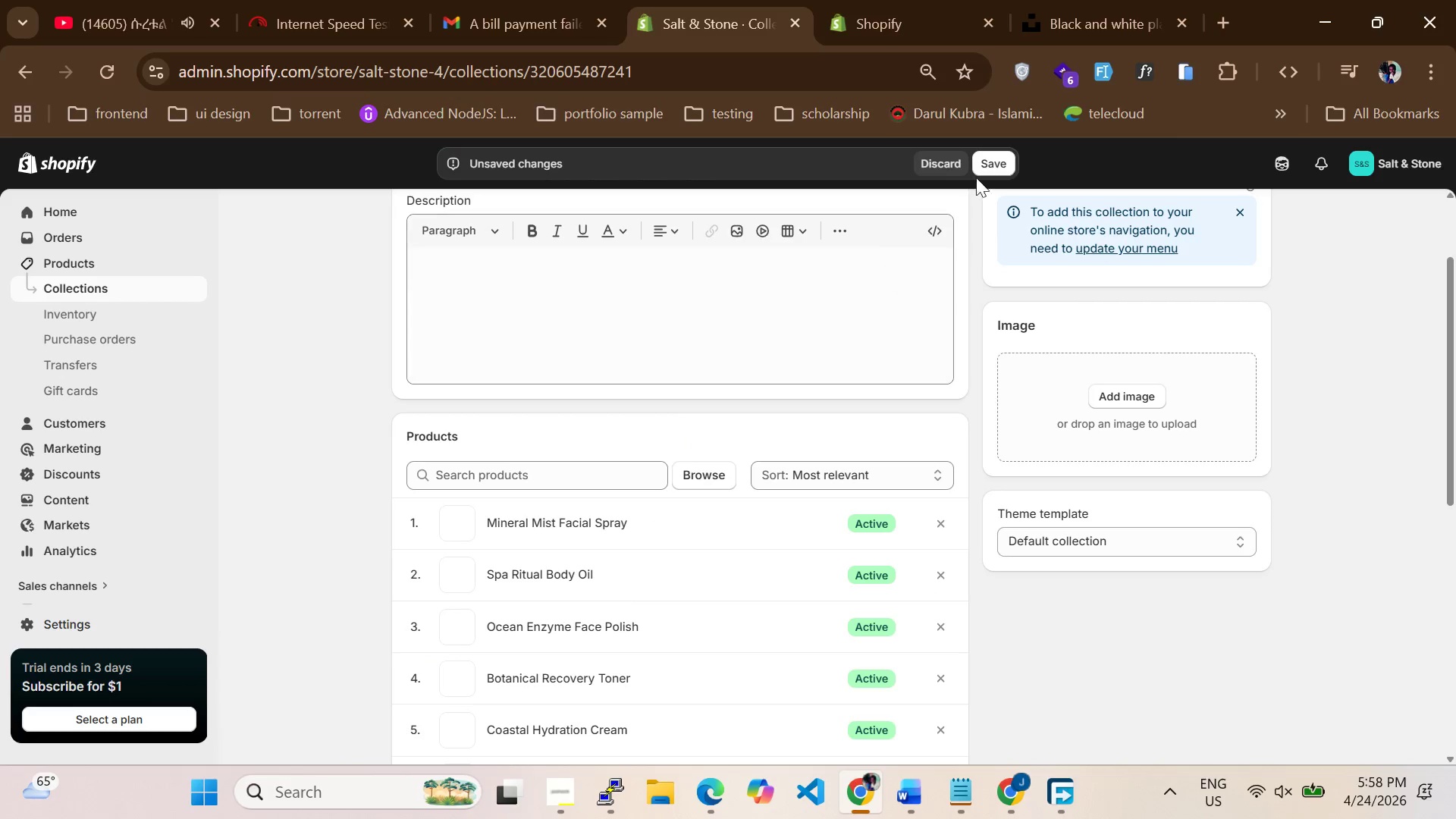 
left_click([1001, 168])
 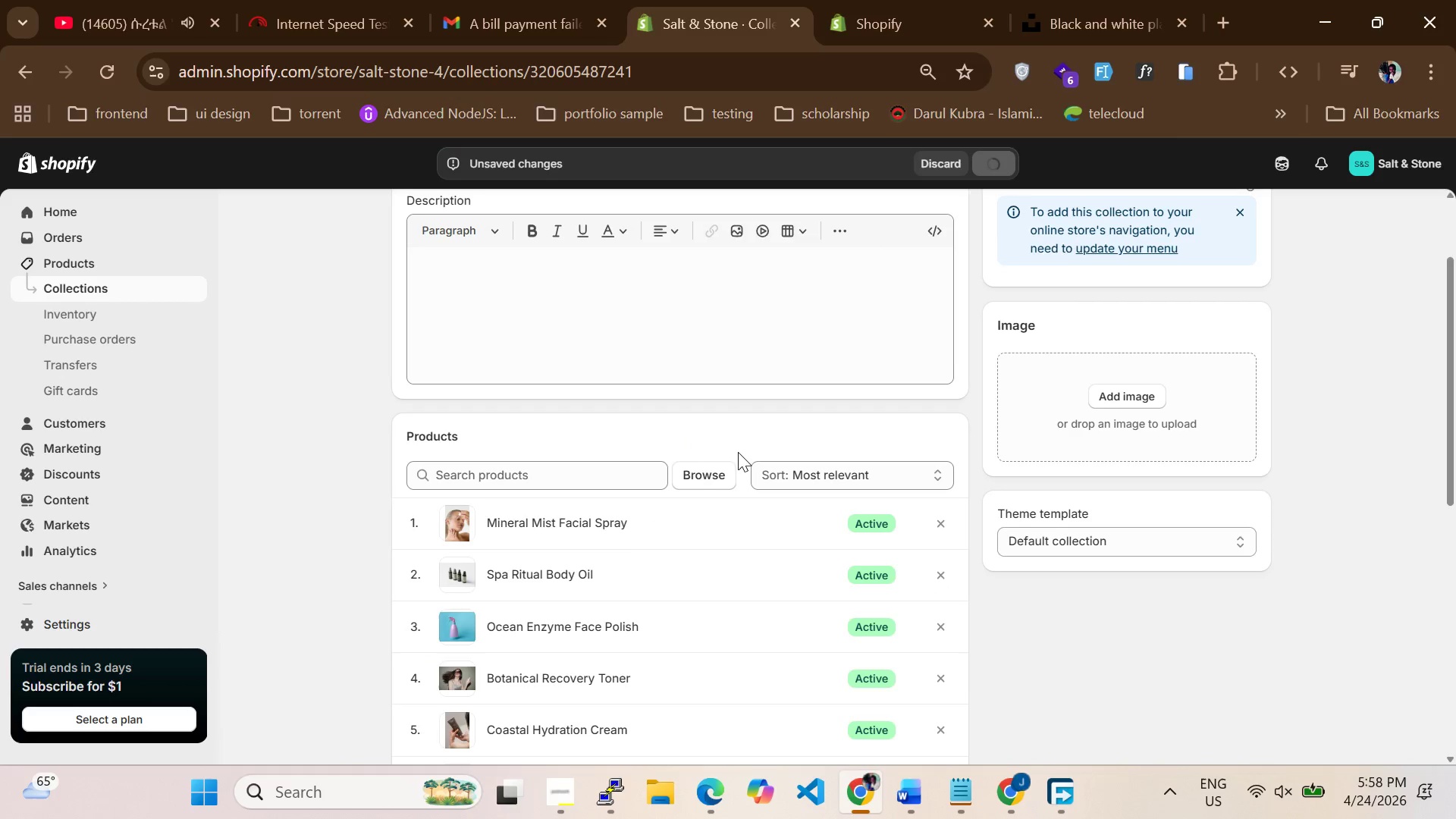 
scroll: coordinate [730, 450], scroll_direction: up, amount: 2.0
 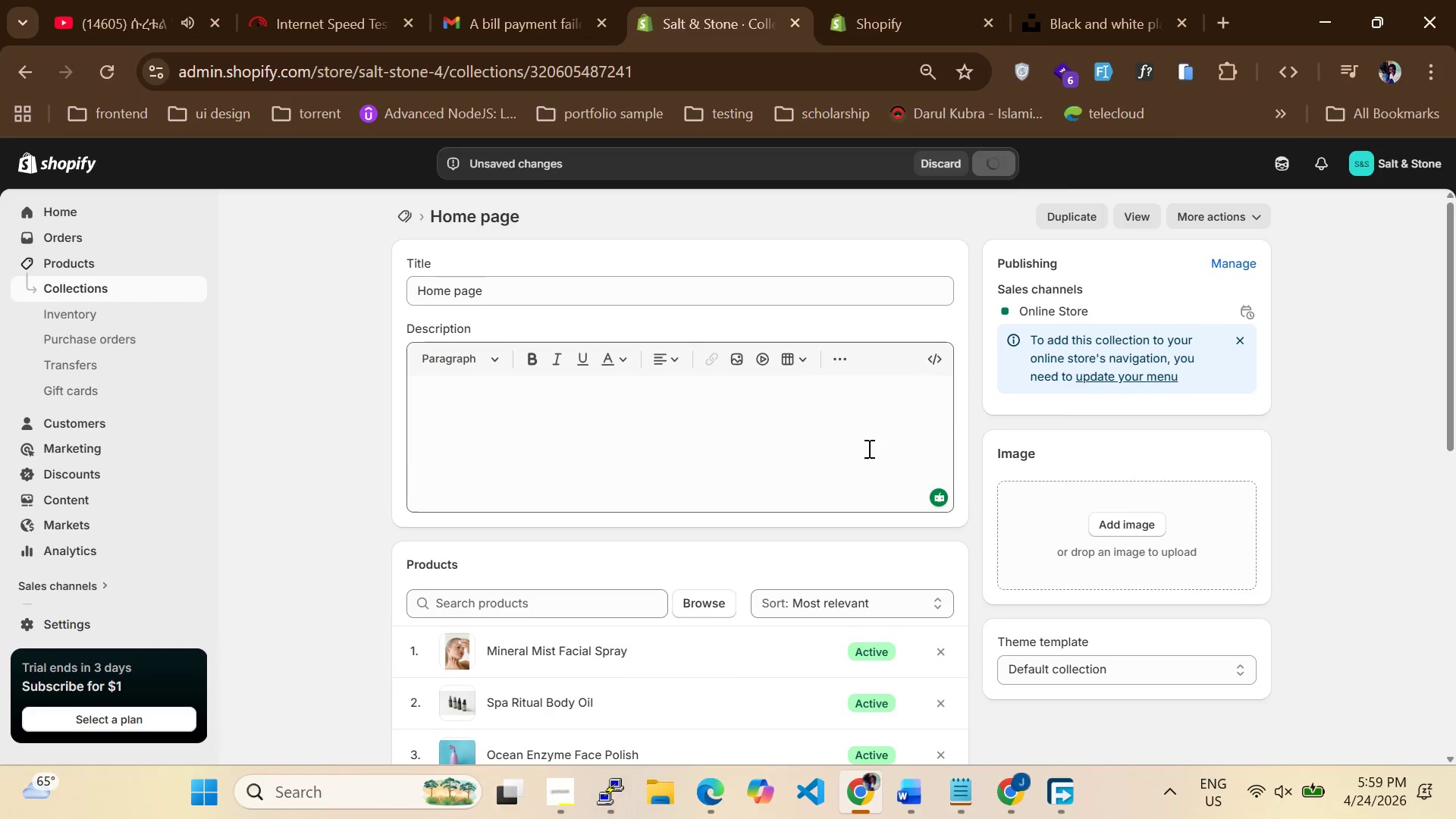 
scroll: coordinate [837, 498], scroll_direction: down, amount: 6.0
 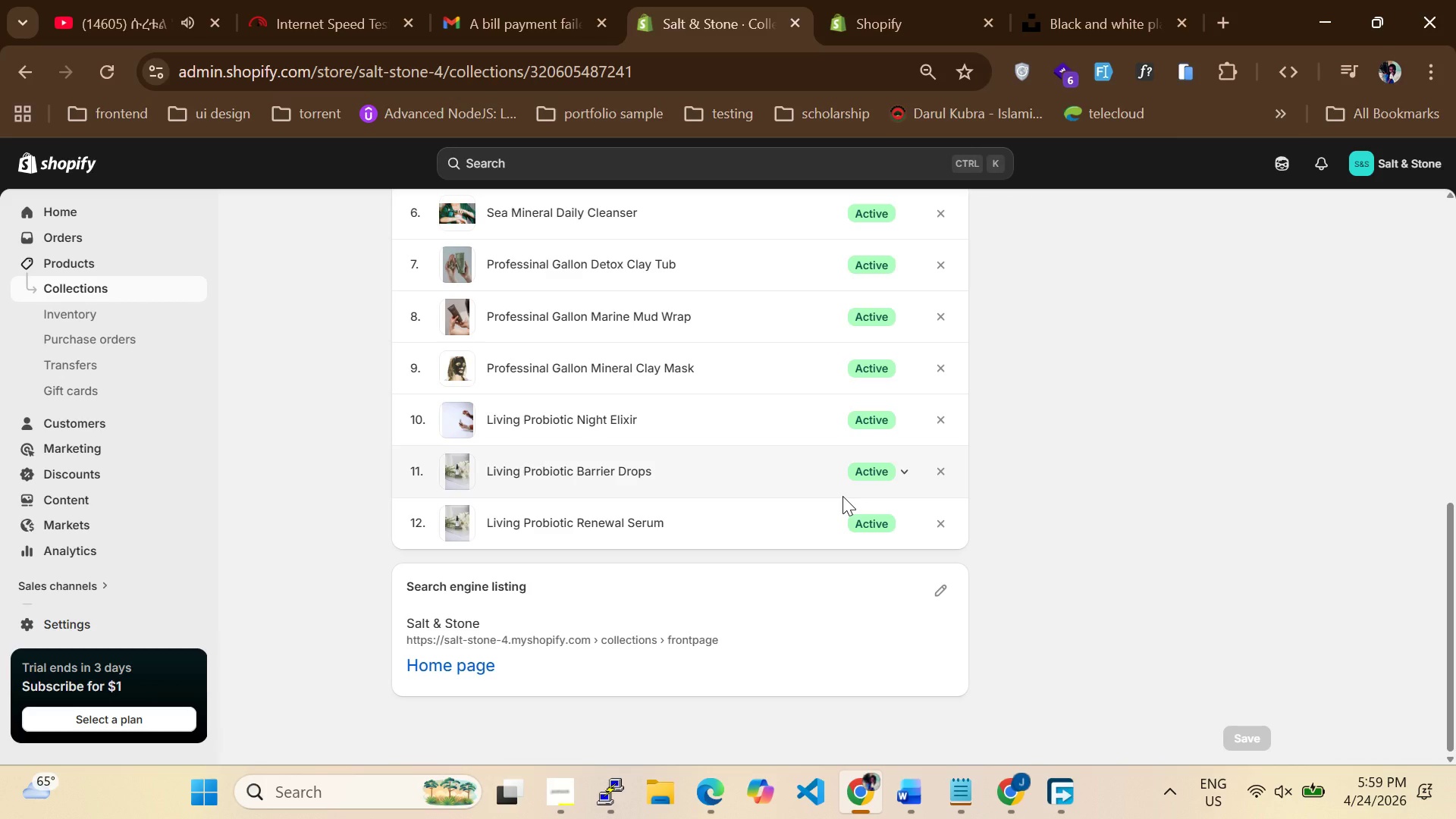 
wait(13.37)
 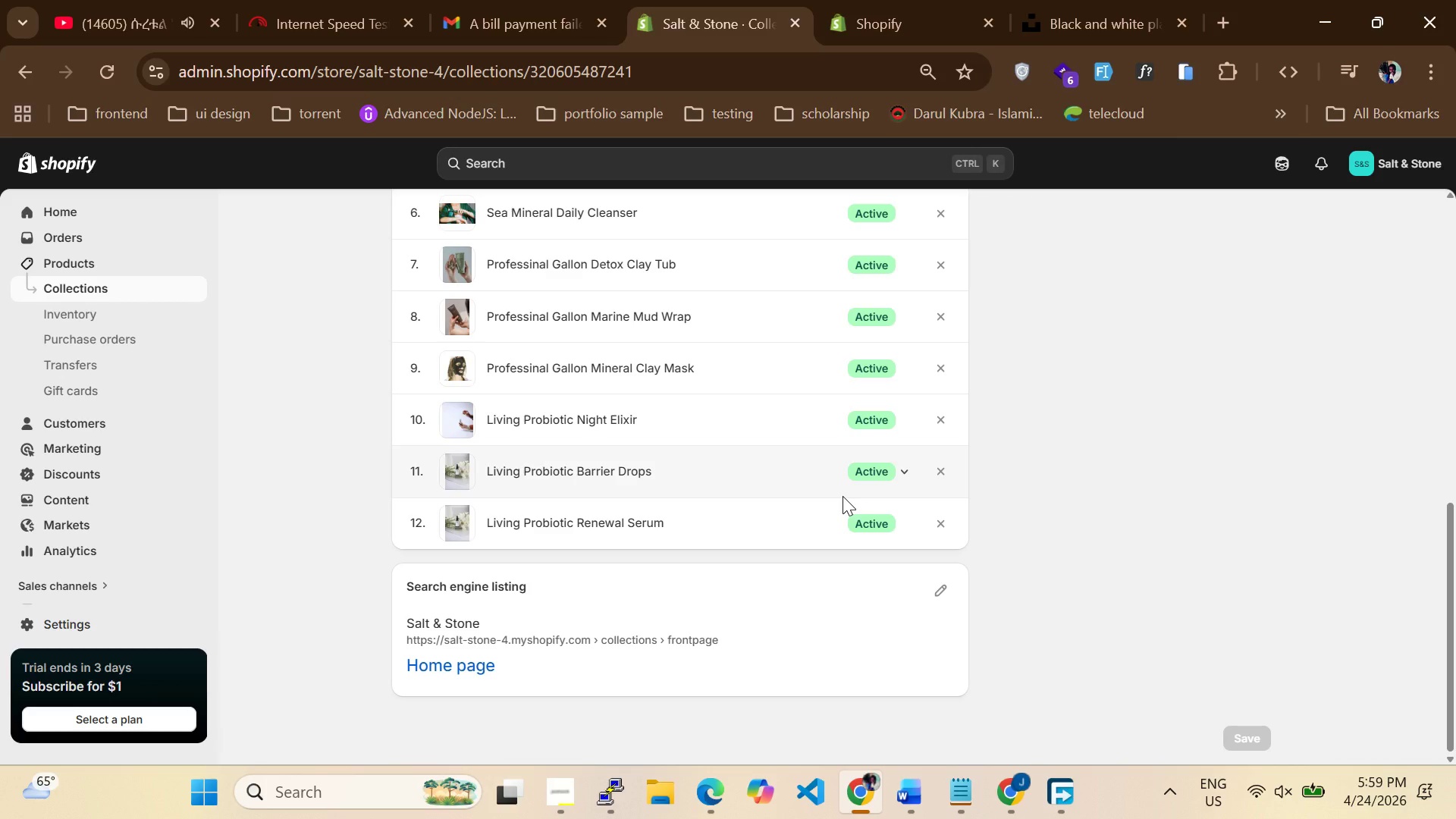 
scroll: coordinate [104, 431], scroll_direction: down, amount: 2.0
 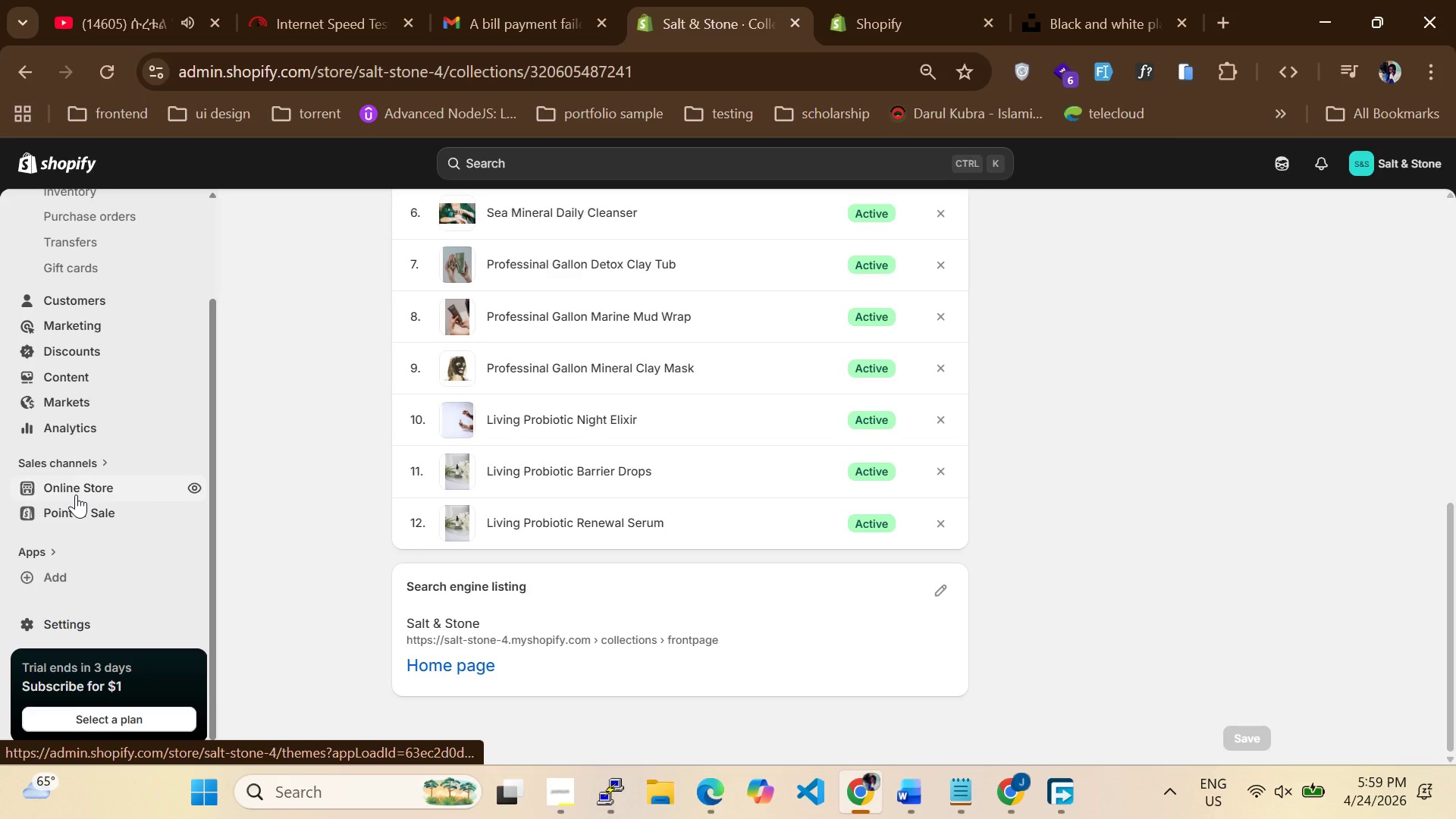 
double_click([76, 494])
 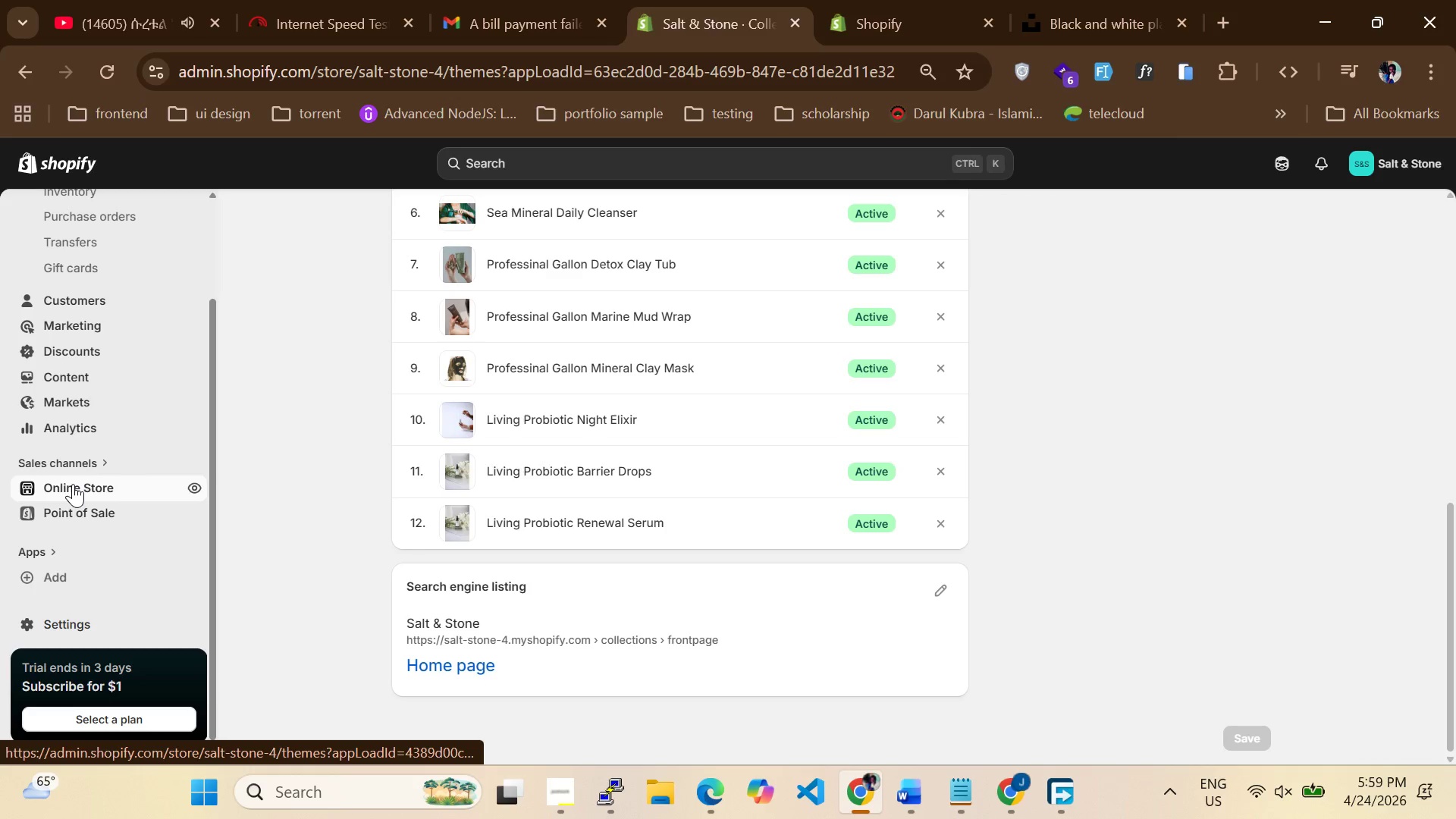 
triple_click([73, 484])
 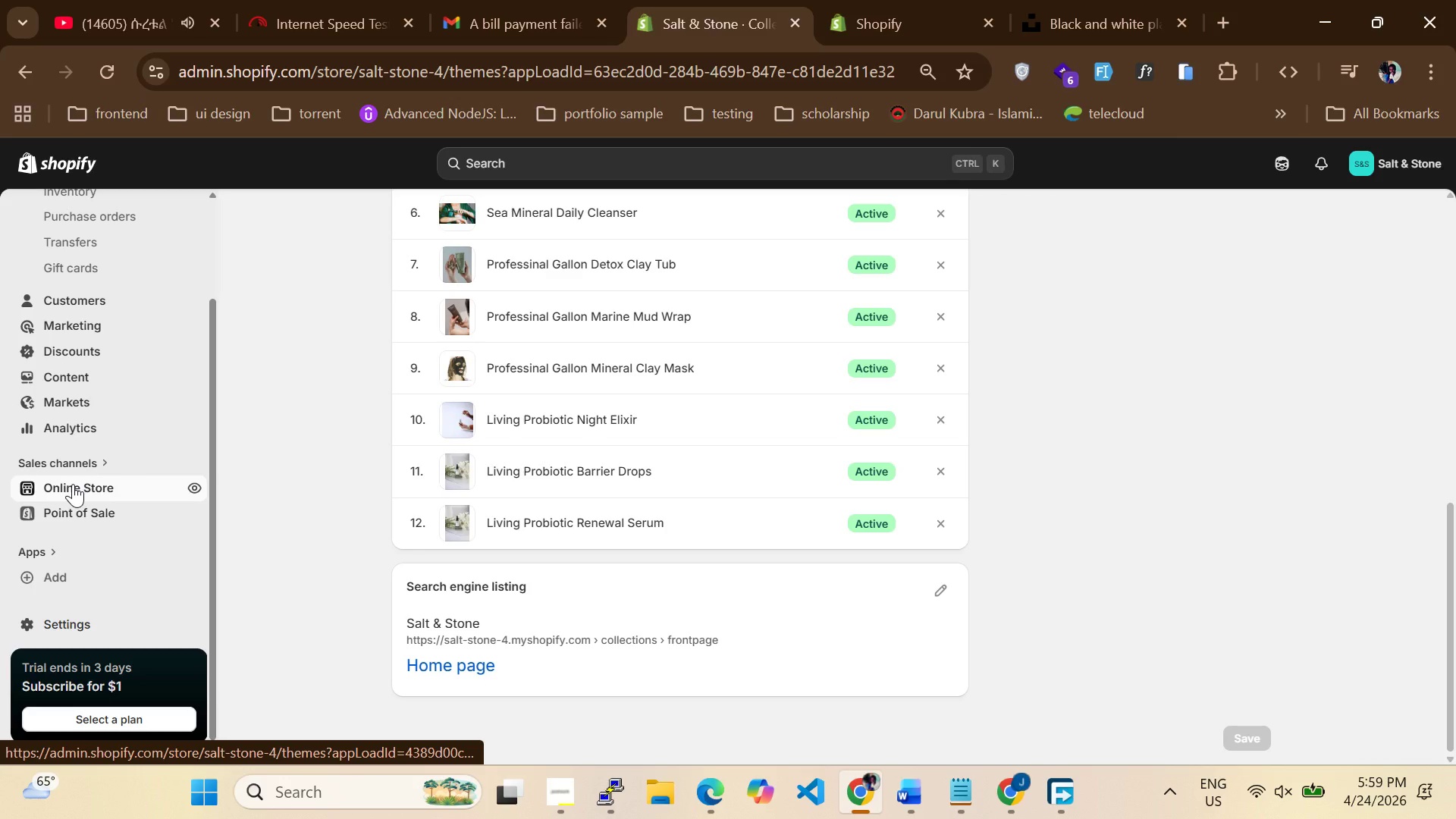 
triple_click([73, 484])
 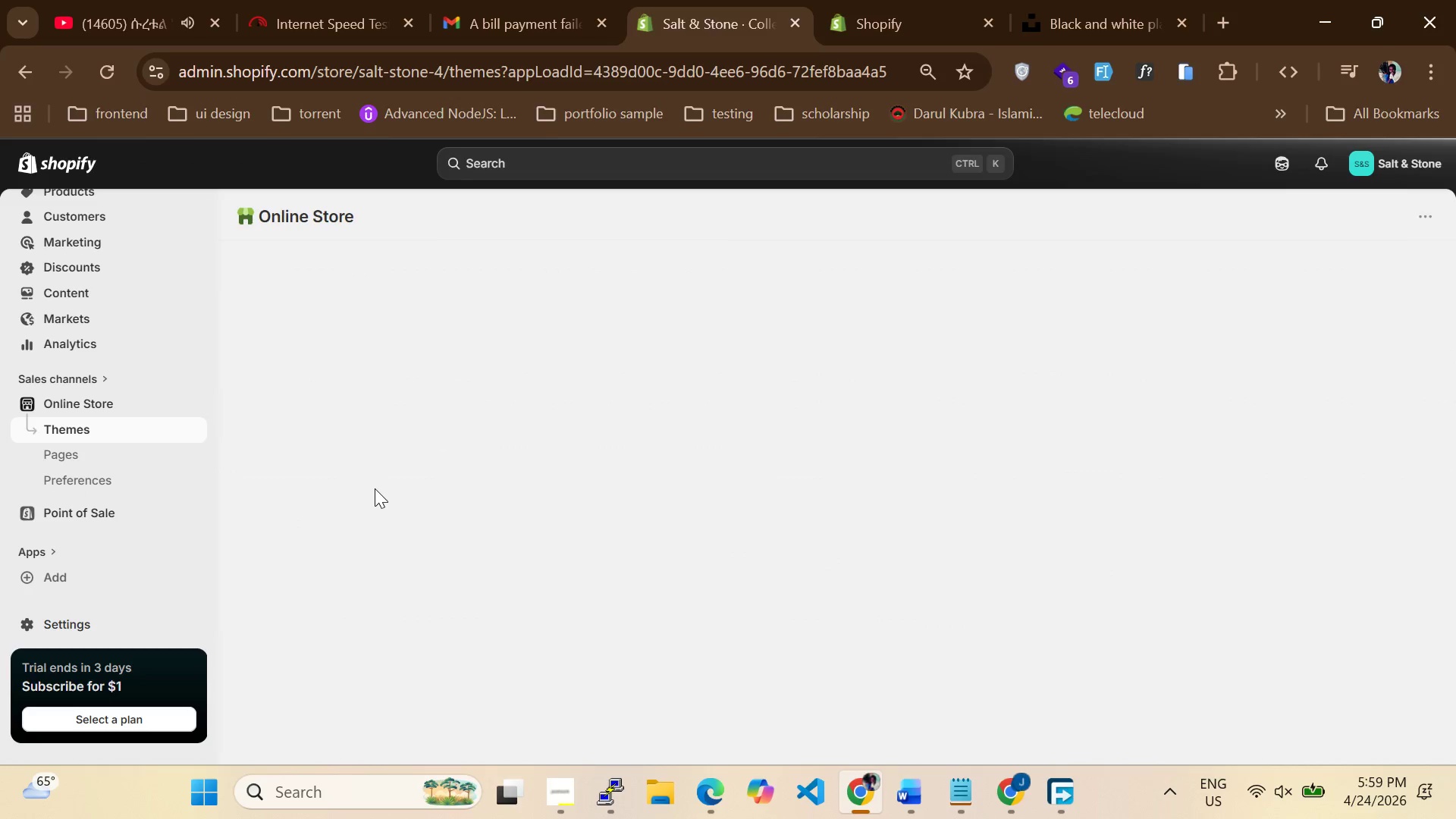 
mouse_move([415, 366])
 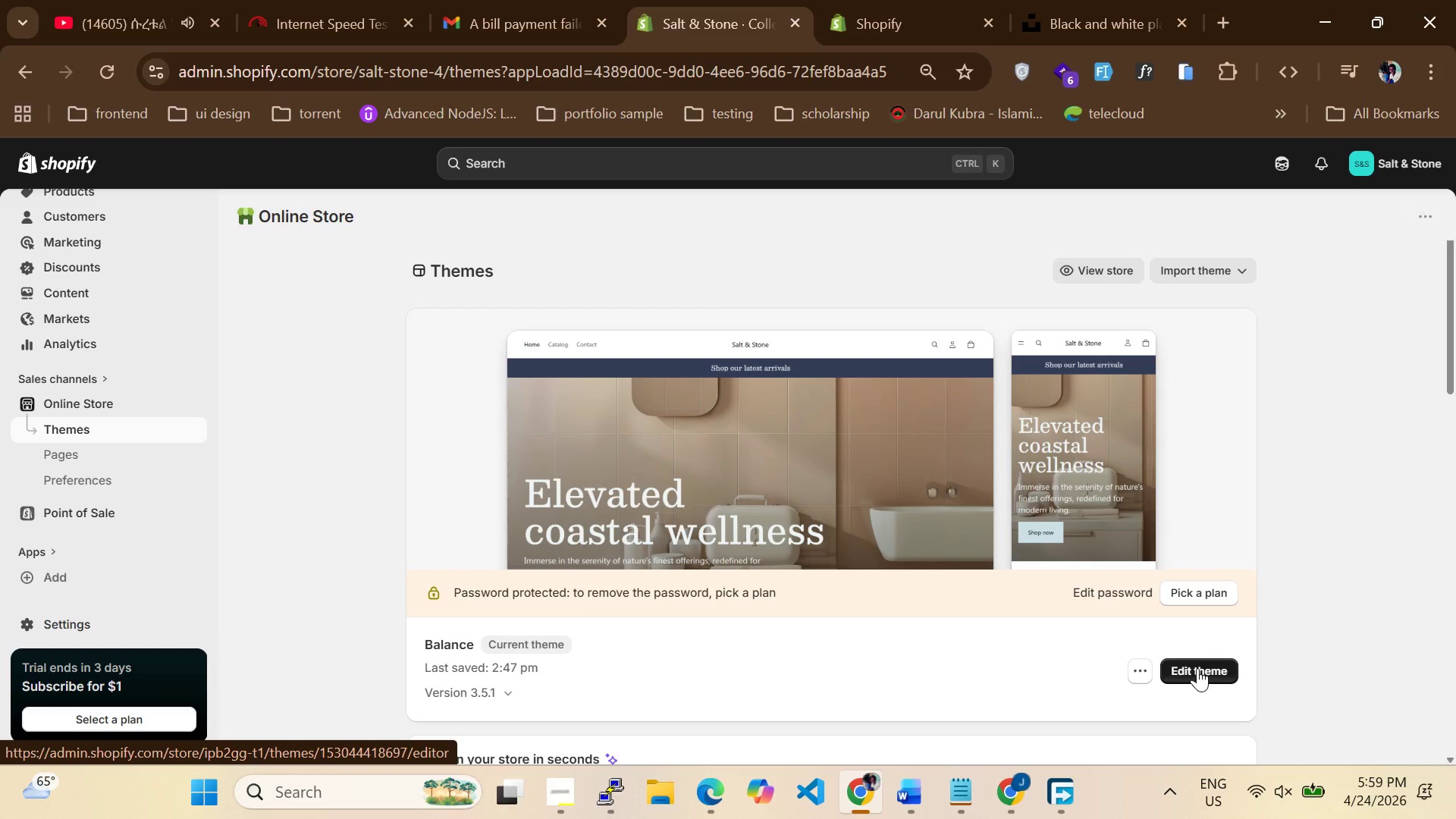 
scroll: coordinate [934, 504], scroll_direction: down, amount: 4.0
 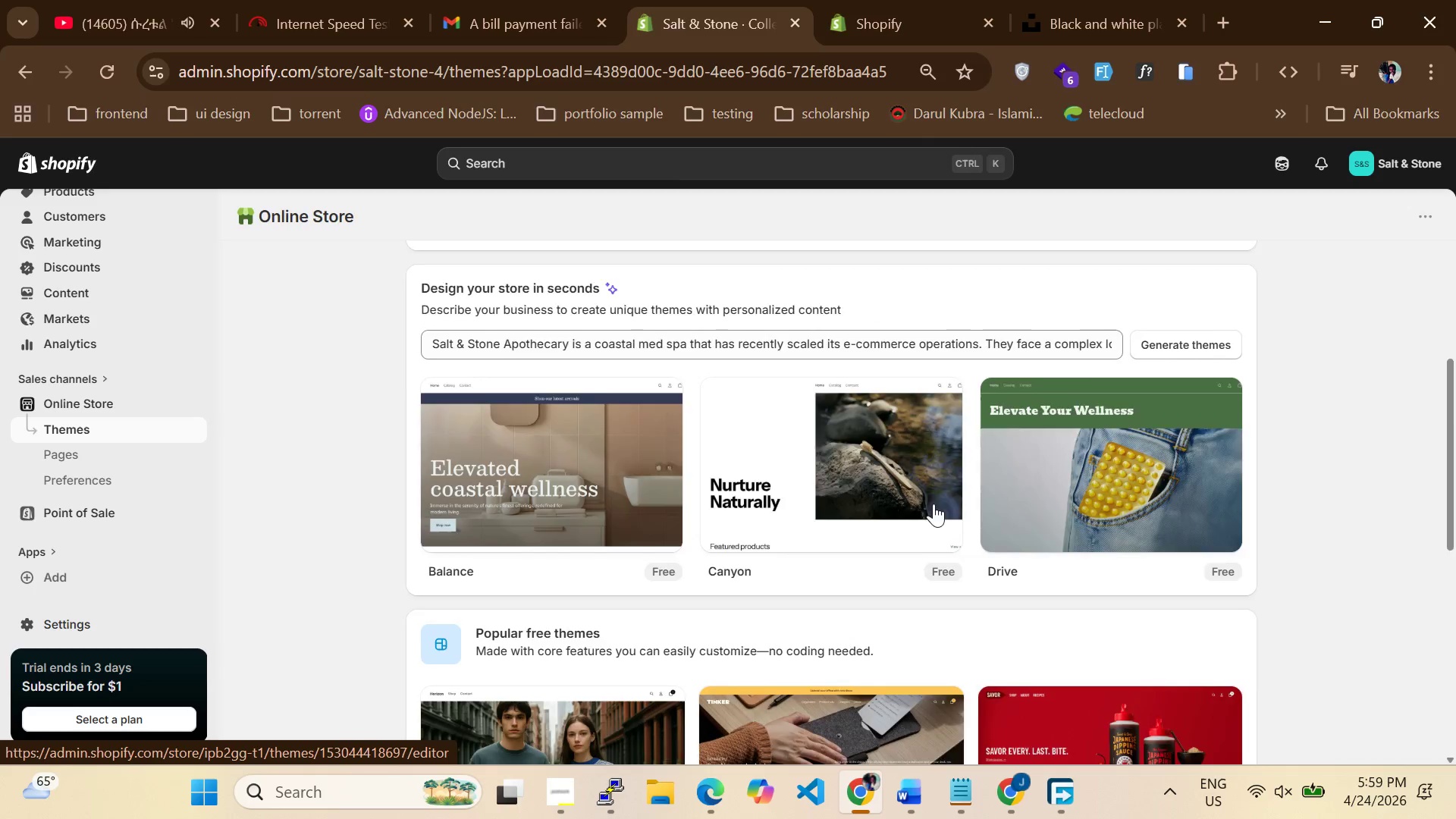 
scroll: coordinate [934, 504], scroll_direction: up, amount: 4.0
 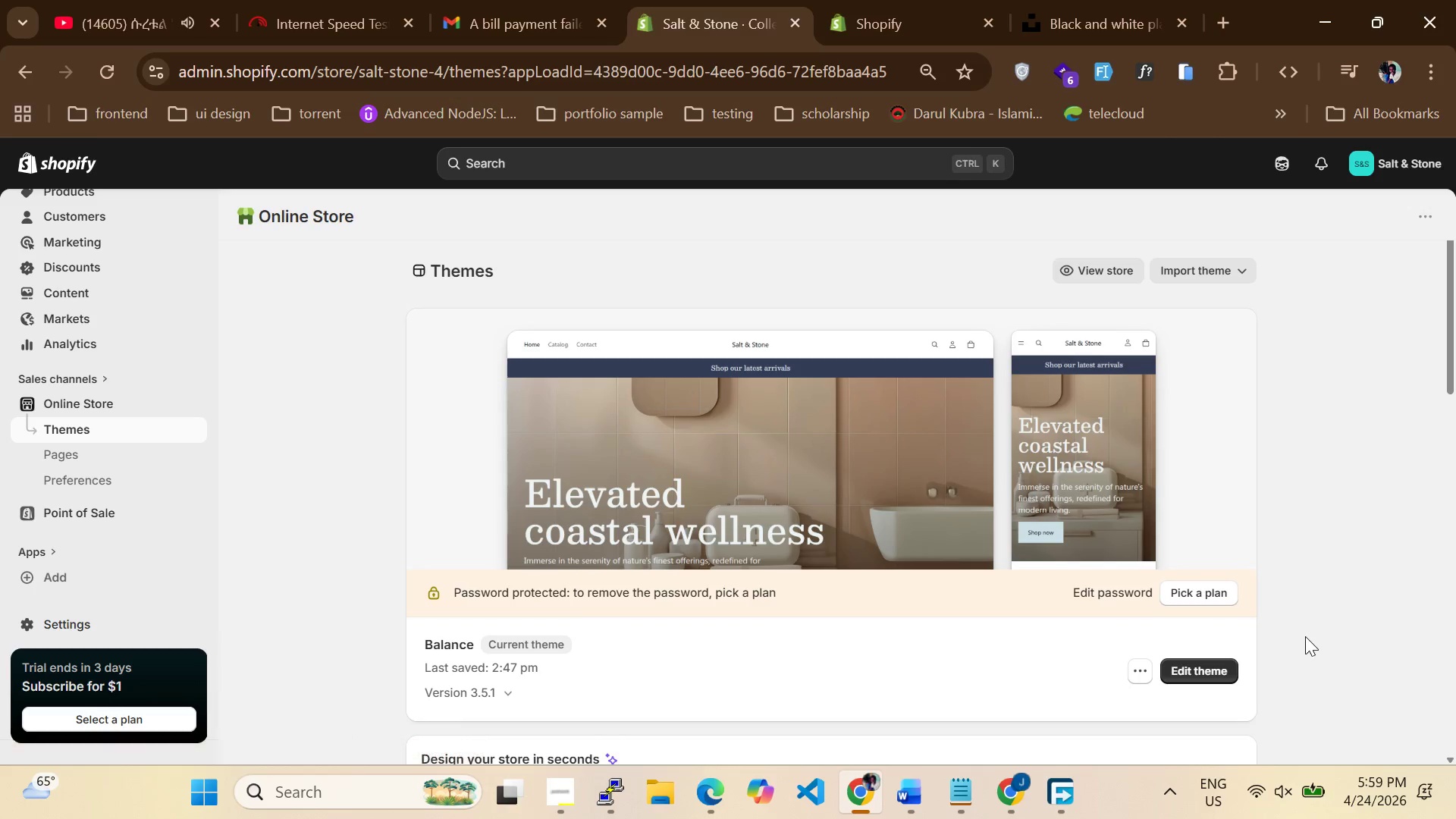 
scroll: coordinate [1186, 488], scroll_direction: none, amount: 0.0
 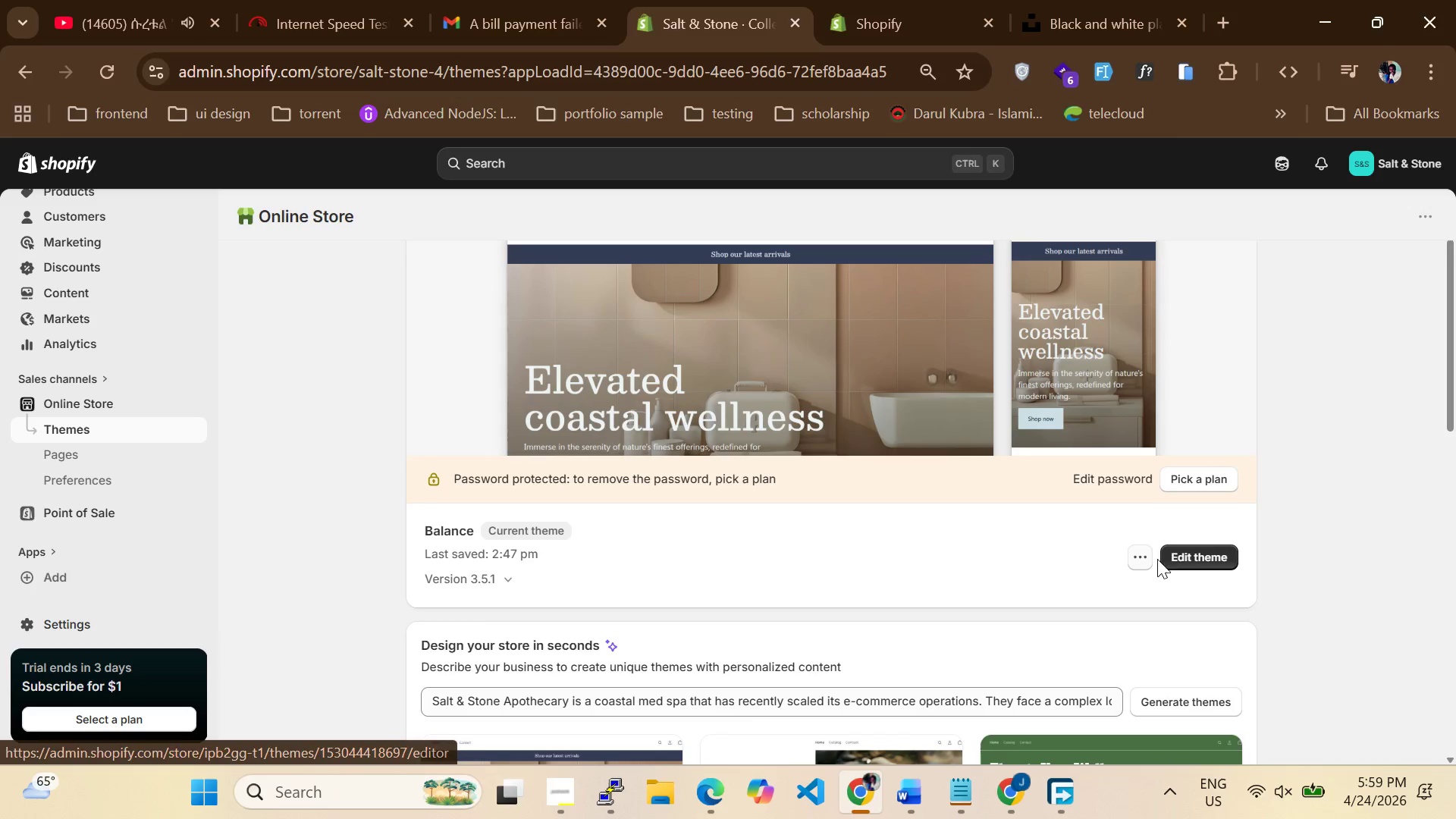 
left_click([1184, 565])
 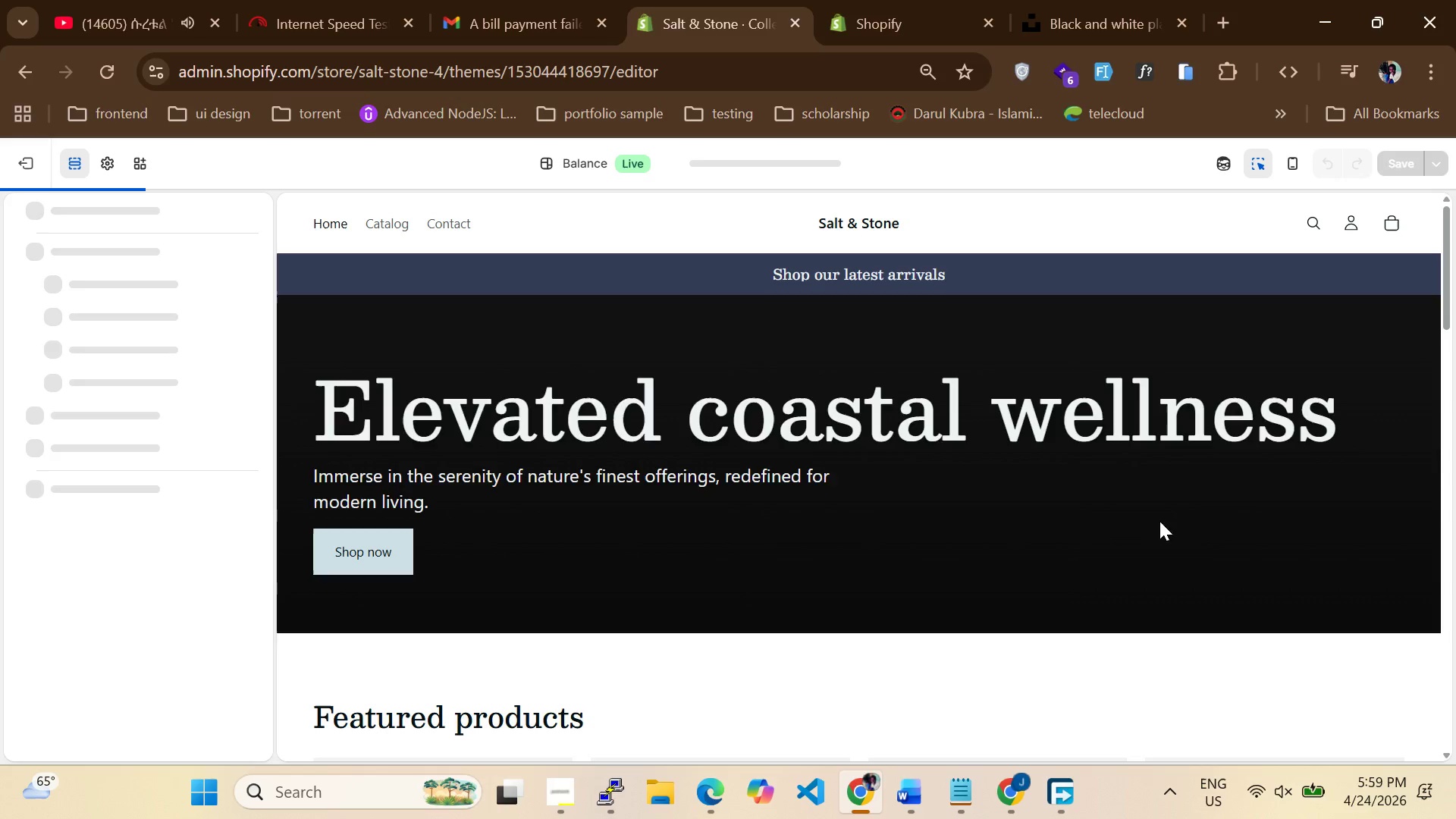 
scroll: coordinate [1031, 555], scroll_direction: down, amount: 5.0
 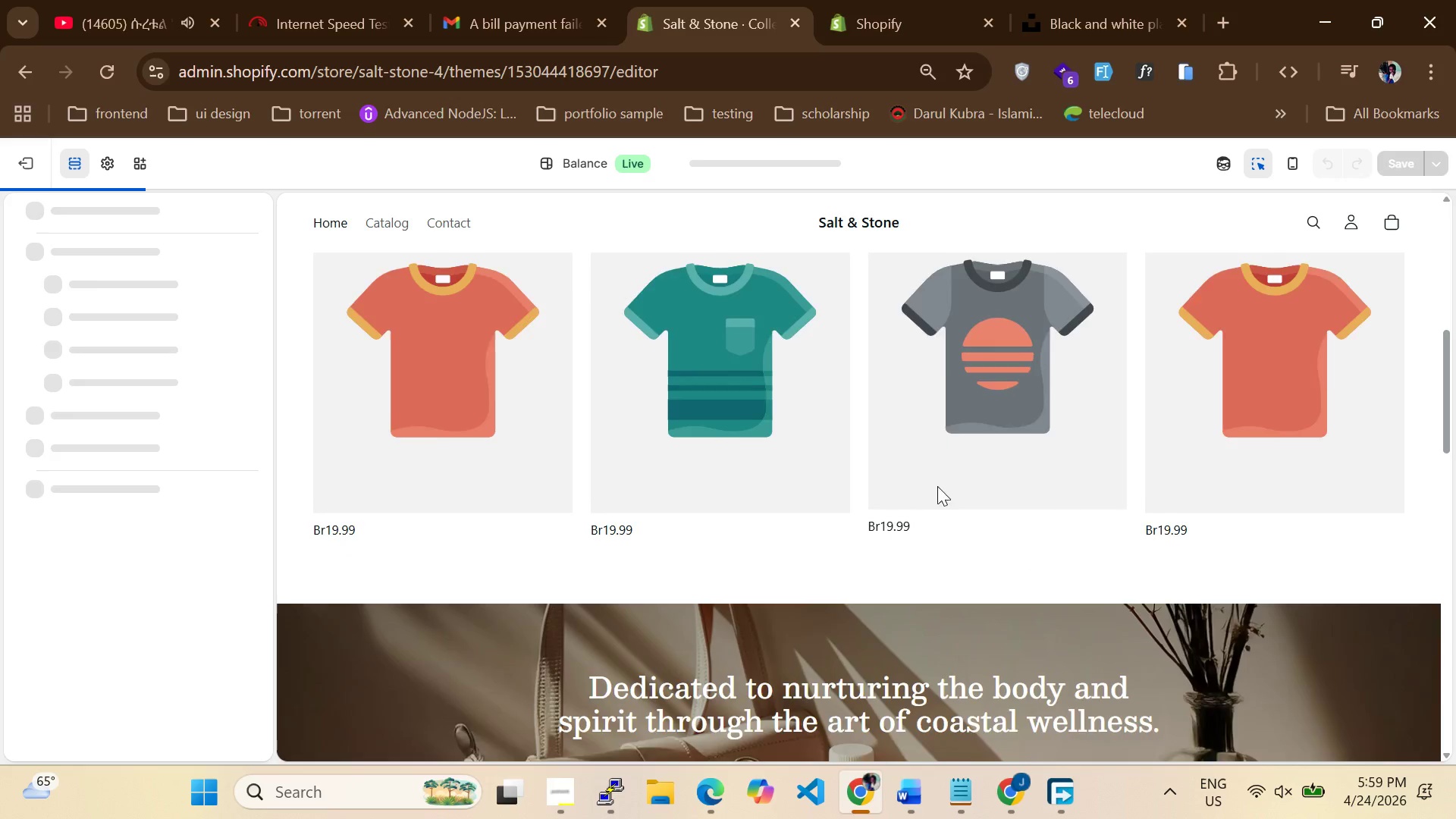 
scroll: coordinate [934, 476], scroll_direction: up, amount: 1.0
 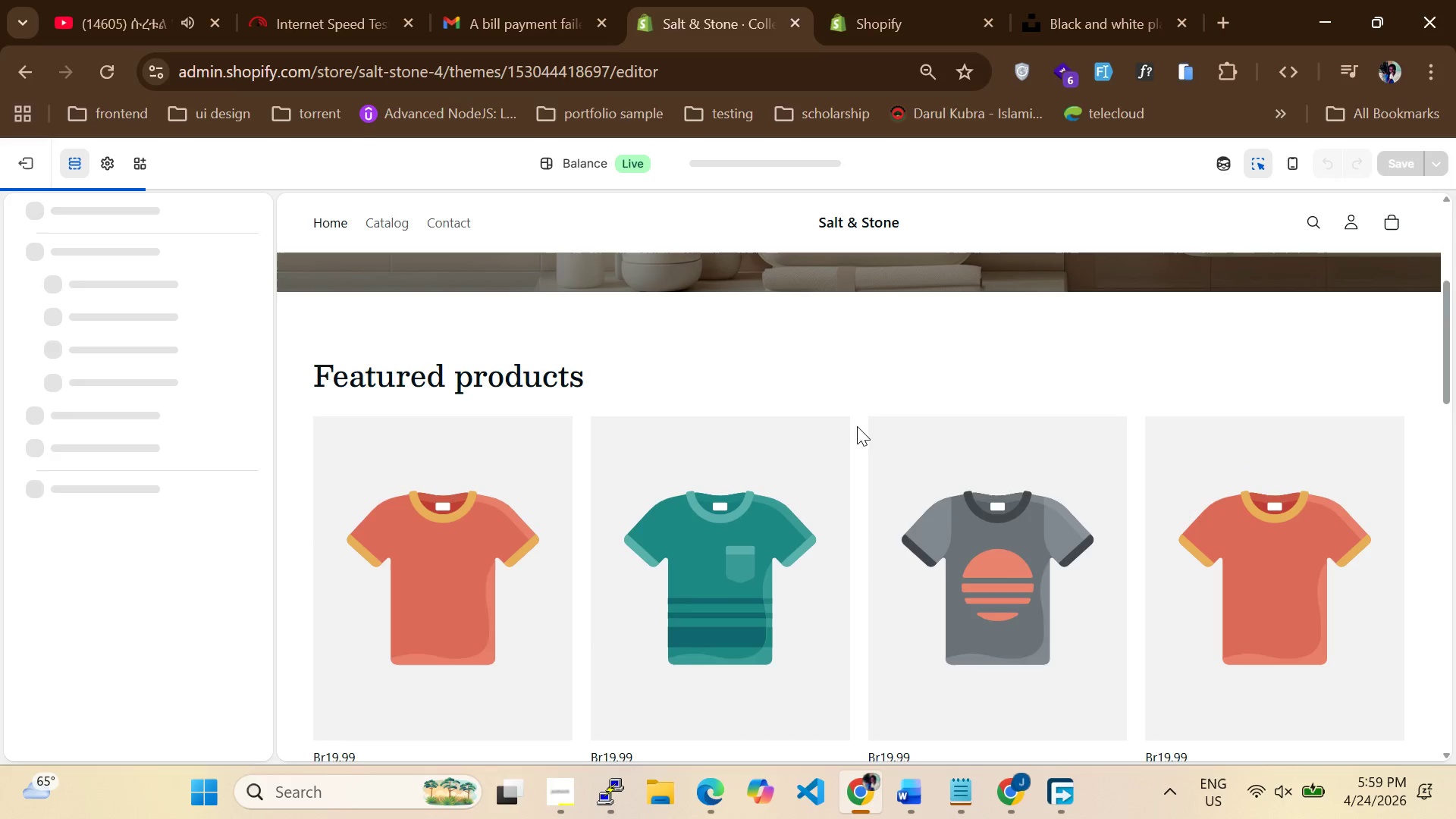 
left_click([878, 403])
 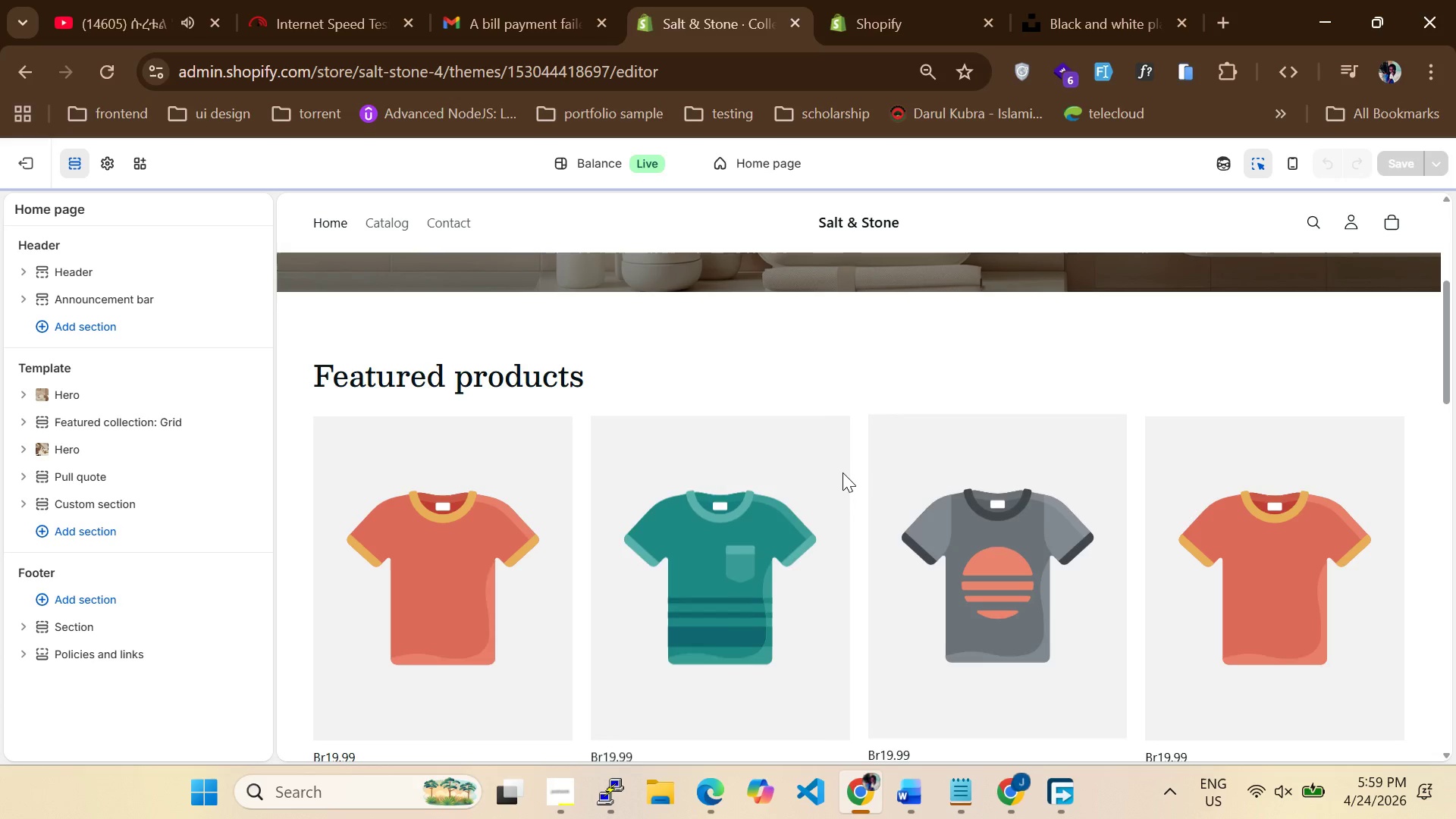 
left_click([843, 472])
 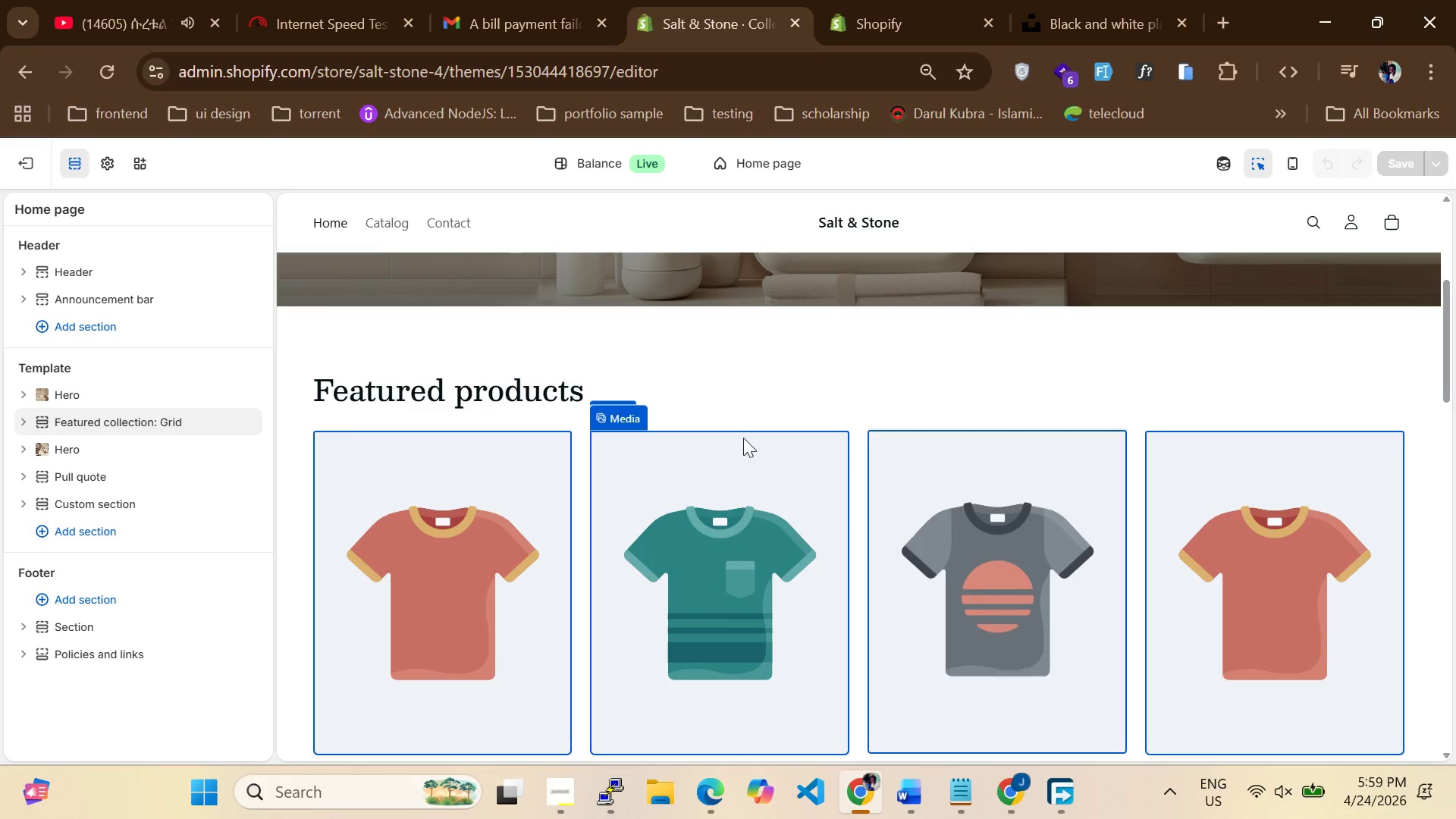 
left_click([766, 387])
 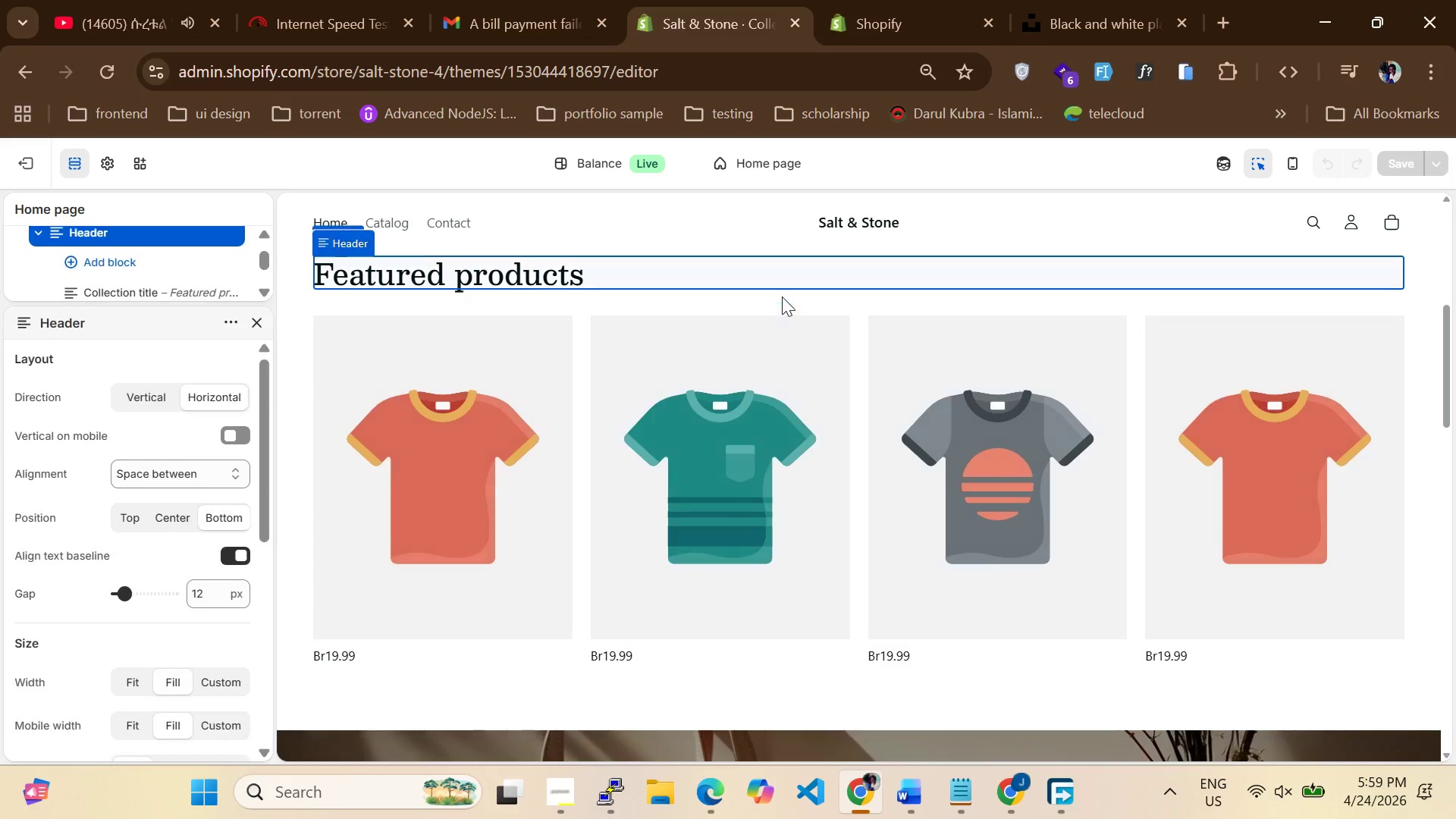 
left_click([782, 294])
 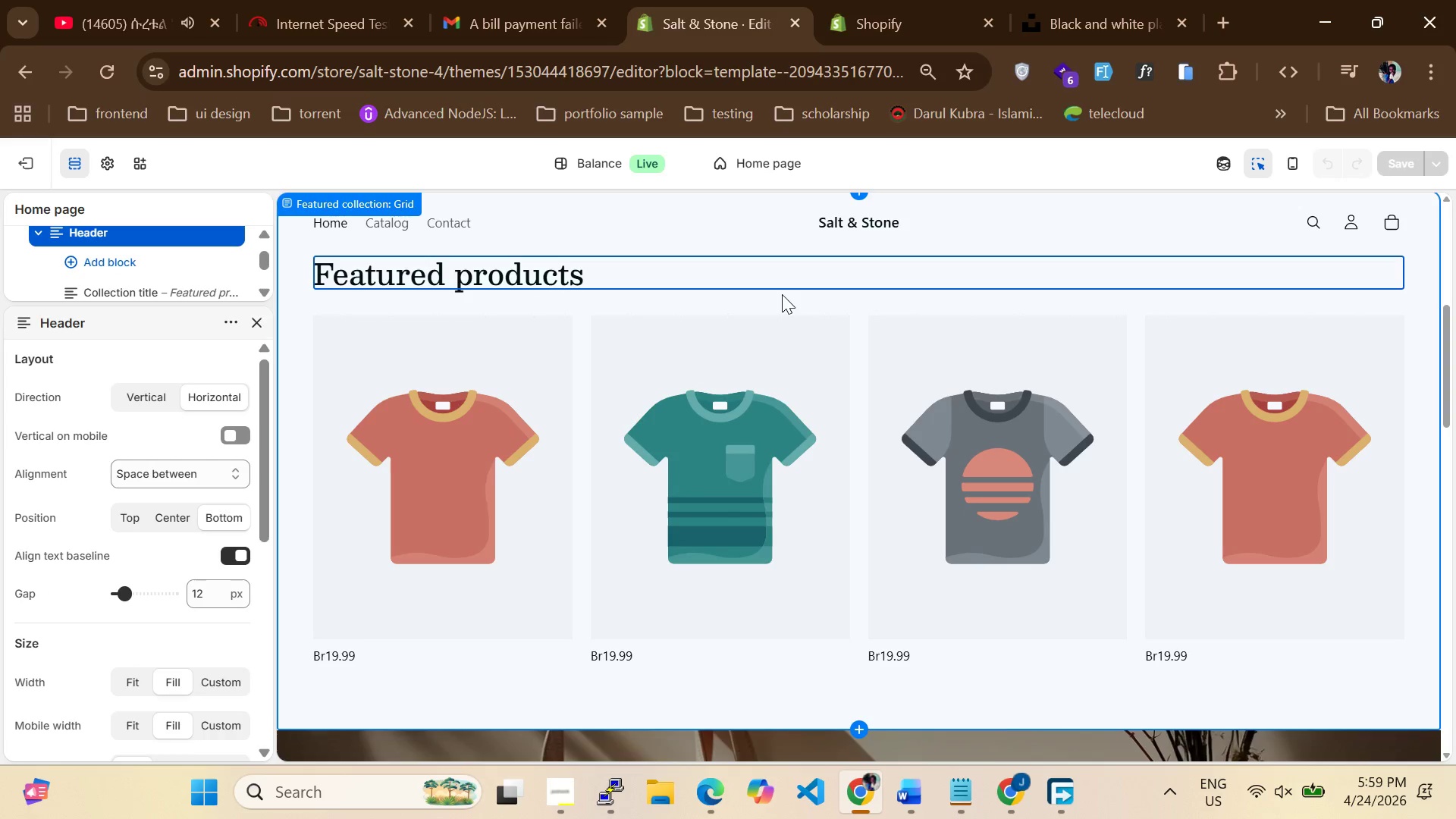 
scroll: coordinate [737, 357], scroll_direction: up, amount: 2.0
 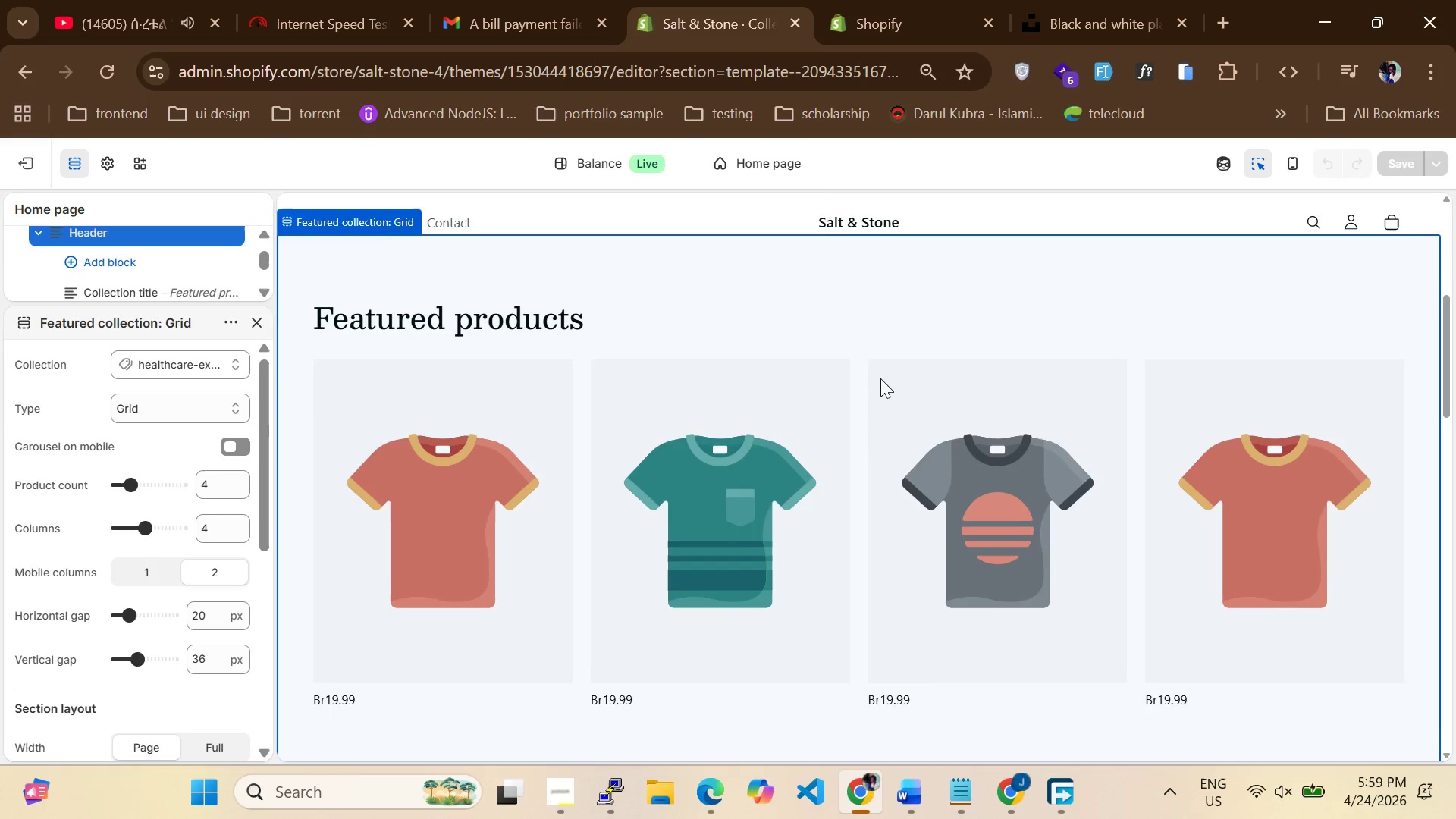 
left_click([845, 316])
 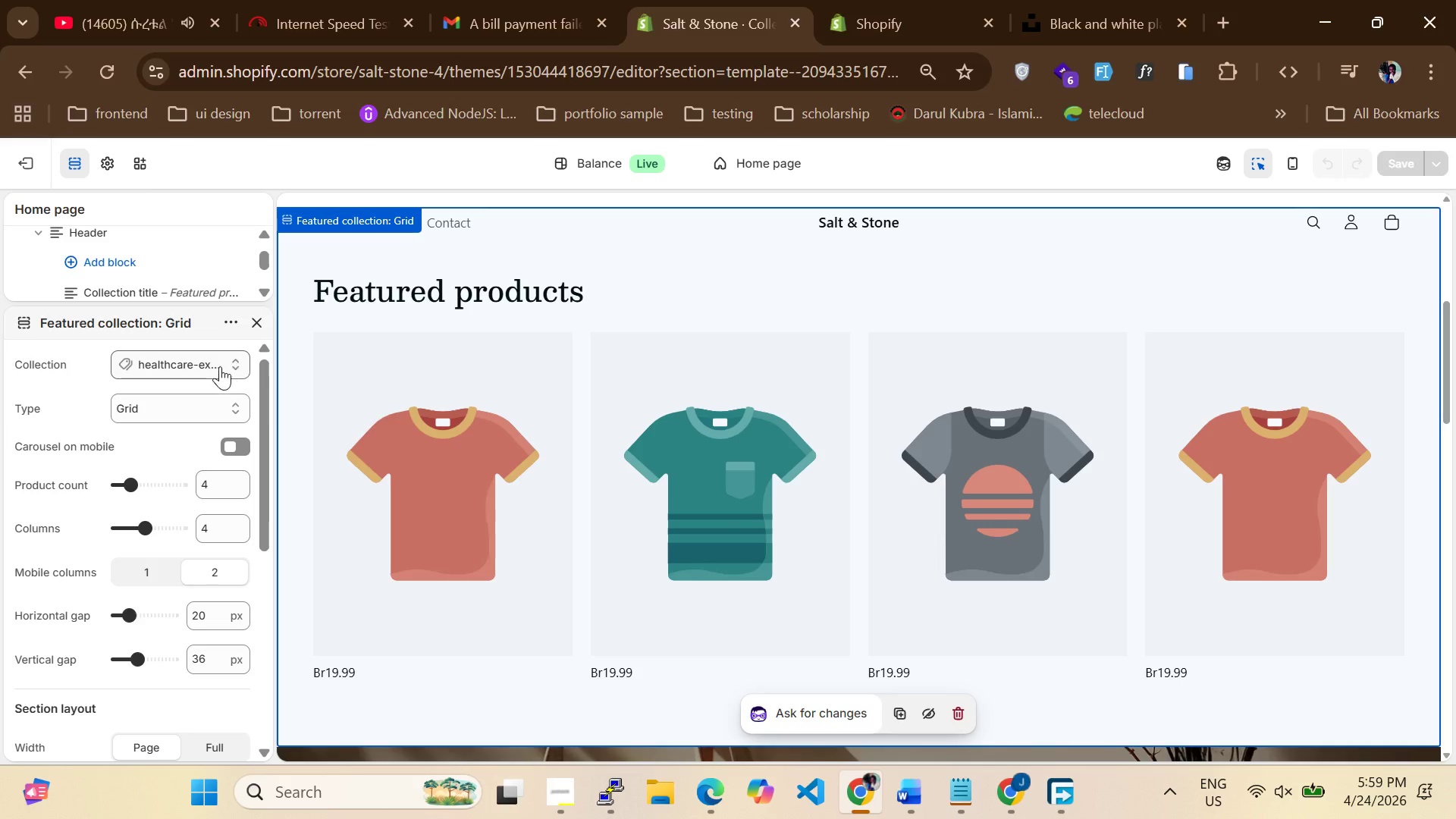 
left_click([212, 369])
 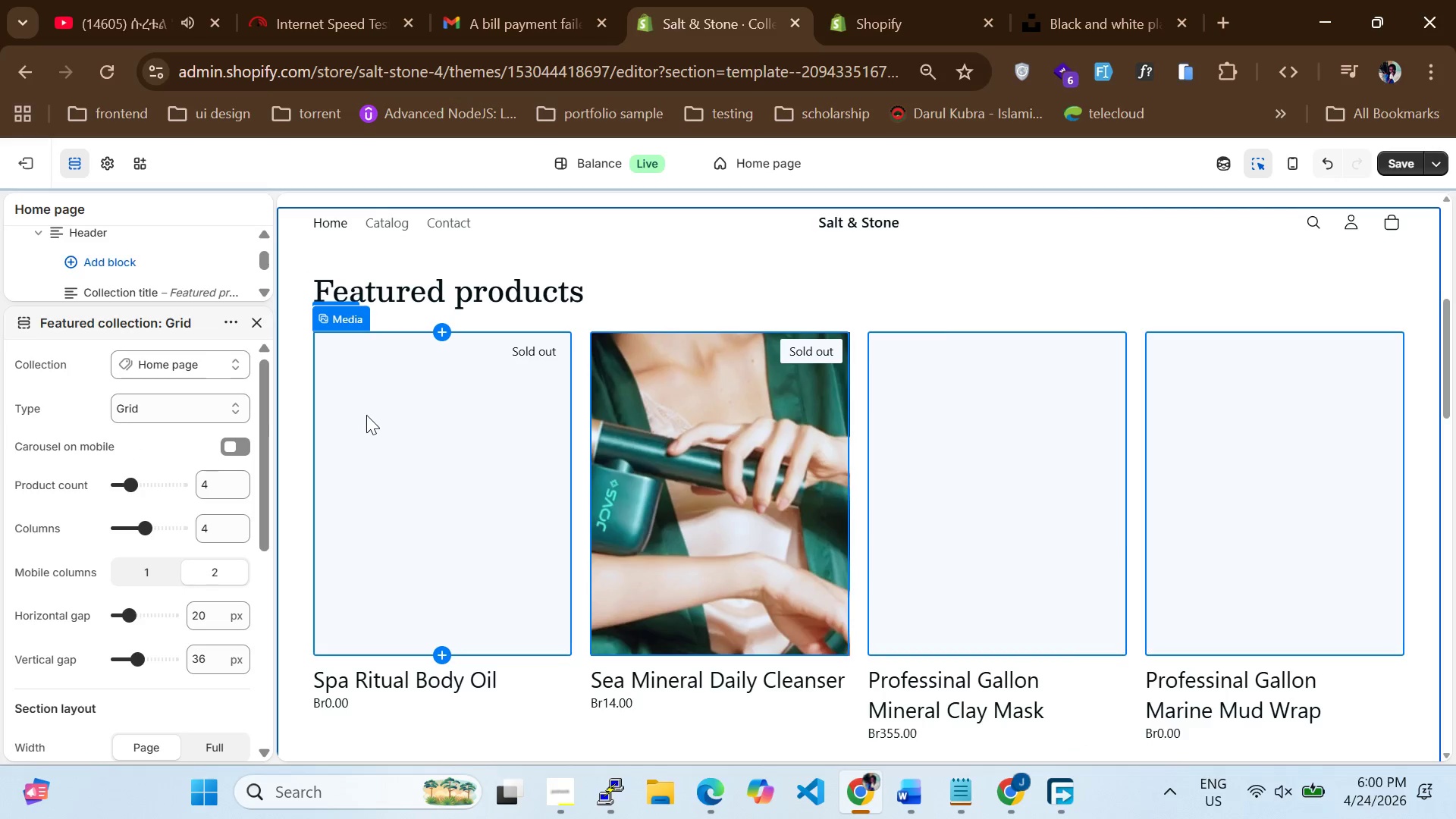 
wait(5.83)
 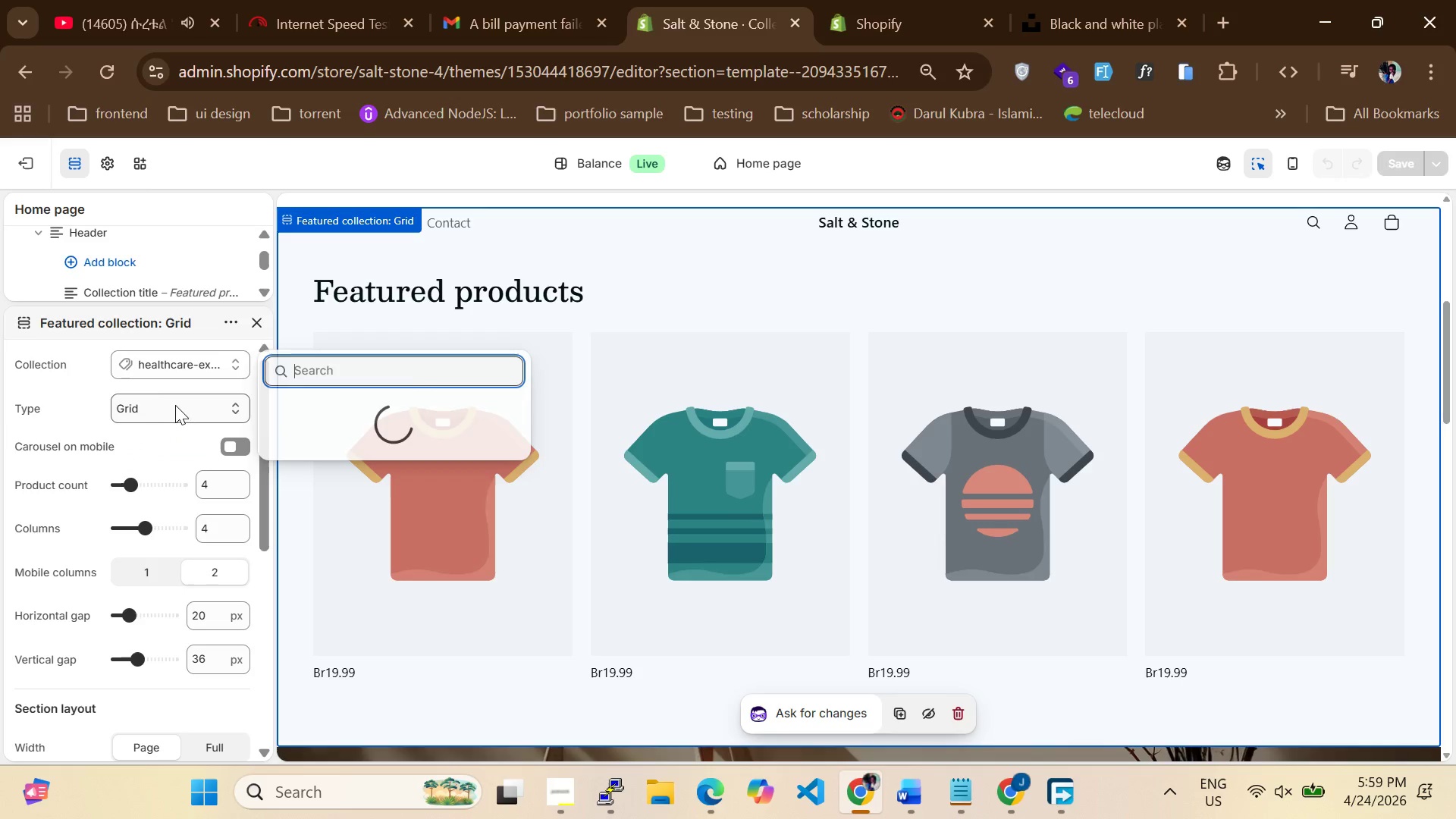 
scroll: coordinate [540, 488], scroll_direction: down, amount: 1.0
 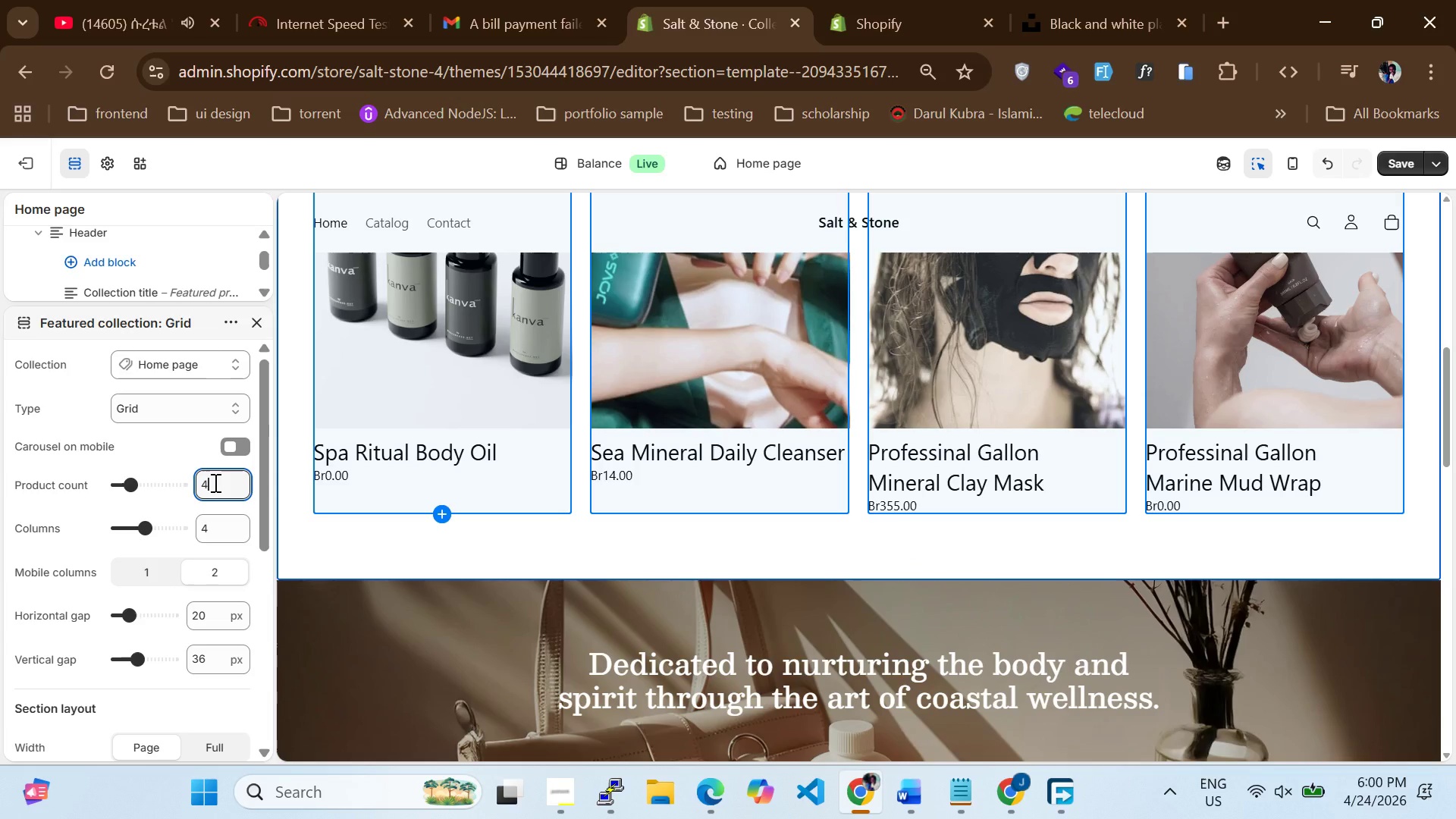 
key(Backspace)
type(12)
 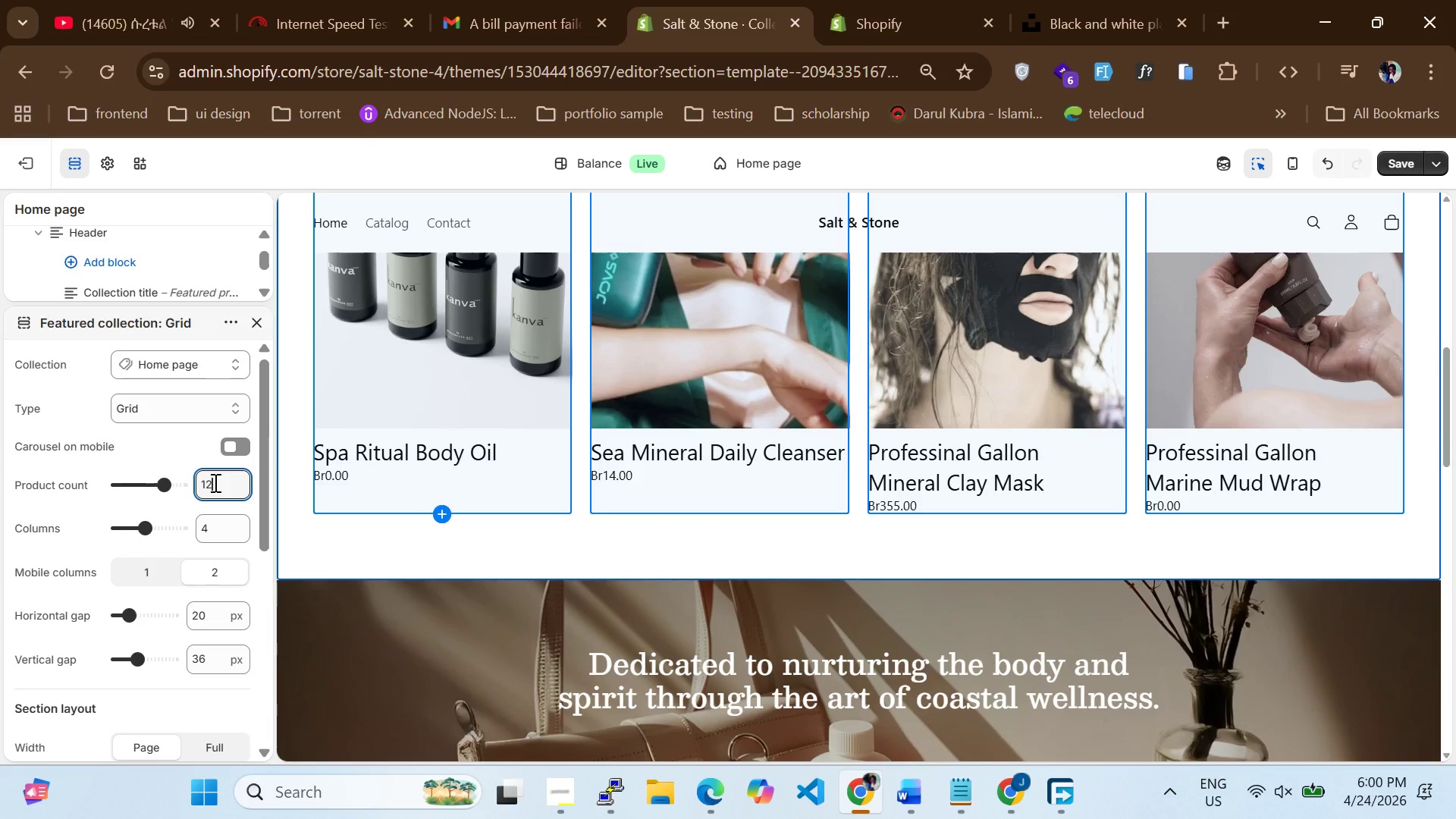 
key(Enter)
 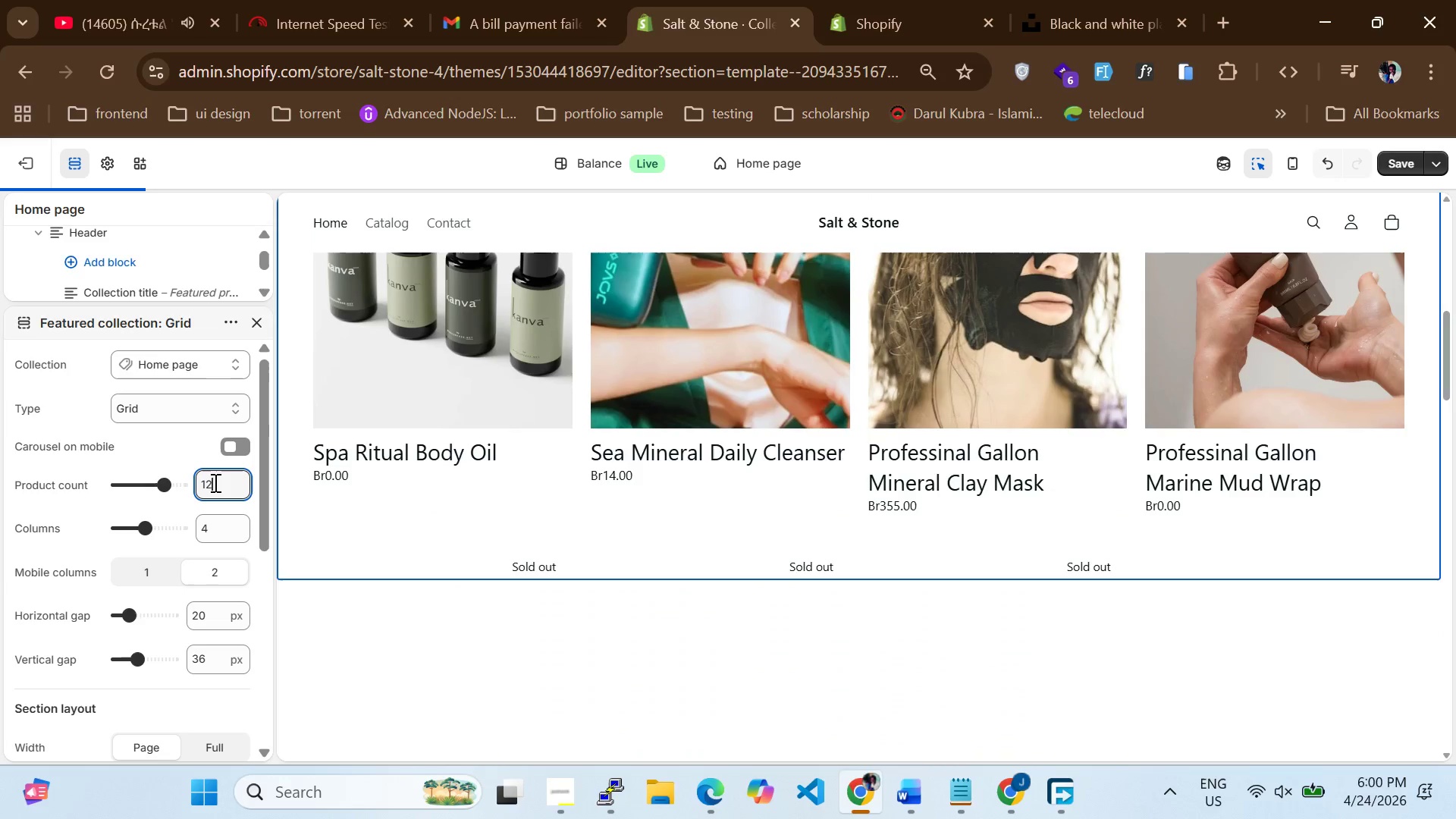 
left_click([214, 482])
 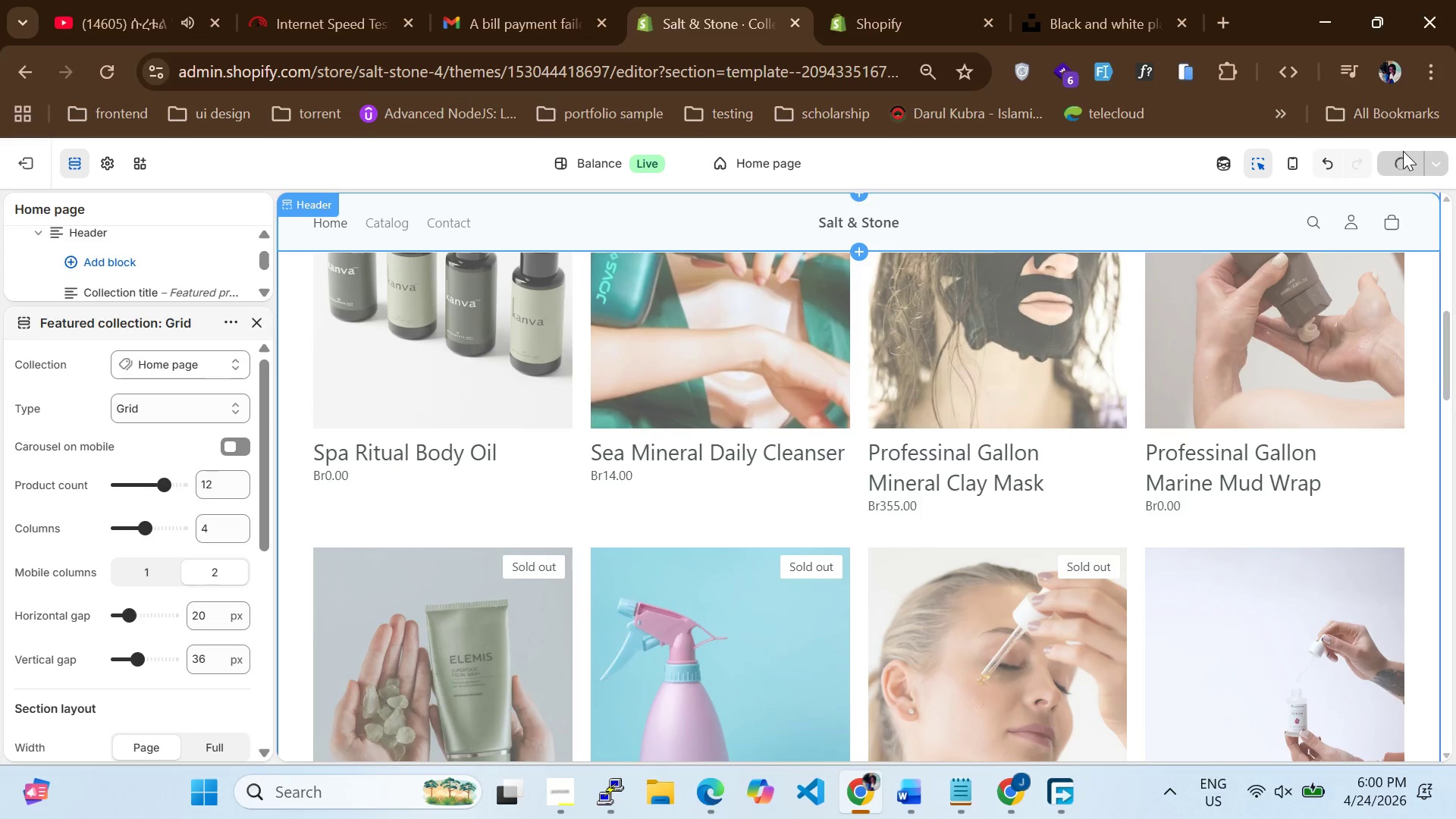 
scroll: coordinate [918, 460], scroll_direction: up, amount: 7.0
 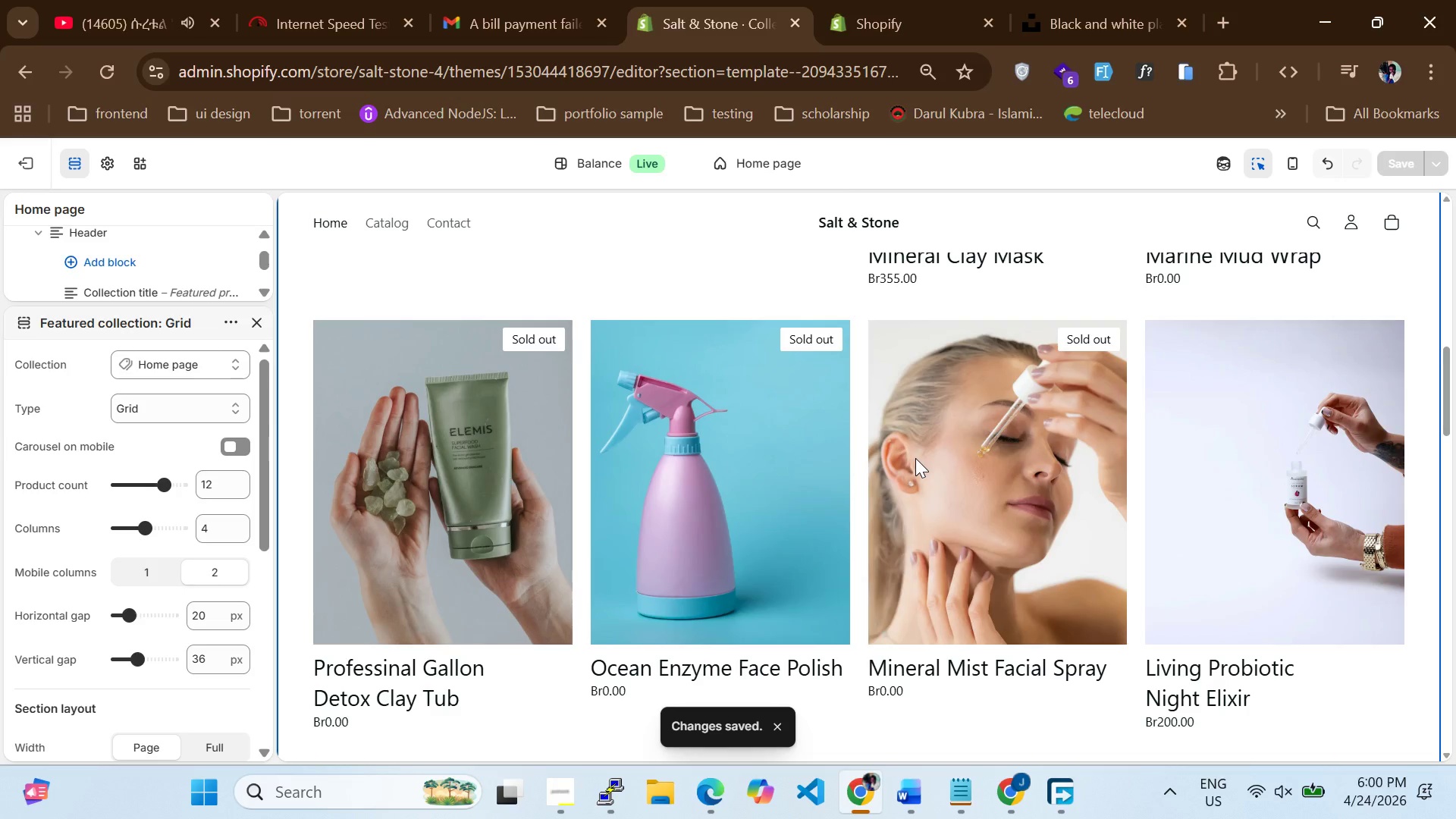 
scroll: coordinate [880, 494], scroll_direction: down, amount: 20.0
 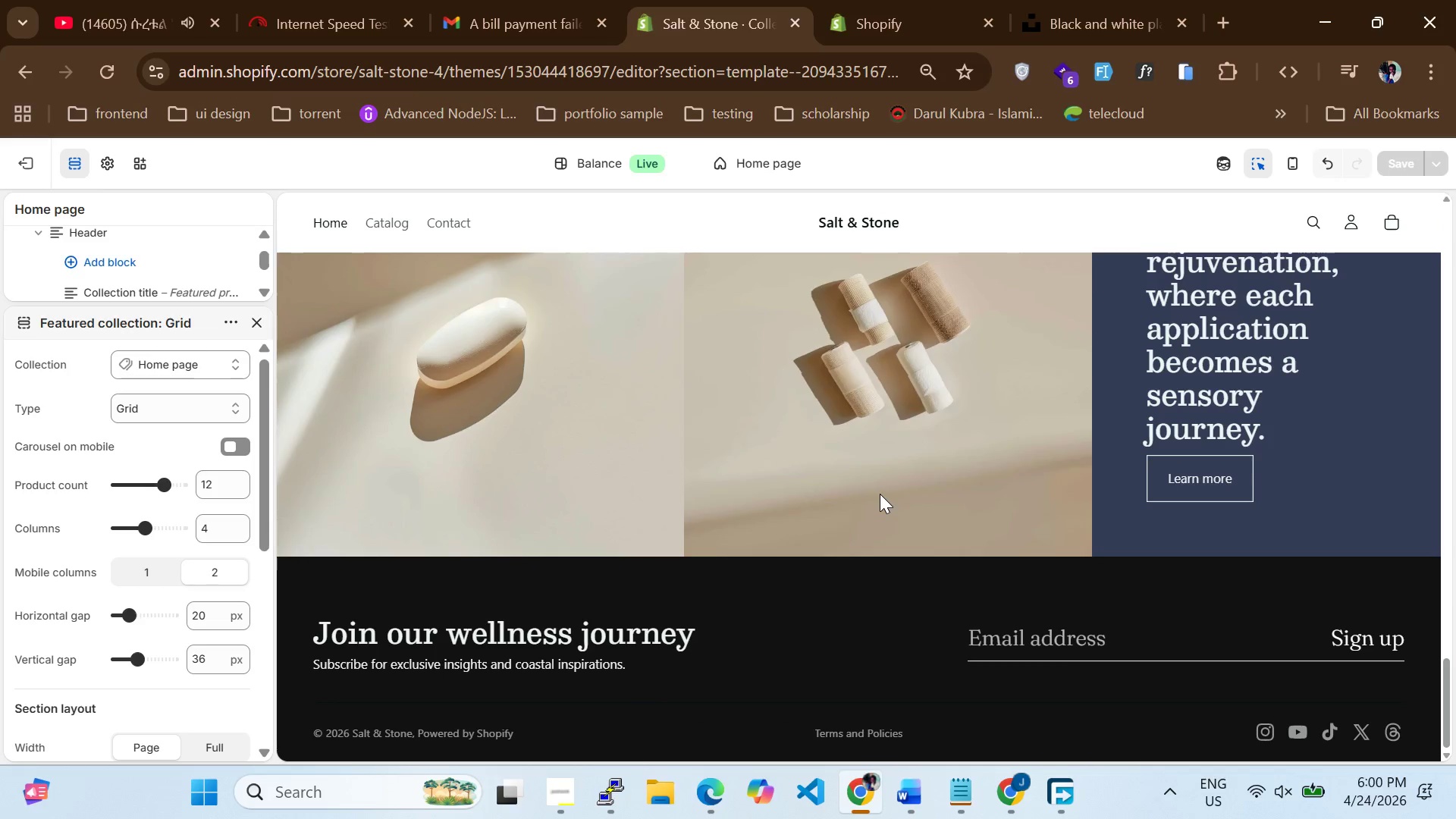 
scroll: coordinate [886, 490], scroll_direction: up, amount: 29.0
 